 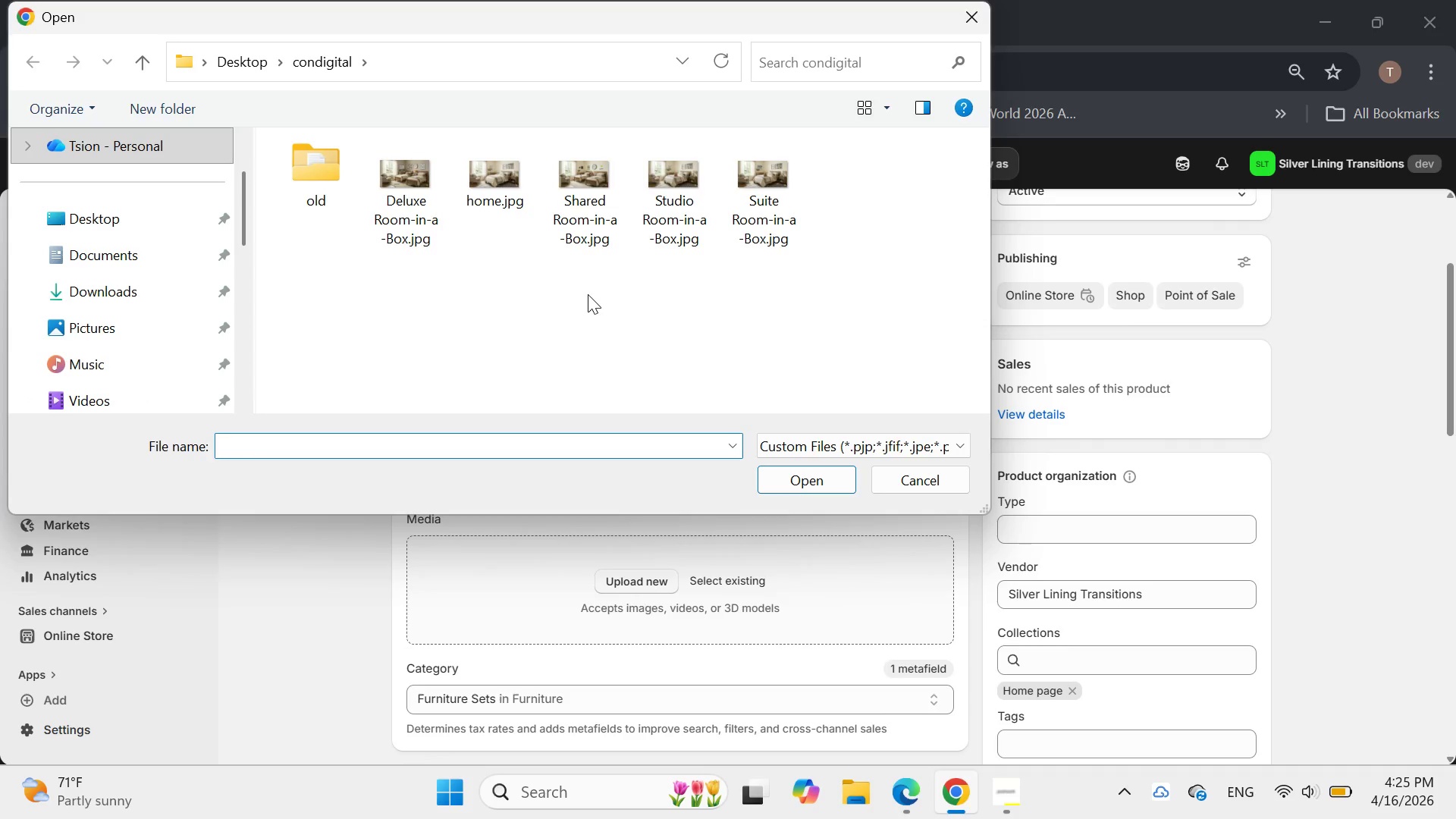 
left_click([969, 15])
 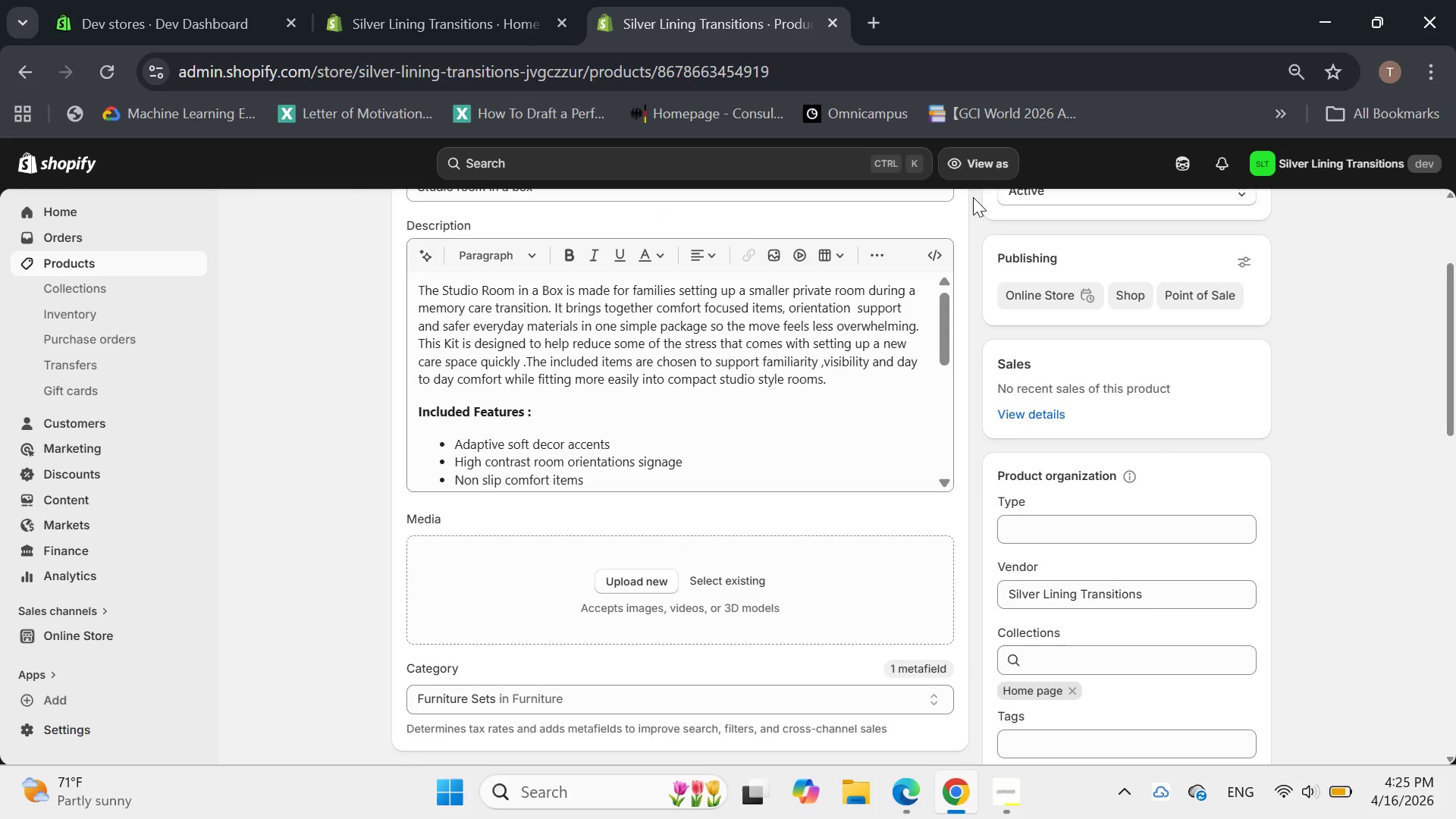 
left_click([973, 197])
 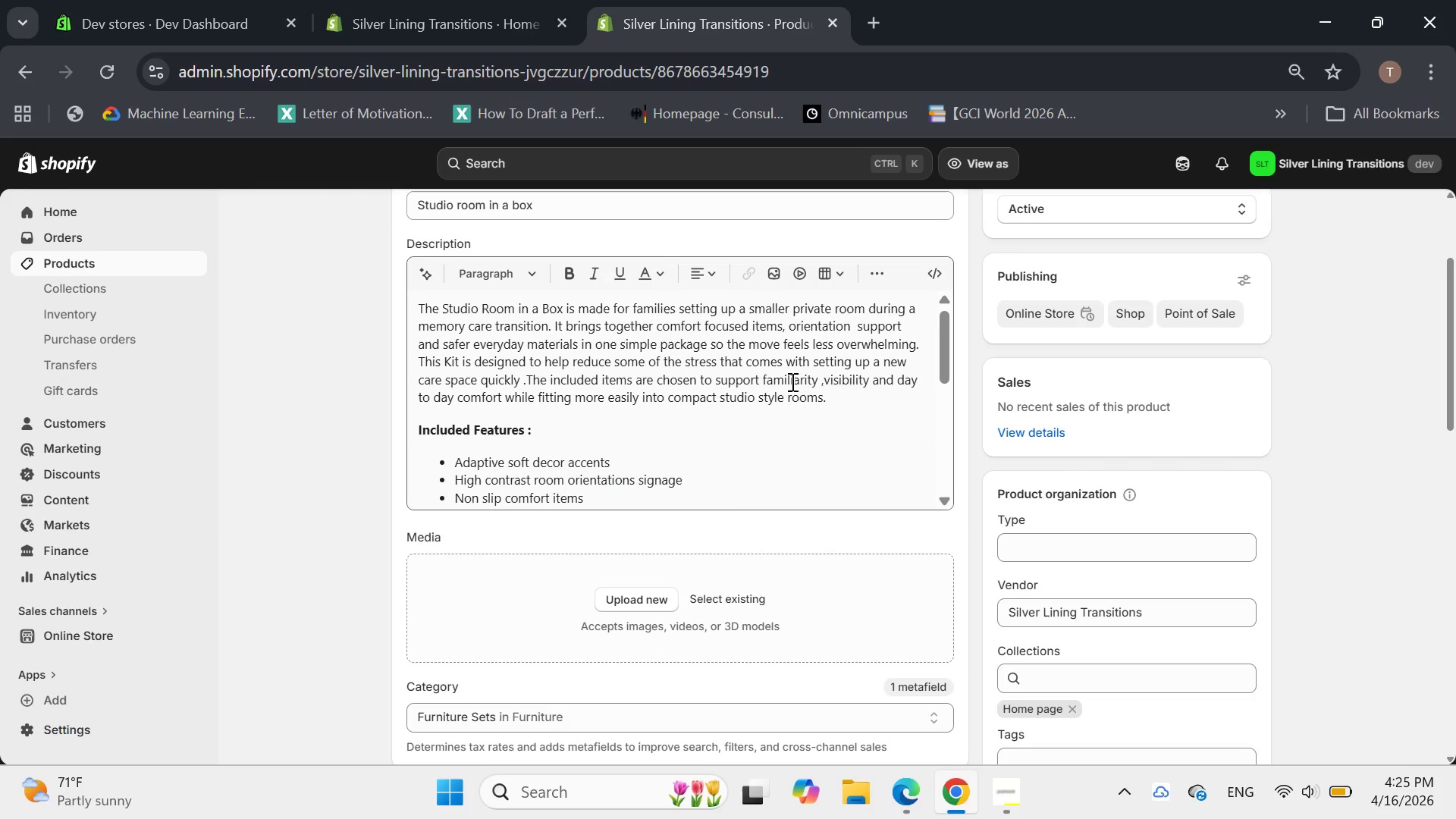 
wait(5.05)
 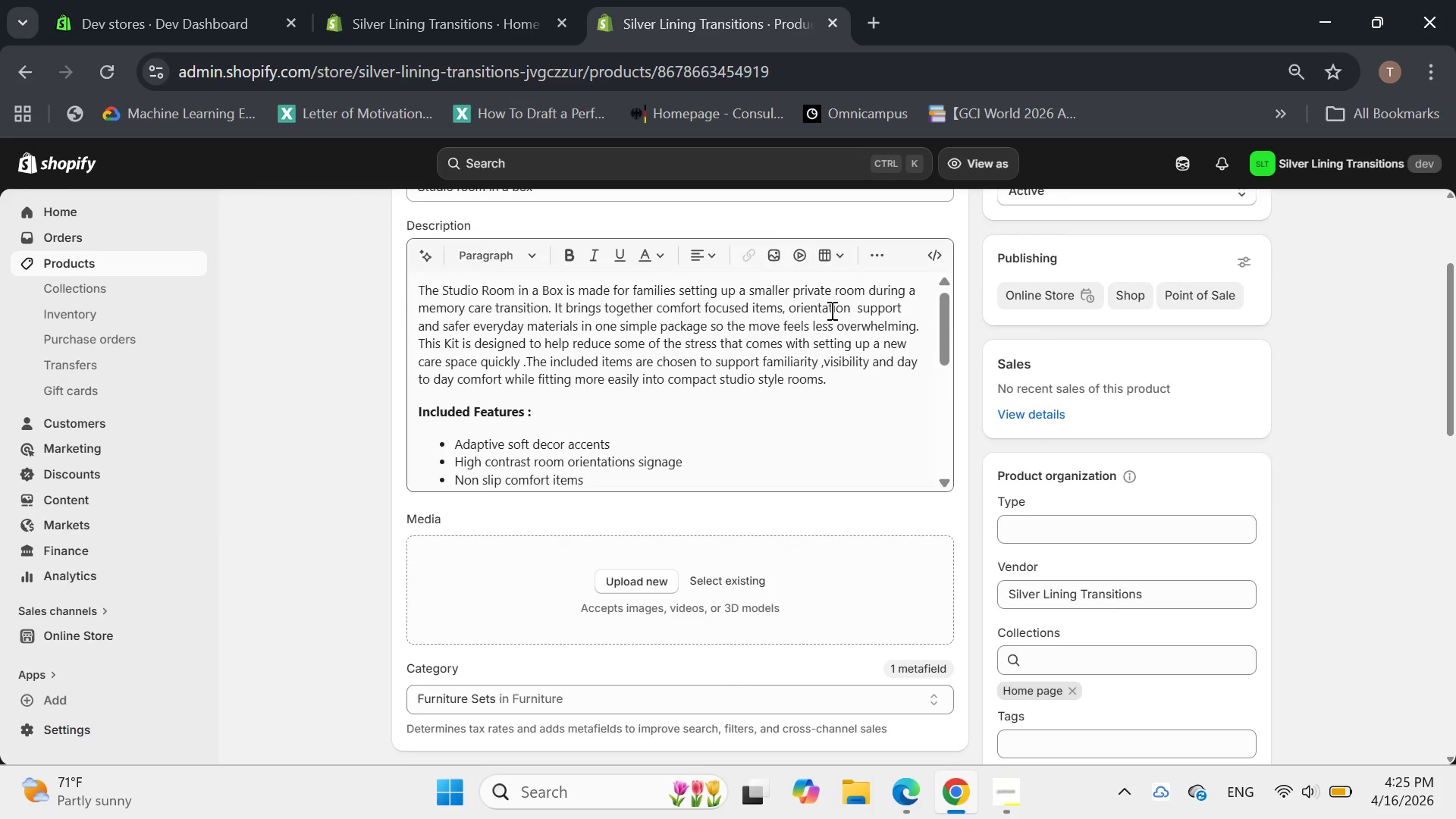 
left_click([654, 598])
 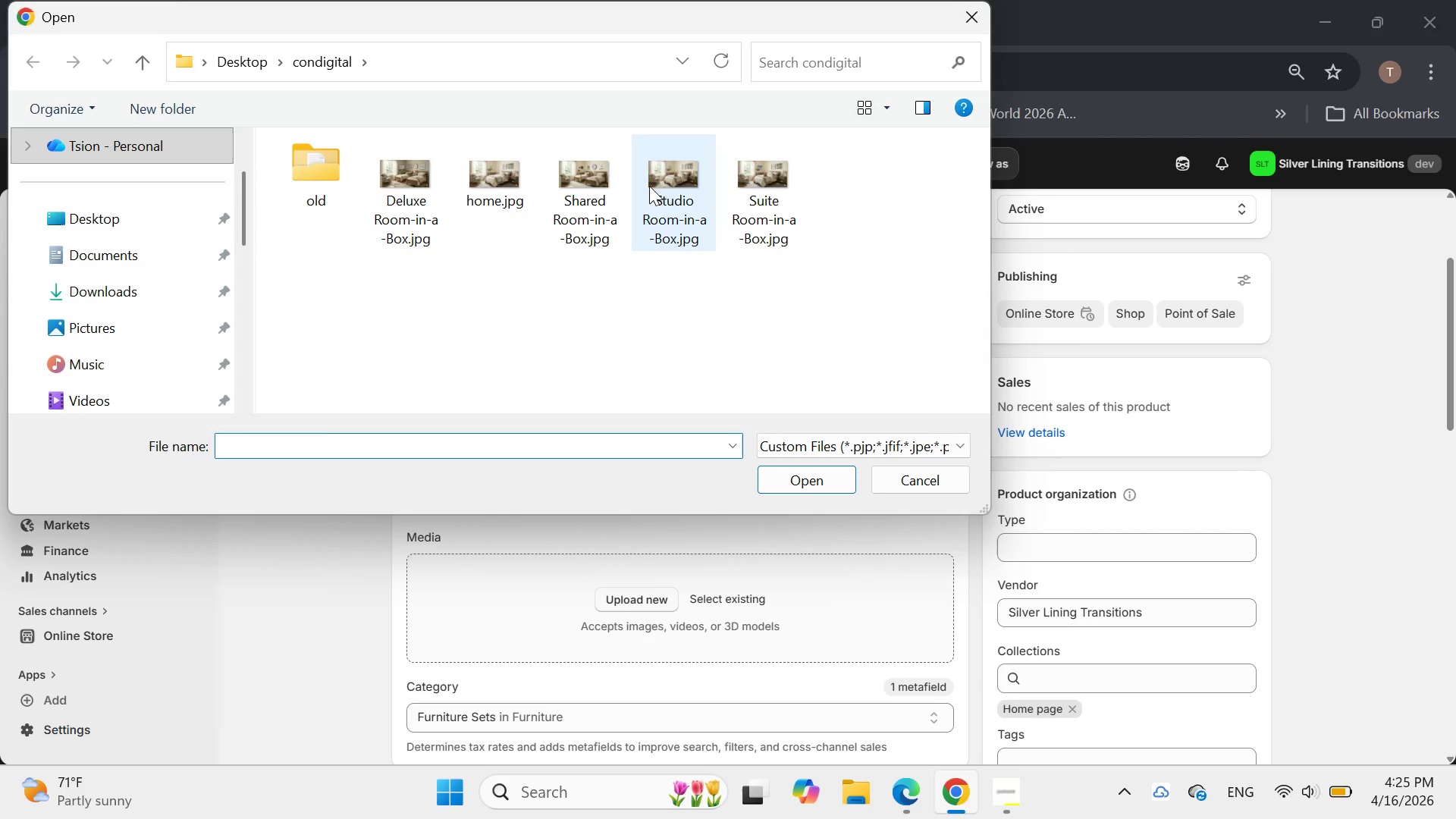 
double_click([675, 193])
 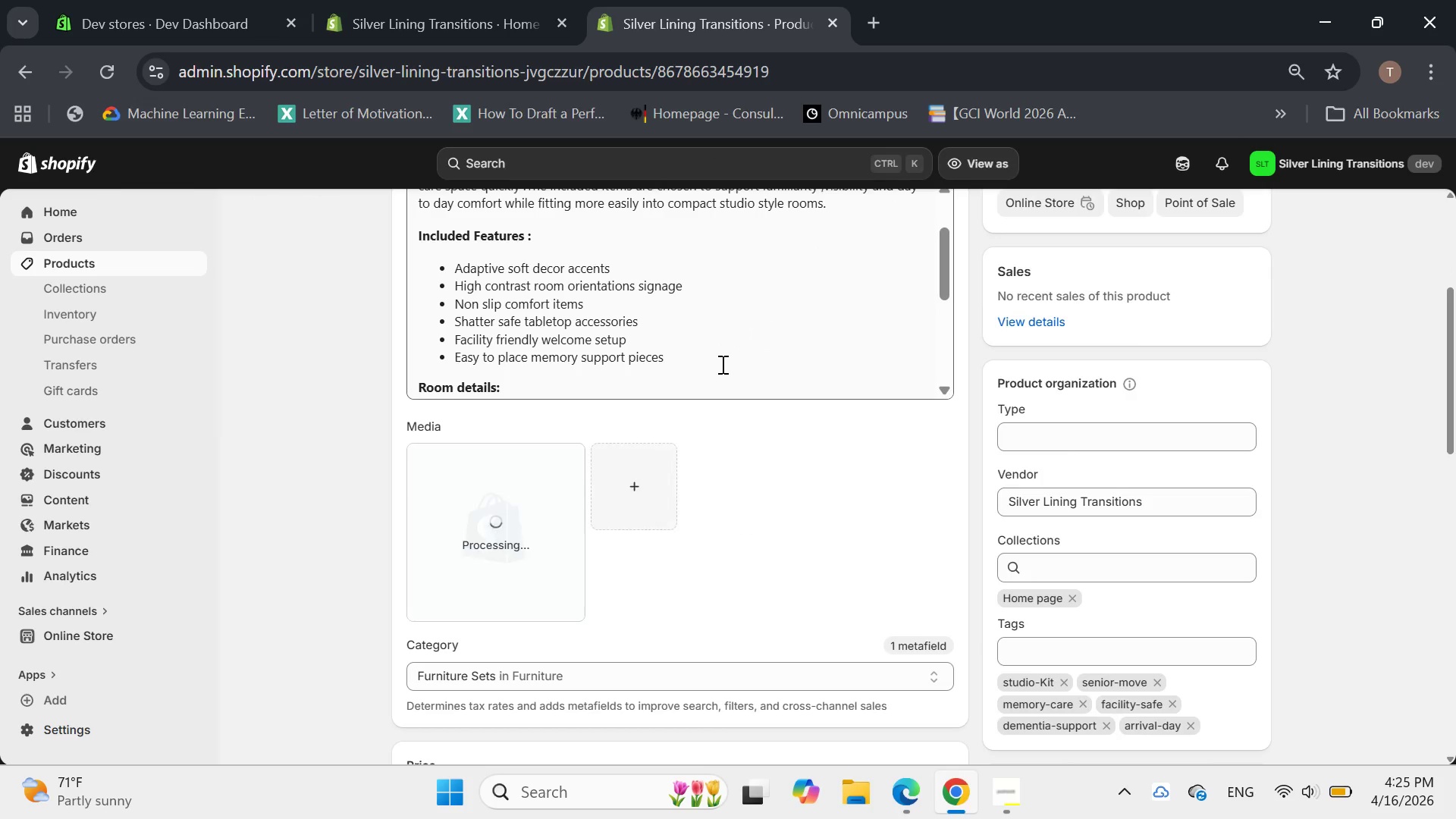 
wait(10.08)
 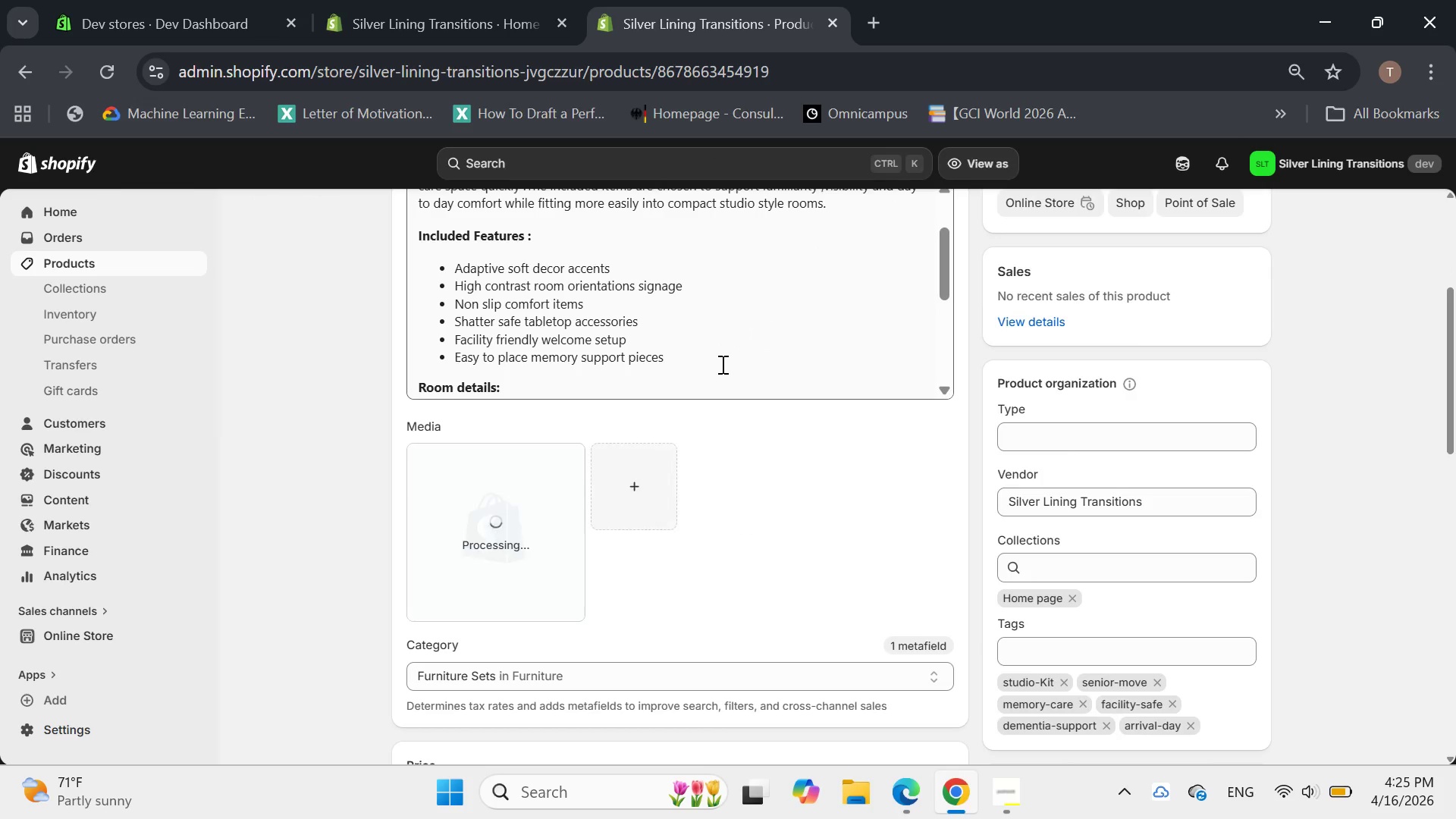 
left_click([532, 558])
 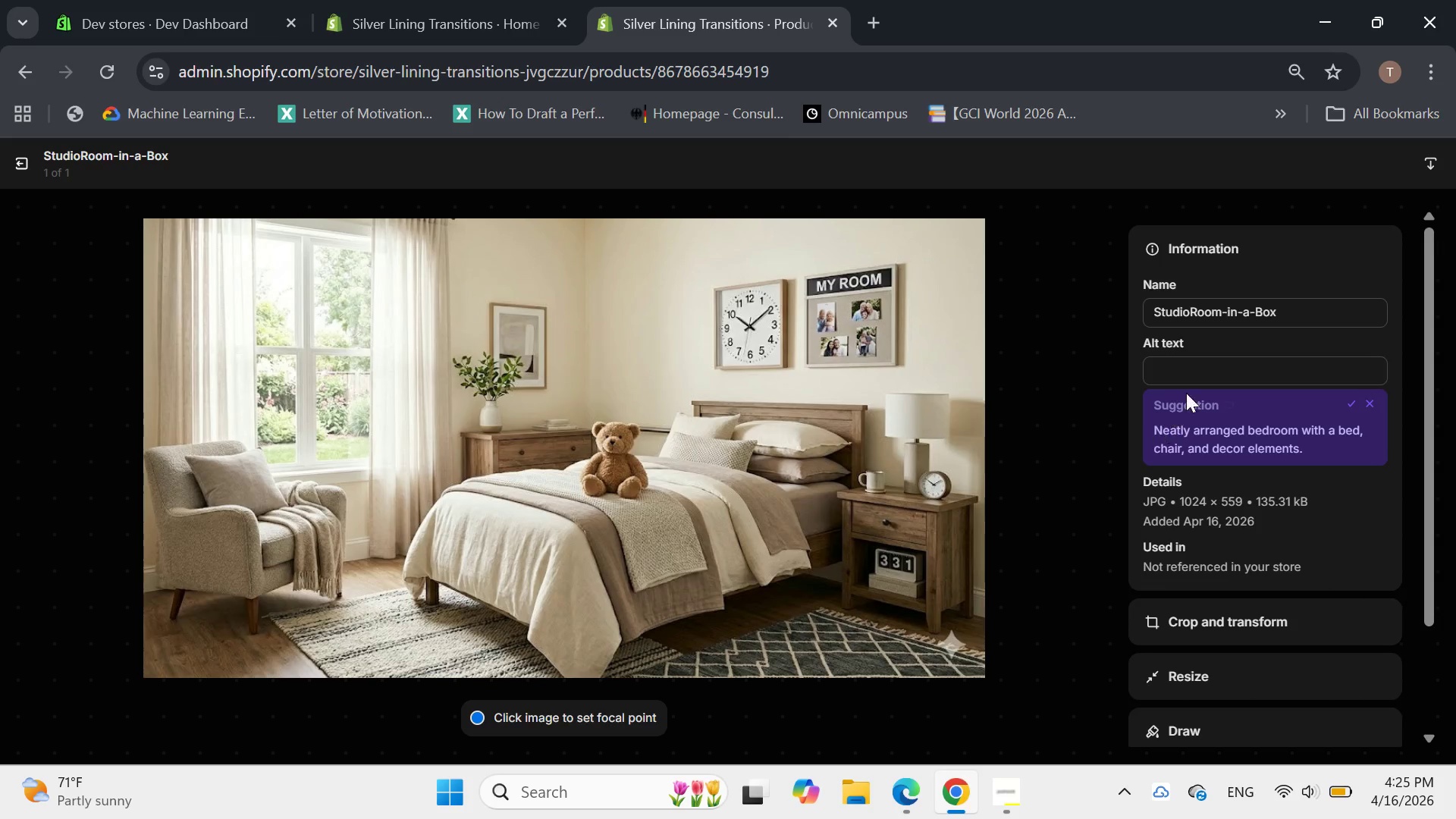 
left_click([1221, 360])
 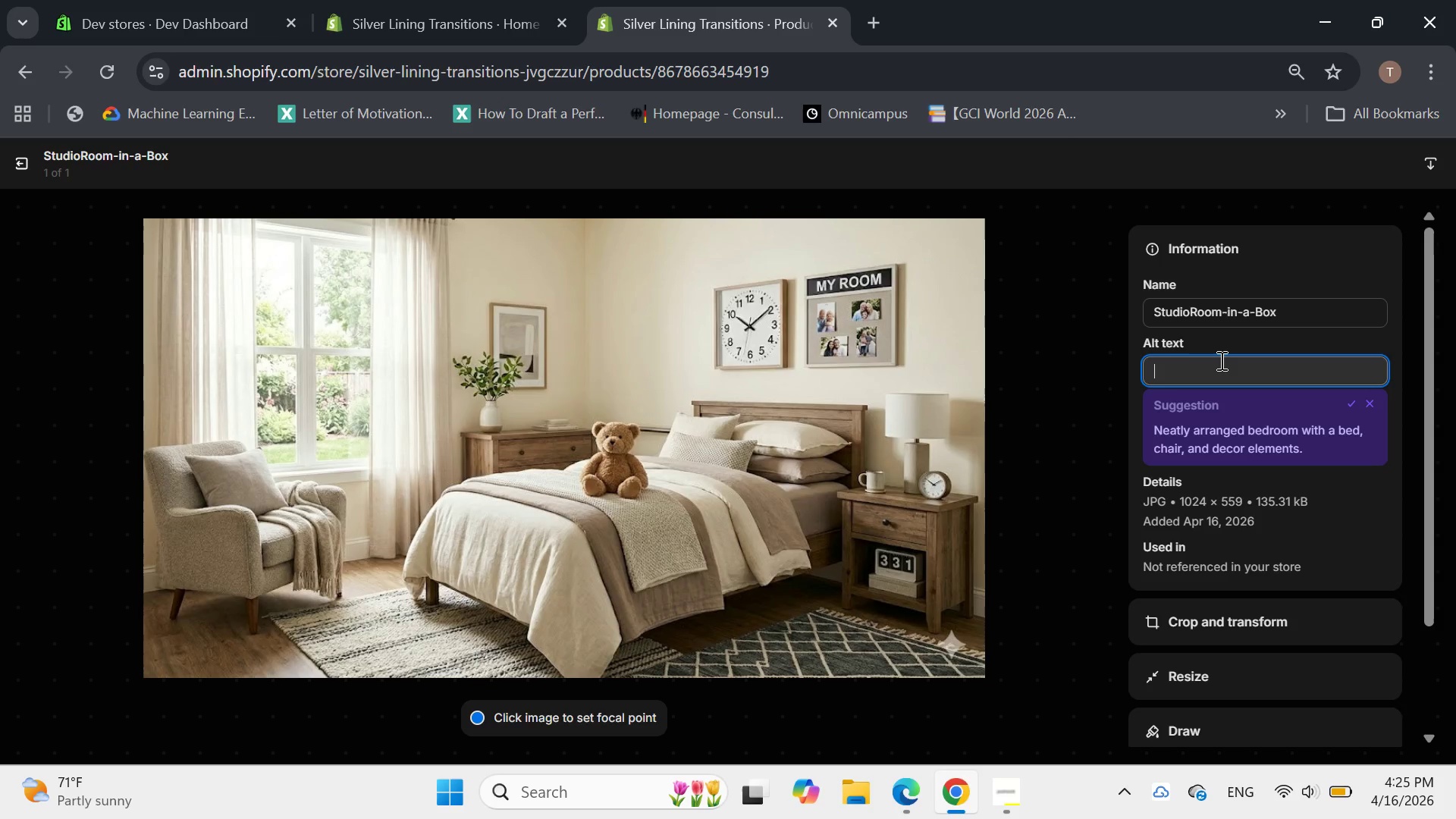 
type(Memory care room Kit for studio space with orientation support ,safer )
 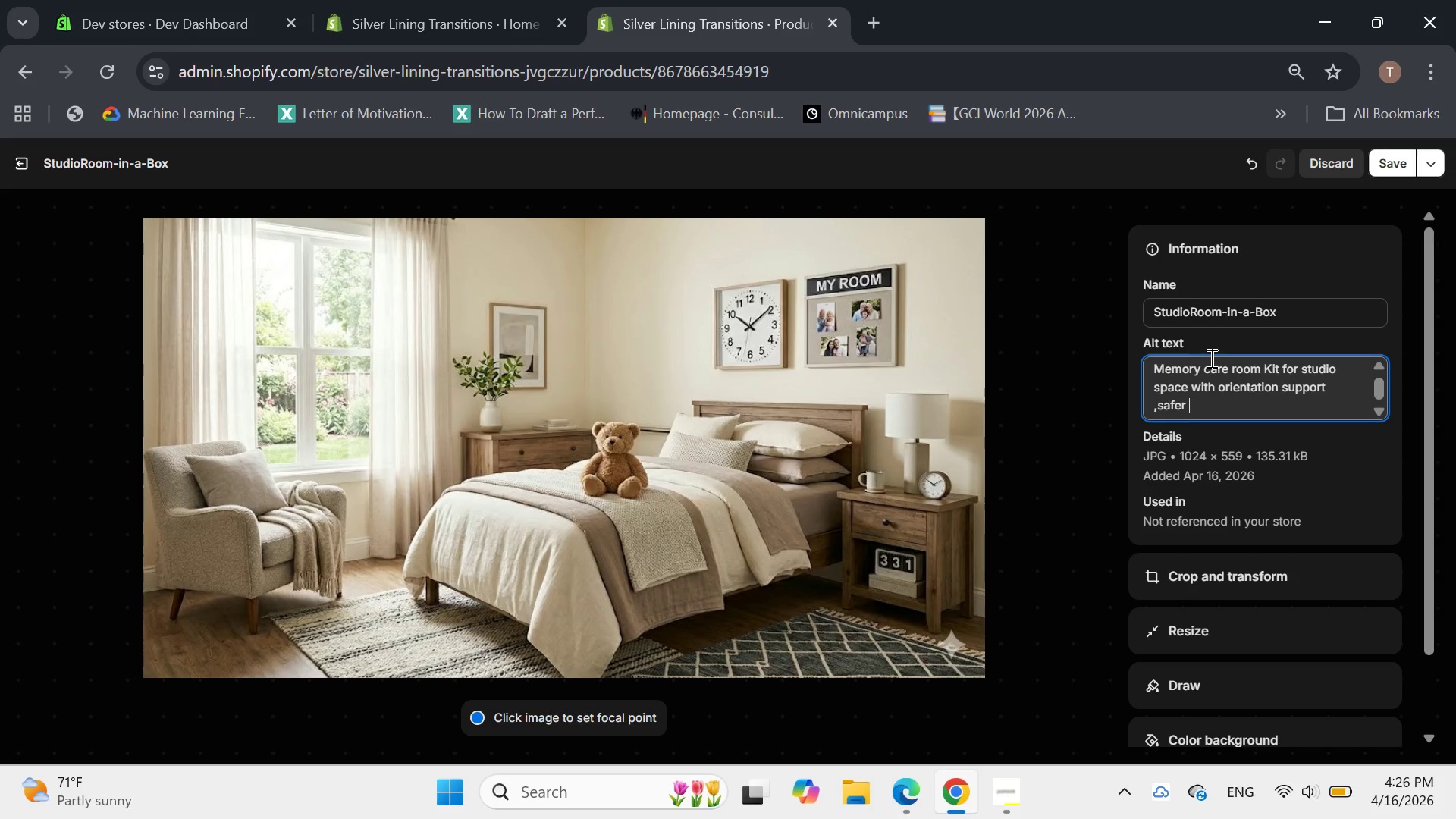 
type(comfort items and easy setup for families )
 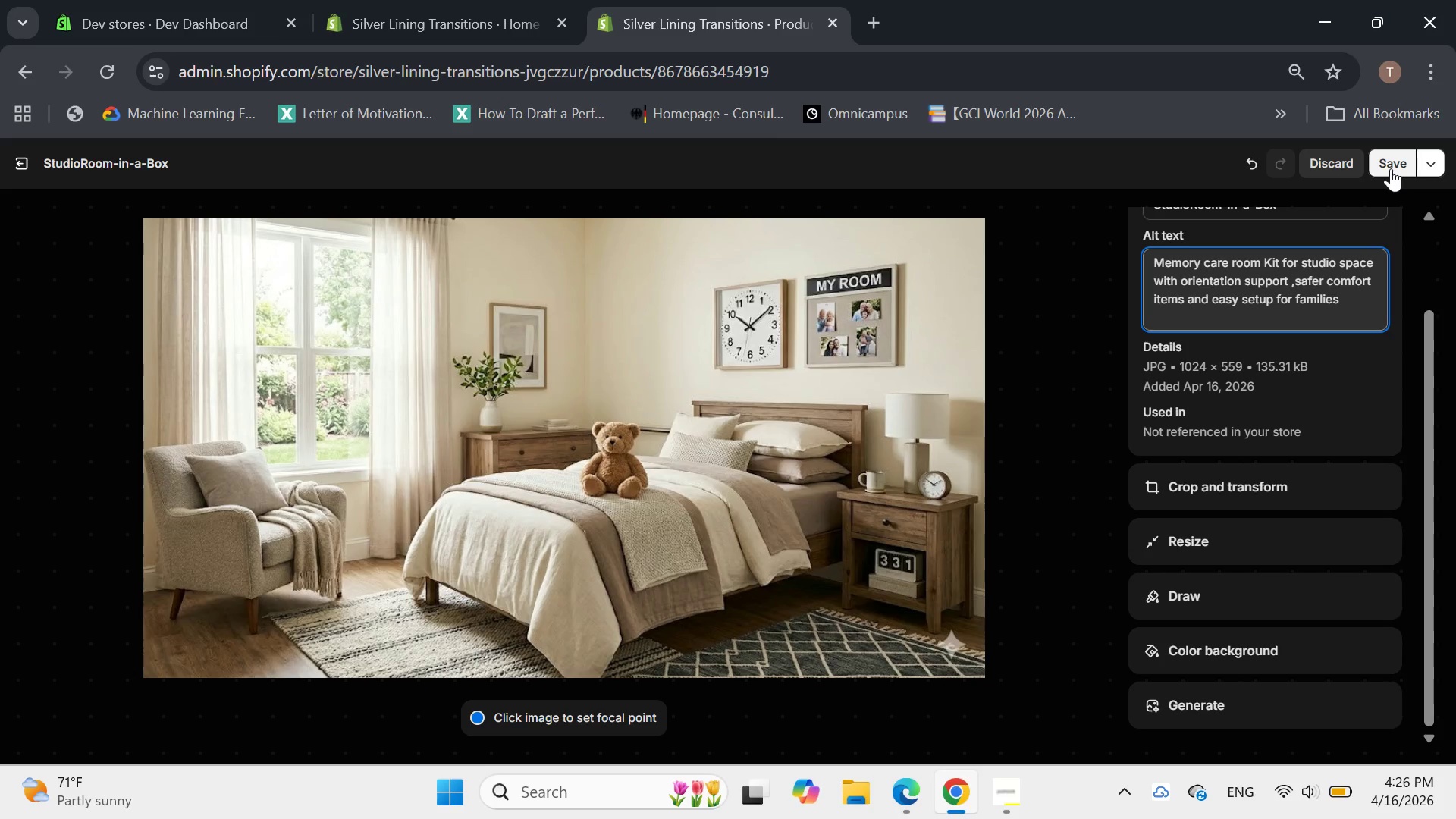 
wait(12.0)
 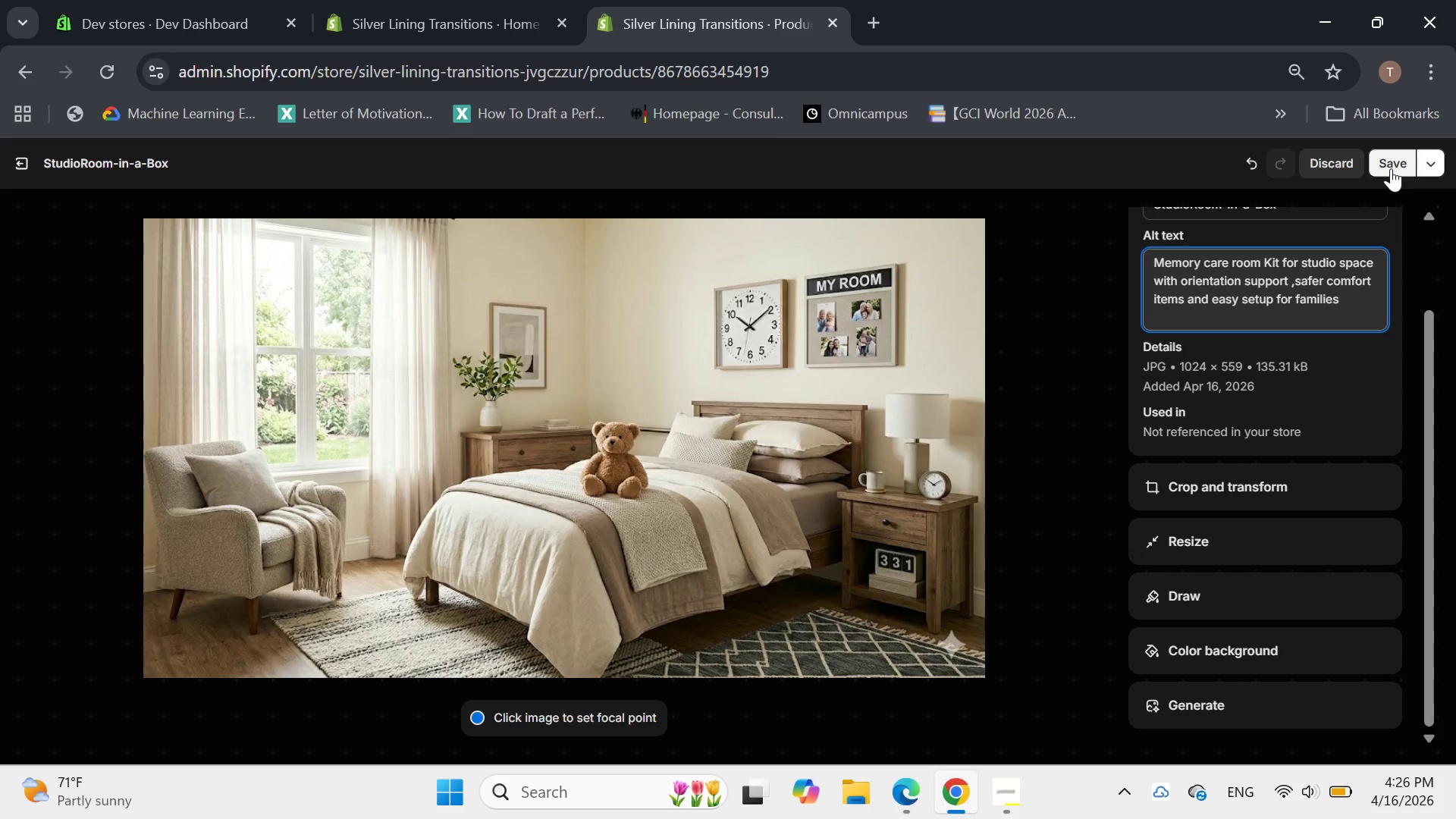 
left_click_drag(start_coordinate=[1343, 298], to_coordinate=[1285, 267])
 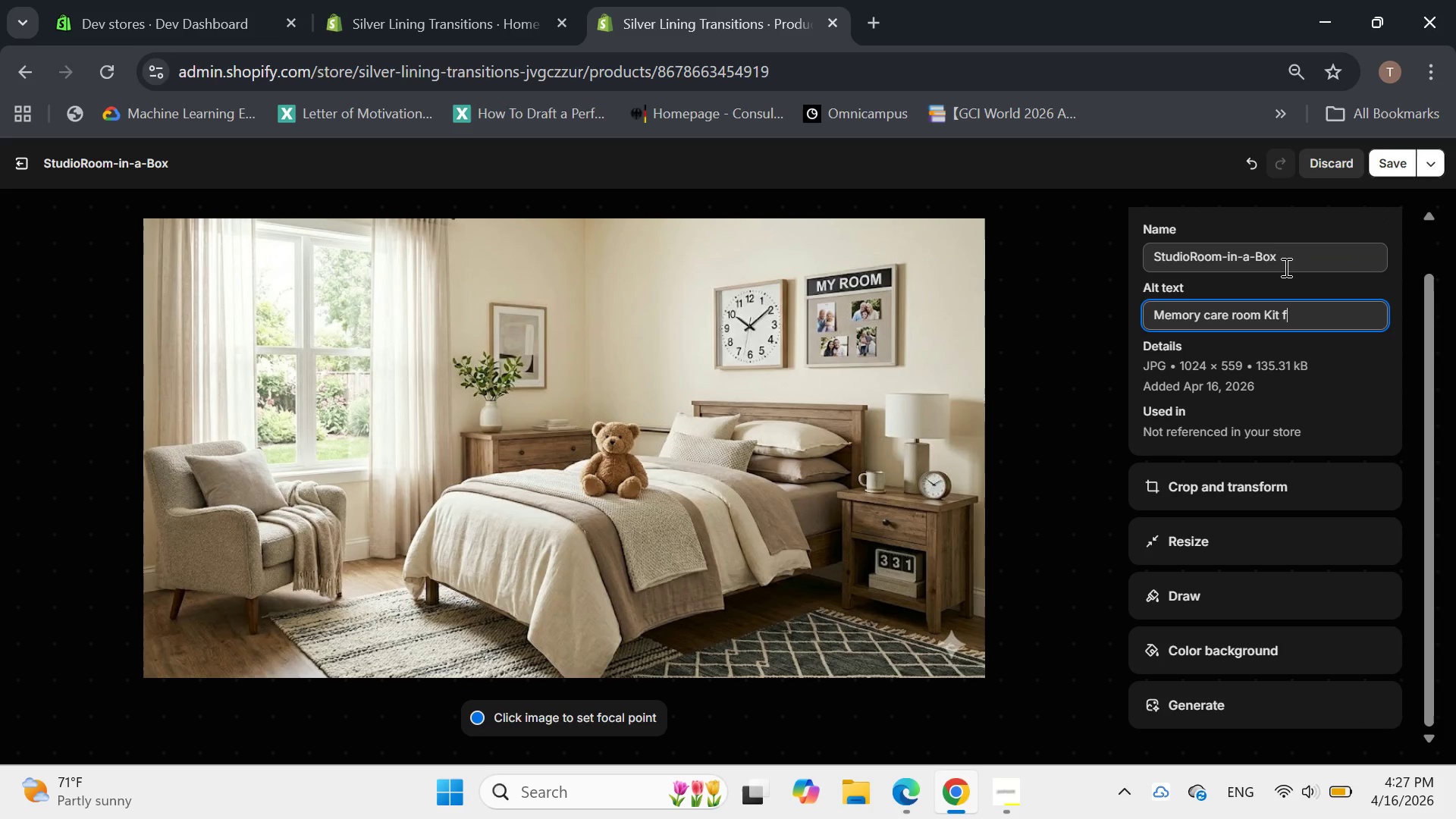 
key(Backspace)
key(Backspace)
type(with high contr)
 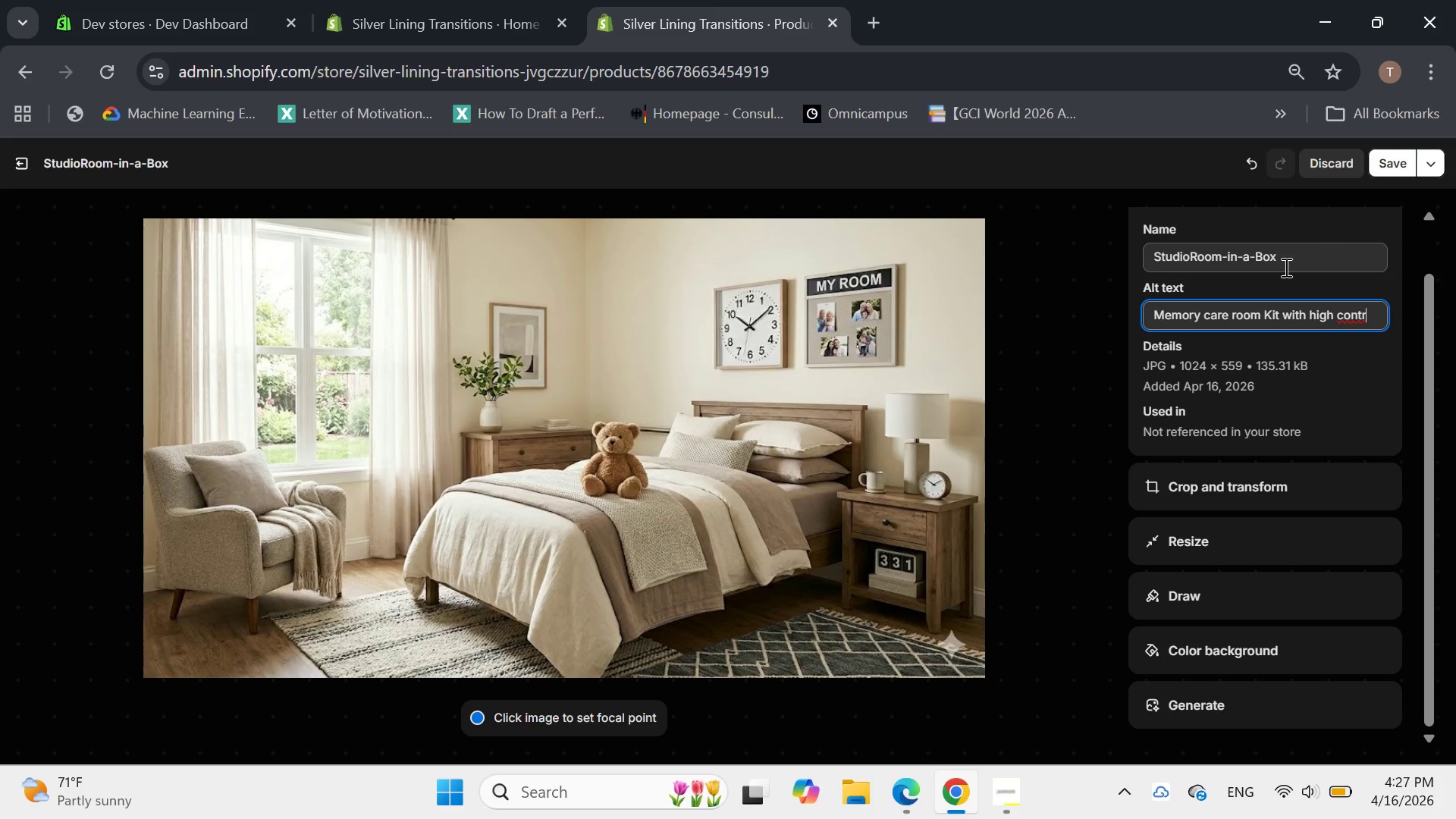 
type(ast orientation items and non slip co)
 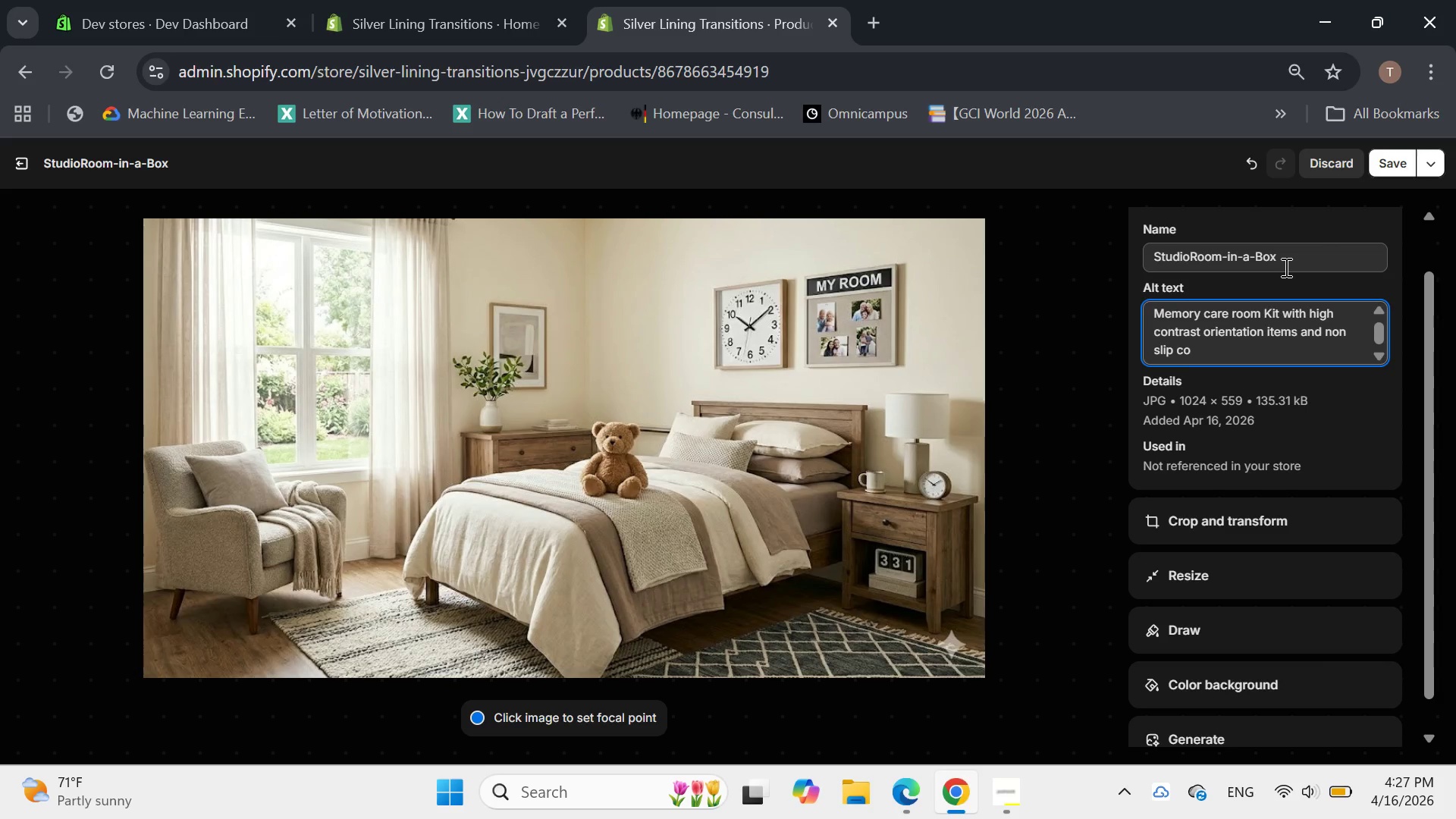 
type(mfort pieces )
 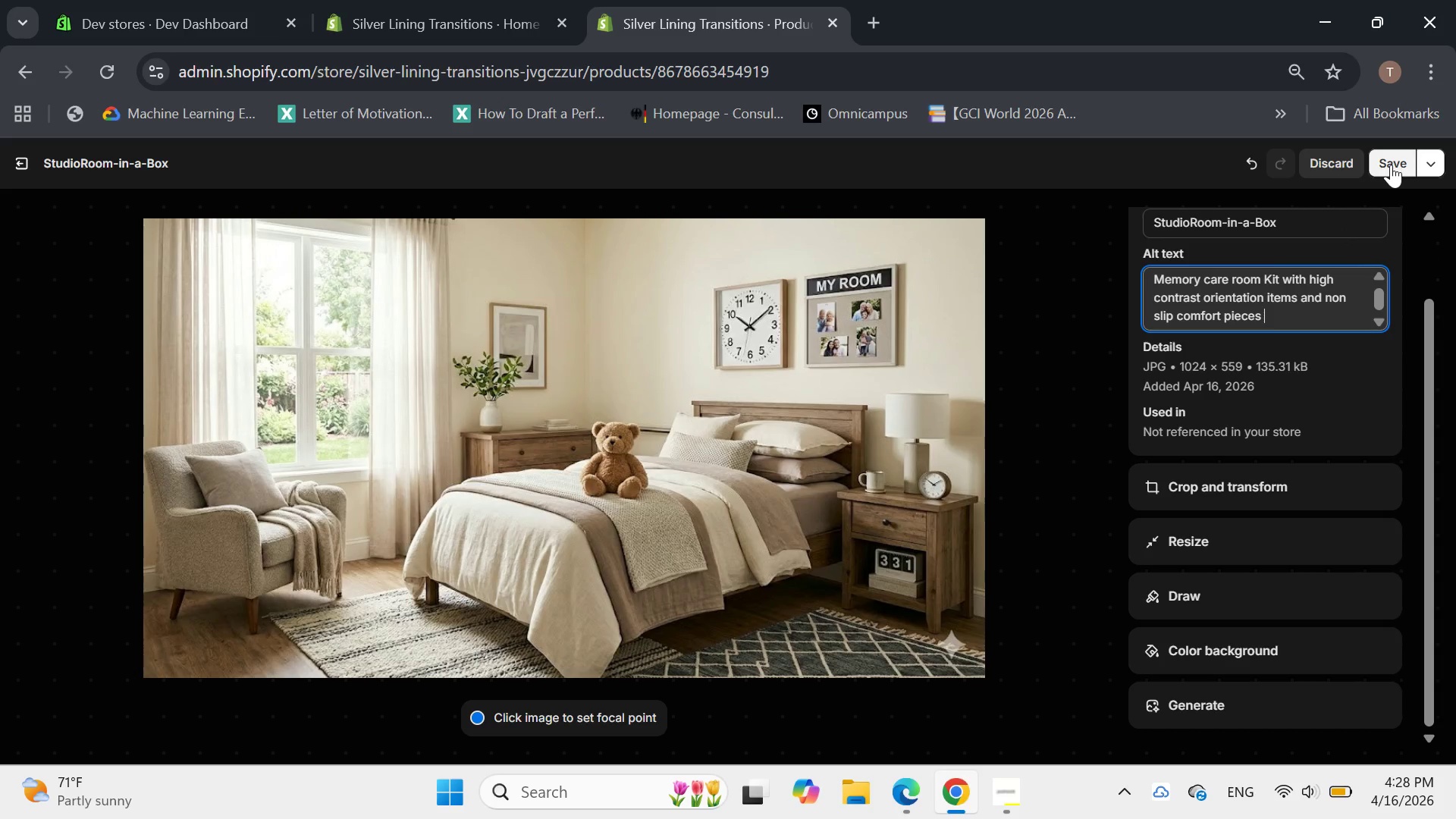 
wait(5.83)
 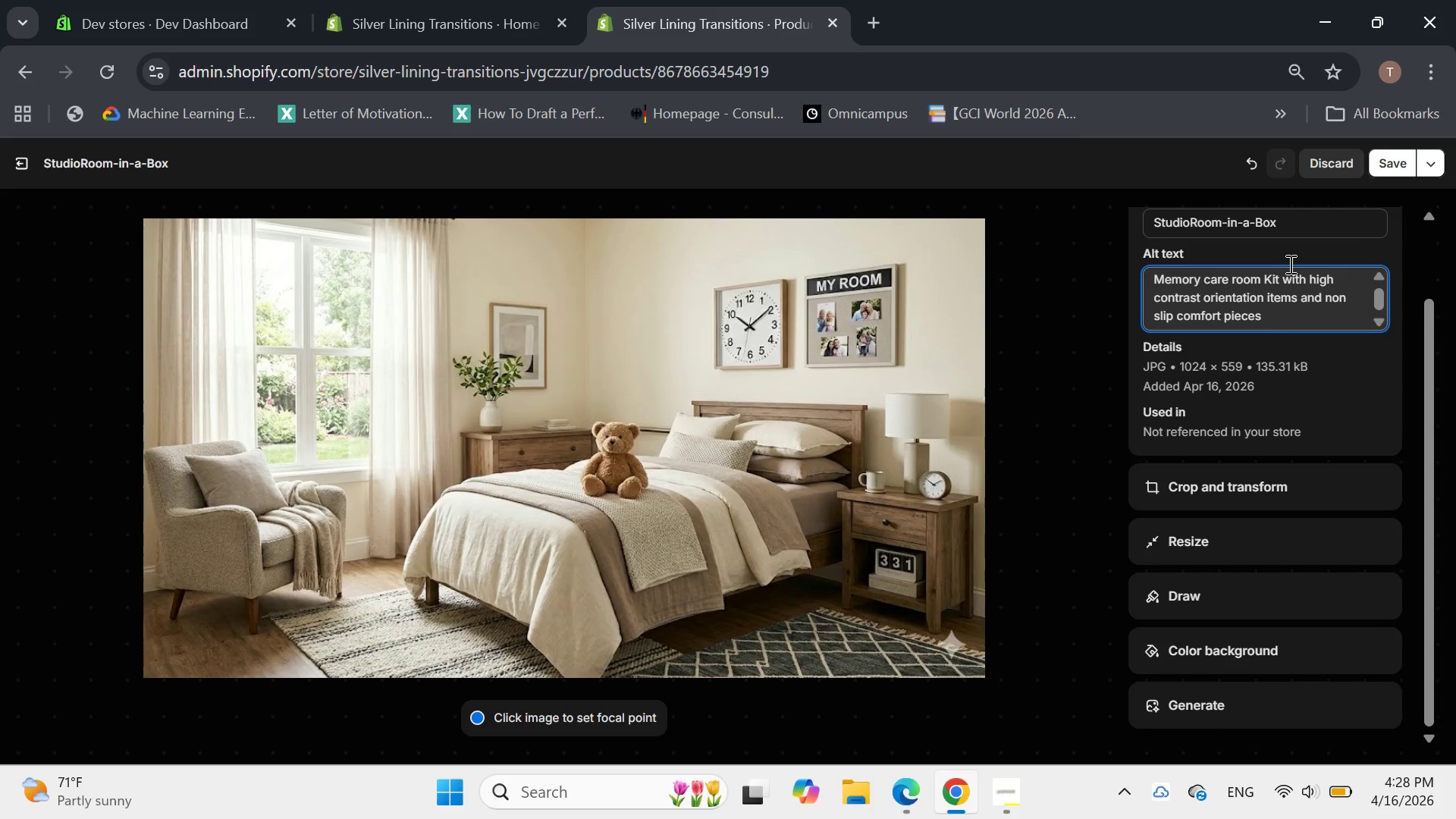 
left_click([1391, 165])
 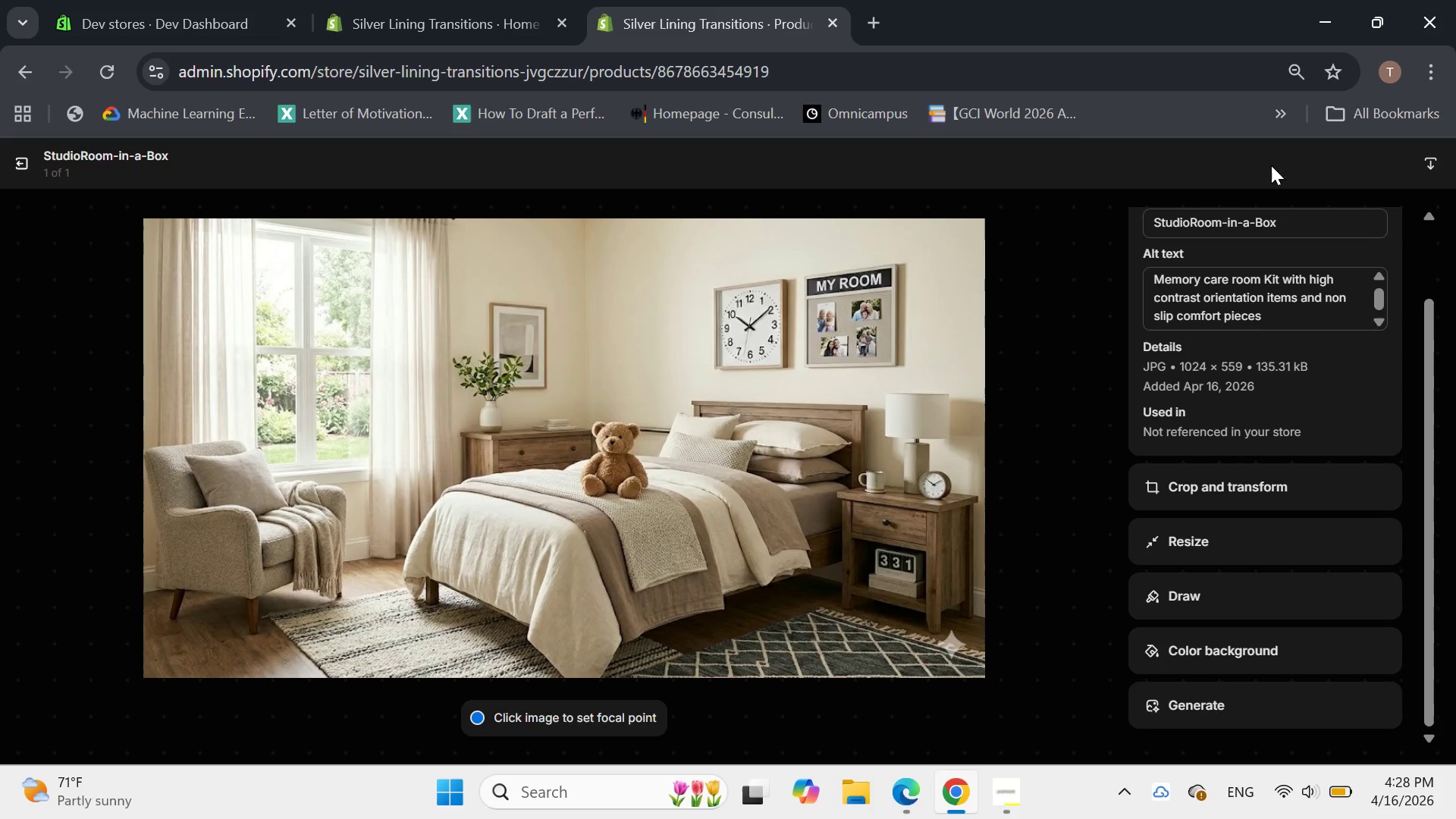 
wait(7.22)
 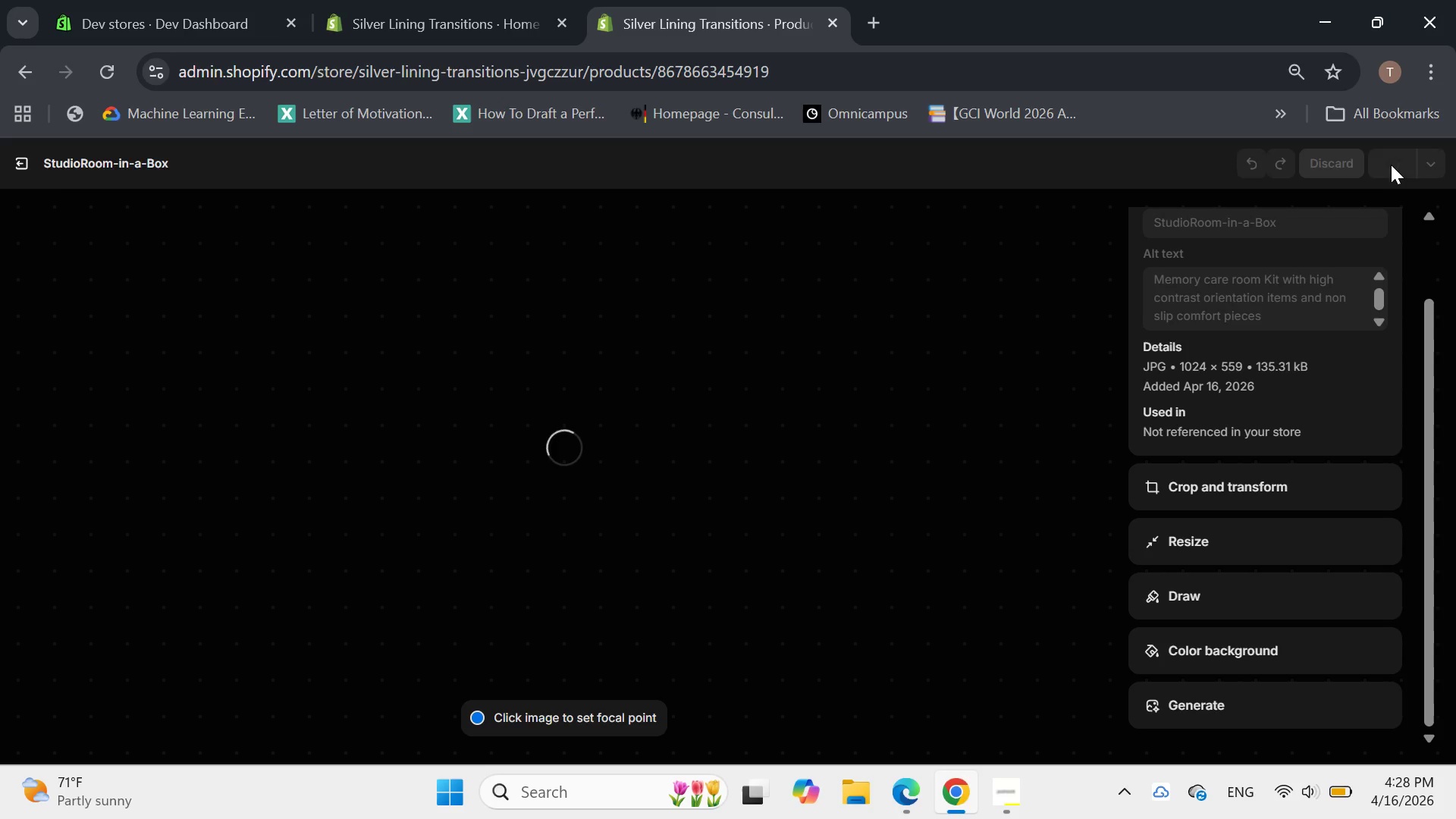 
left_click([482, 30])
 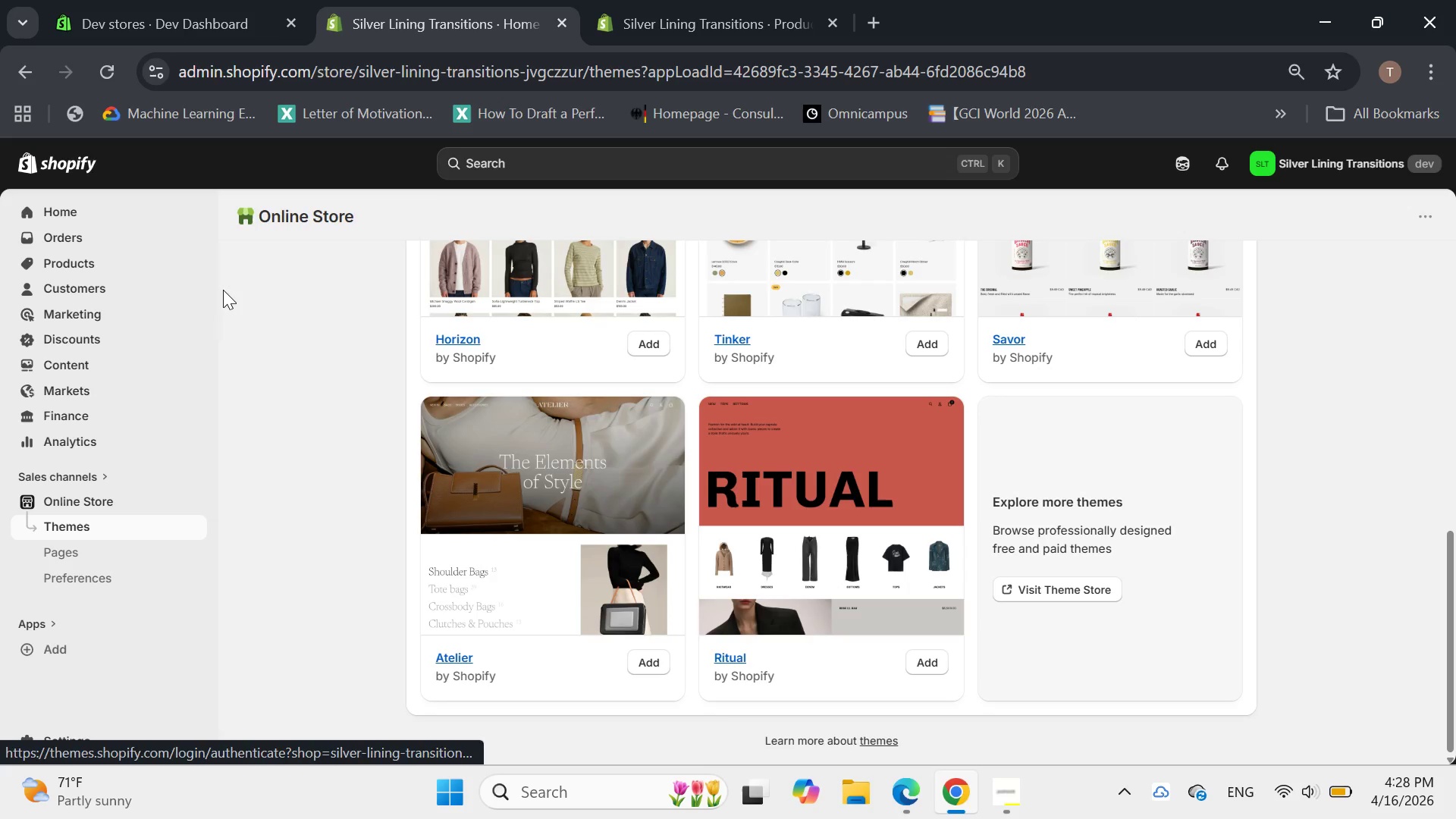 
left_click([165, 31])
 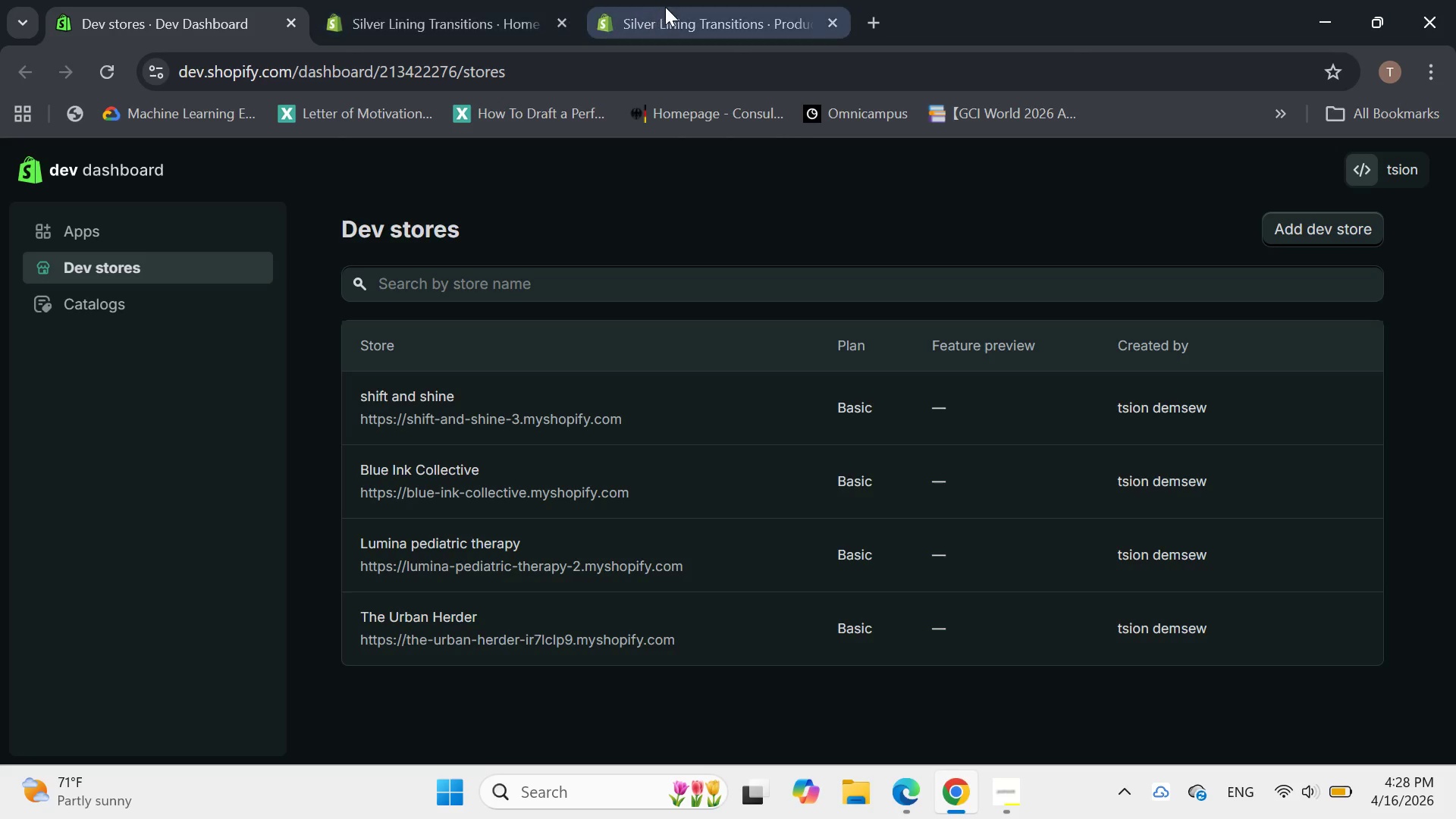 
left_click([666, 7])
 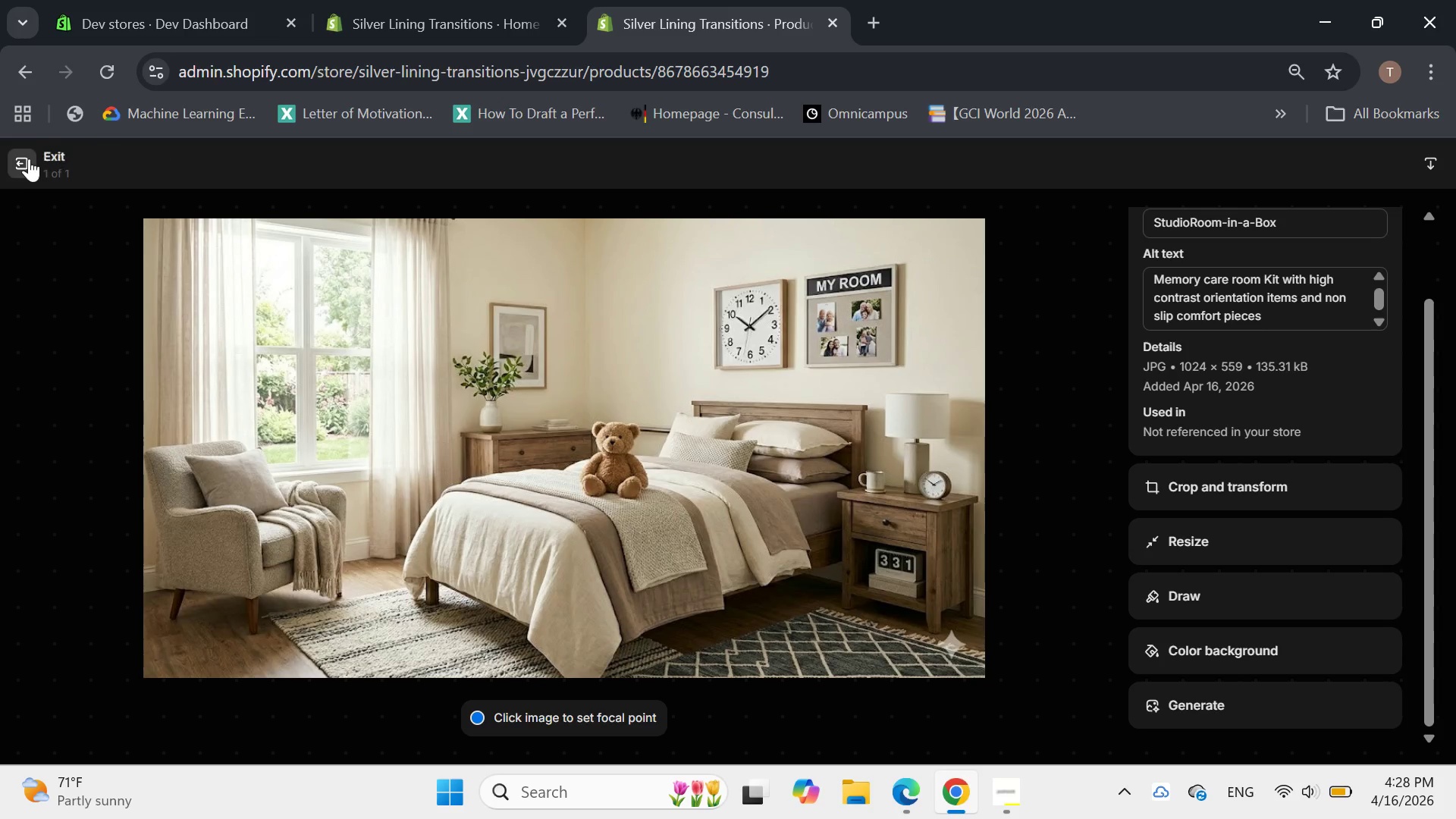 
left_click([27, 160])
 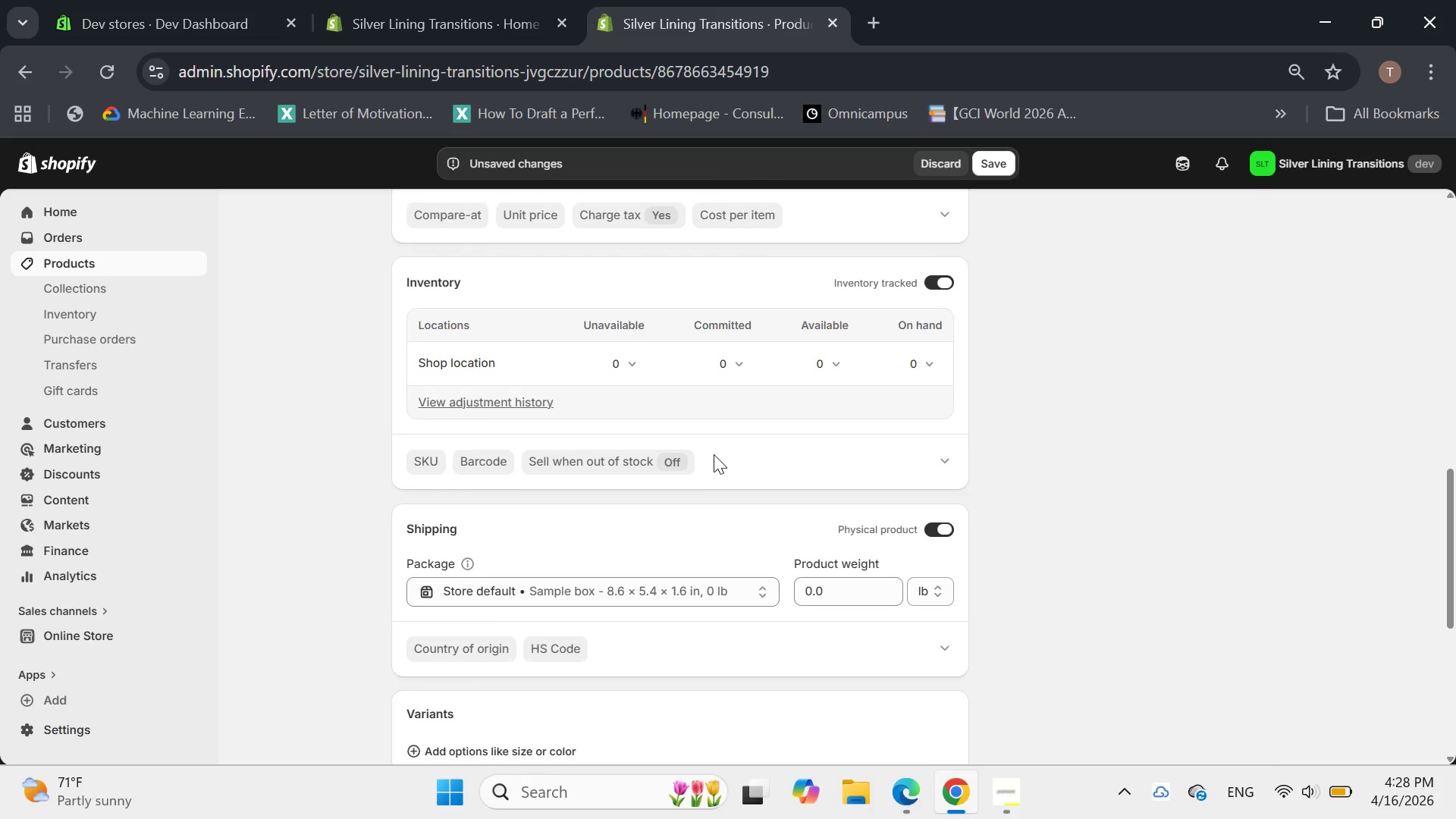 
wait(6.78)
 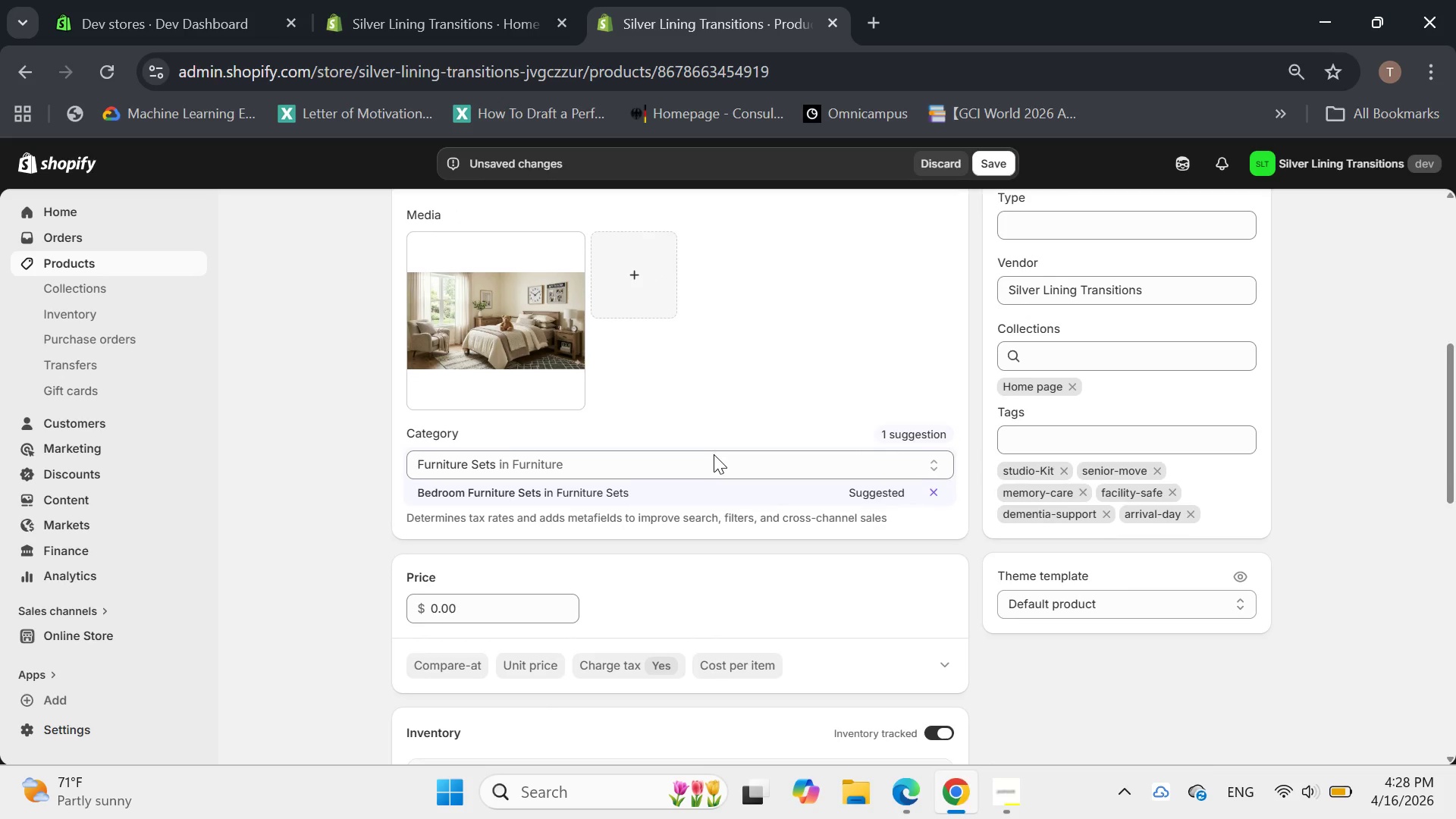 
left_click([461, 638])
 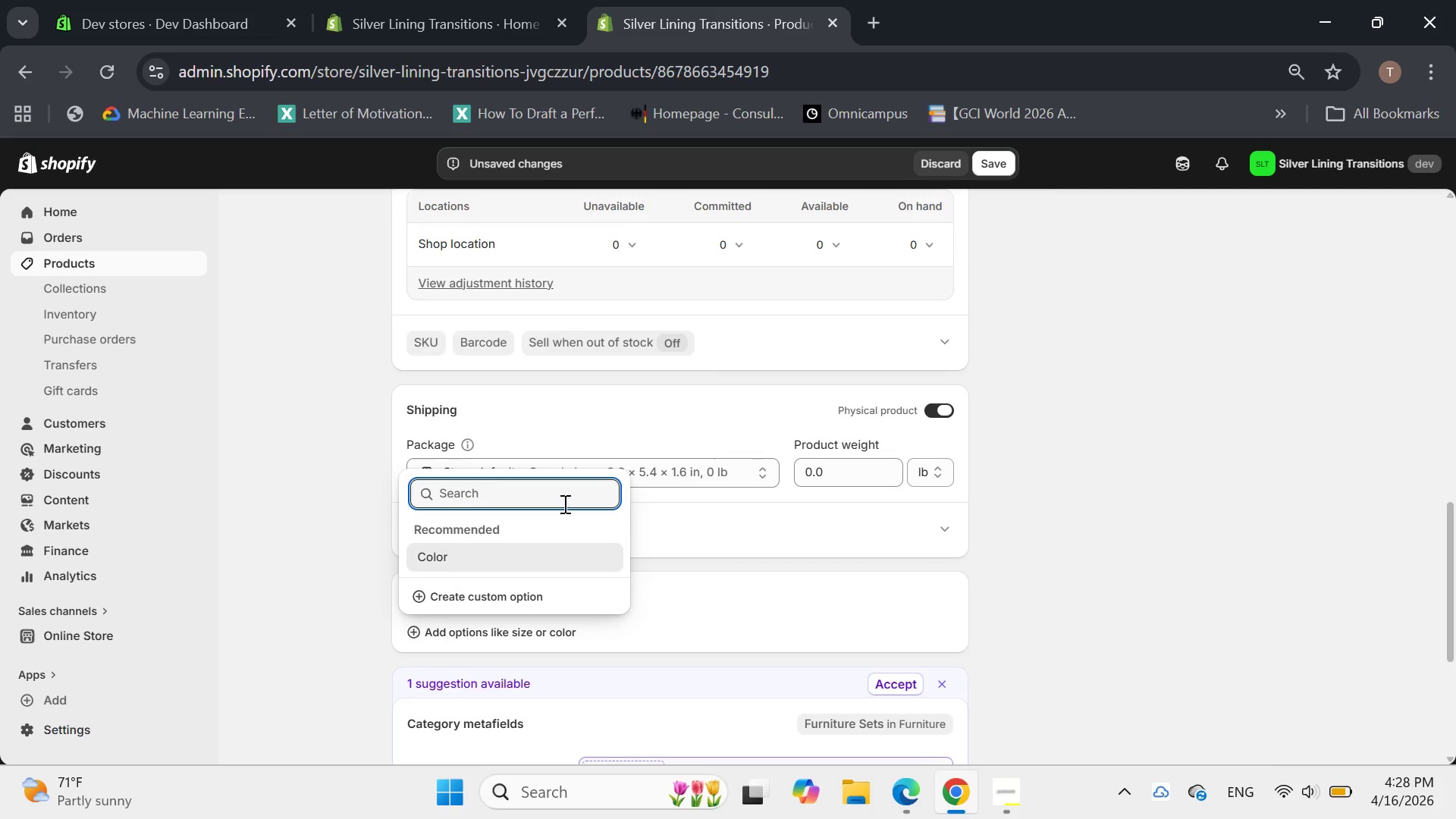 
left_click([536, 586])
 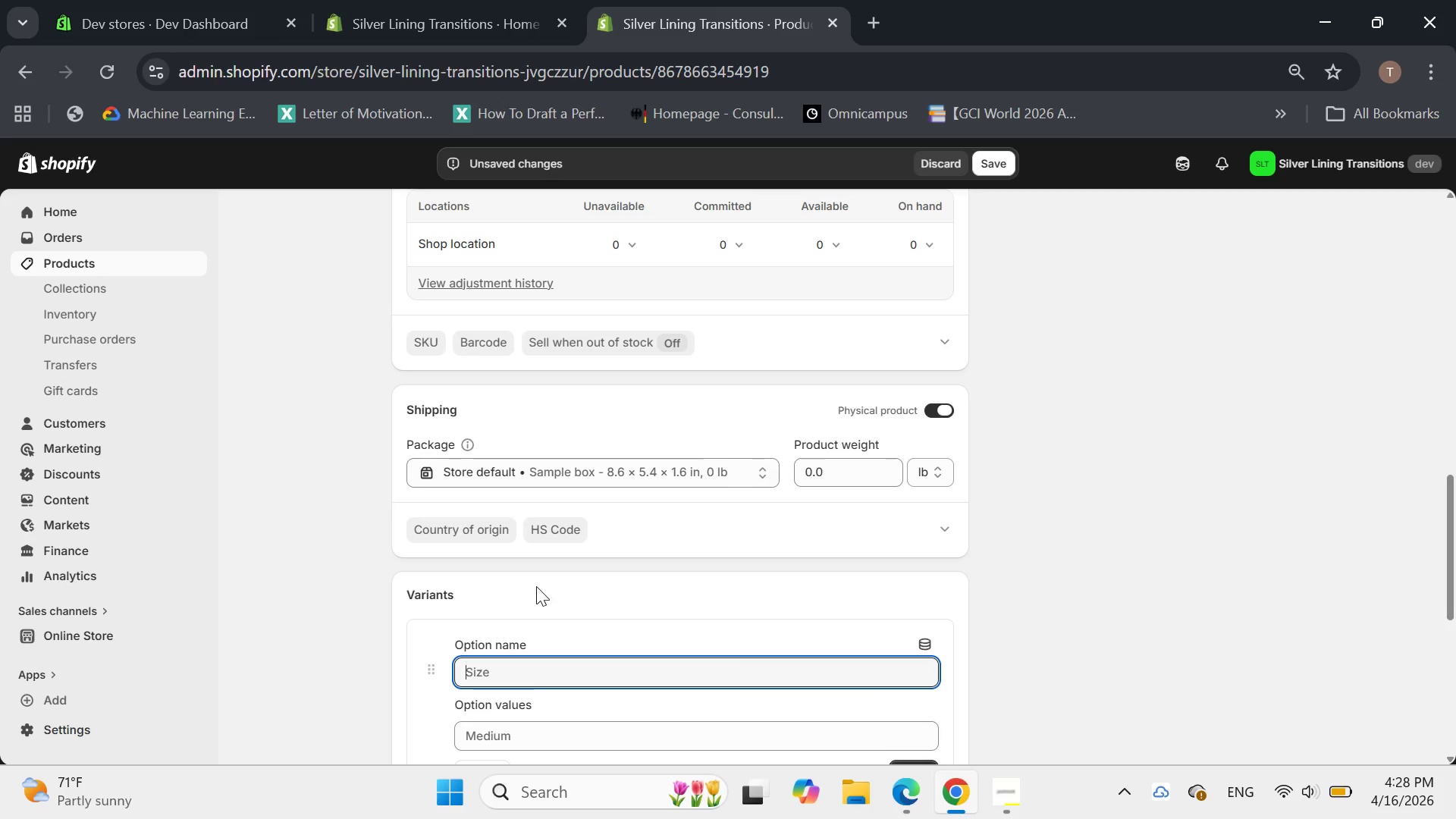 
wait(7.97)
 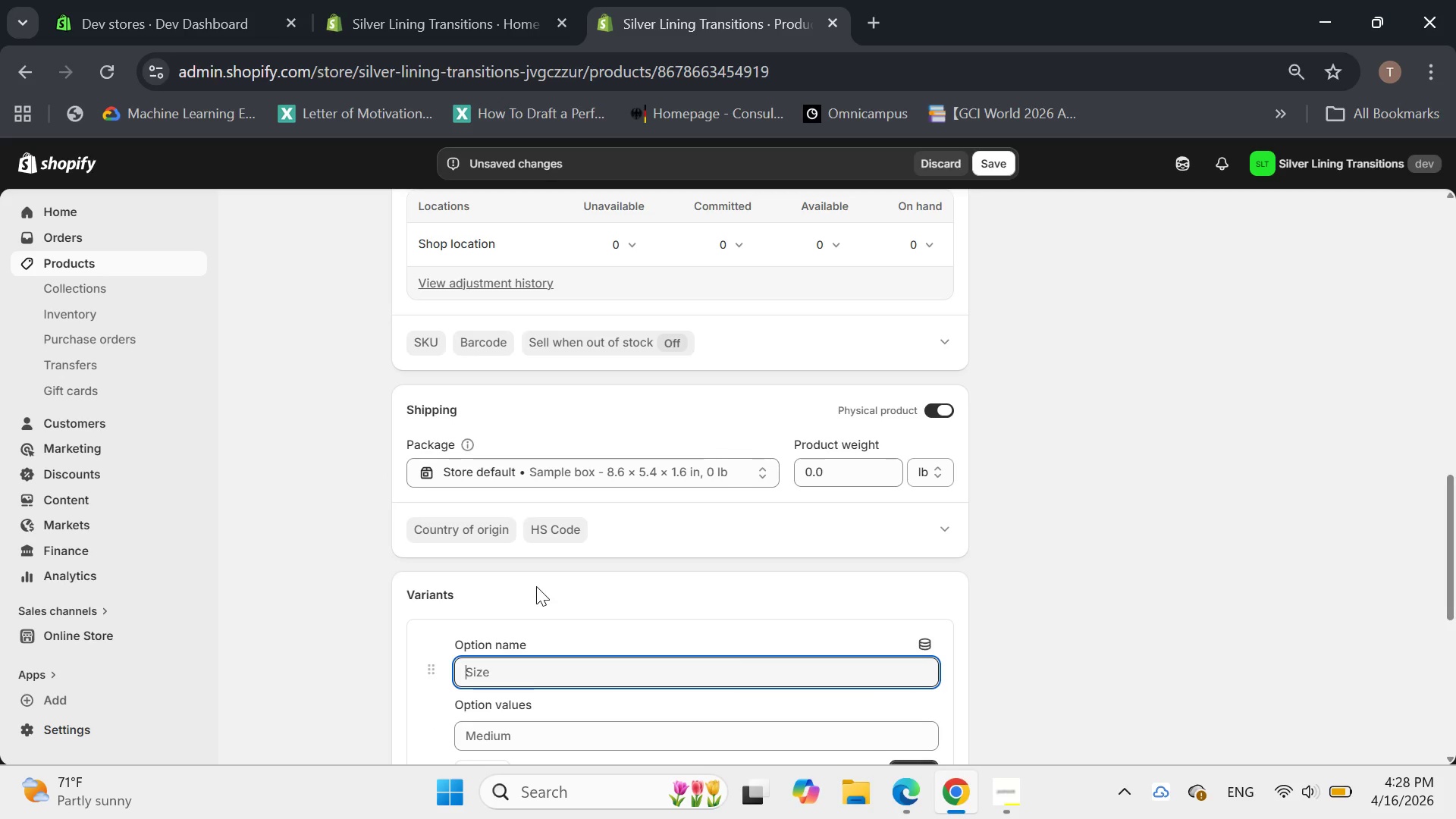 
type(Cognitive s)
key(Backspace)
type(Stage )
 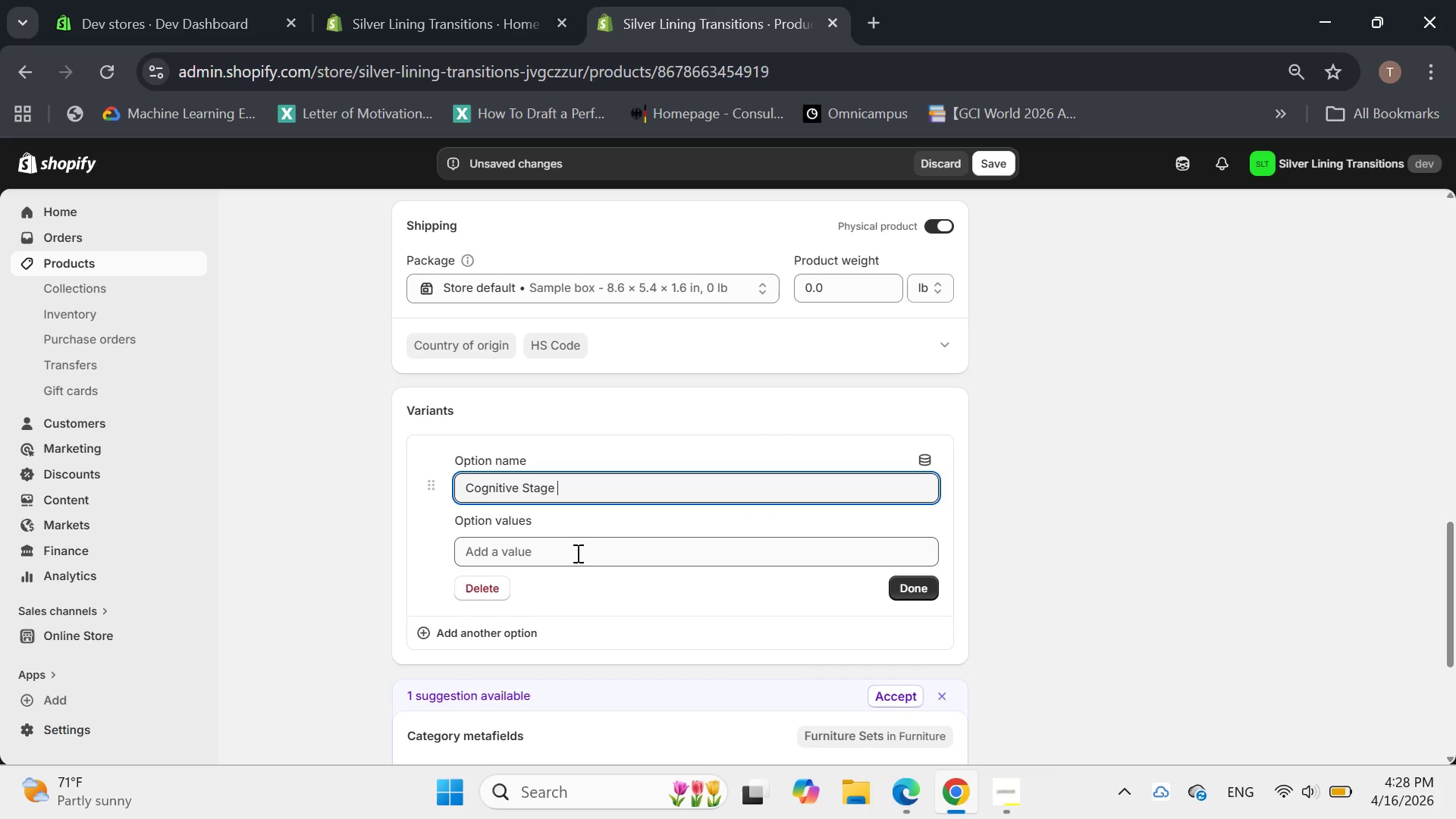 
left_click([568, 544])
 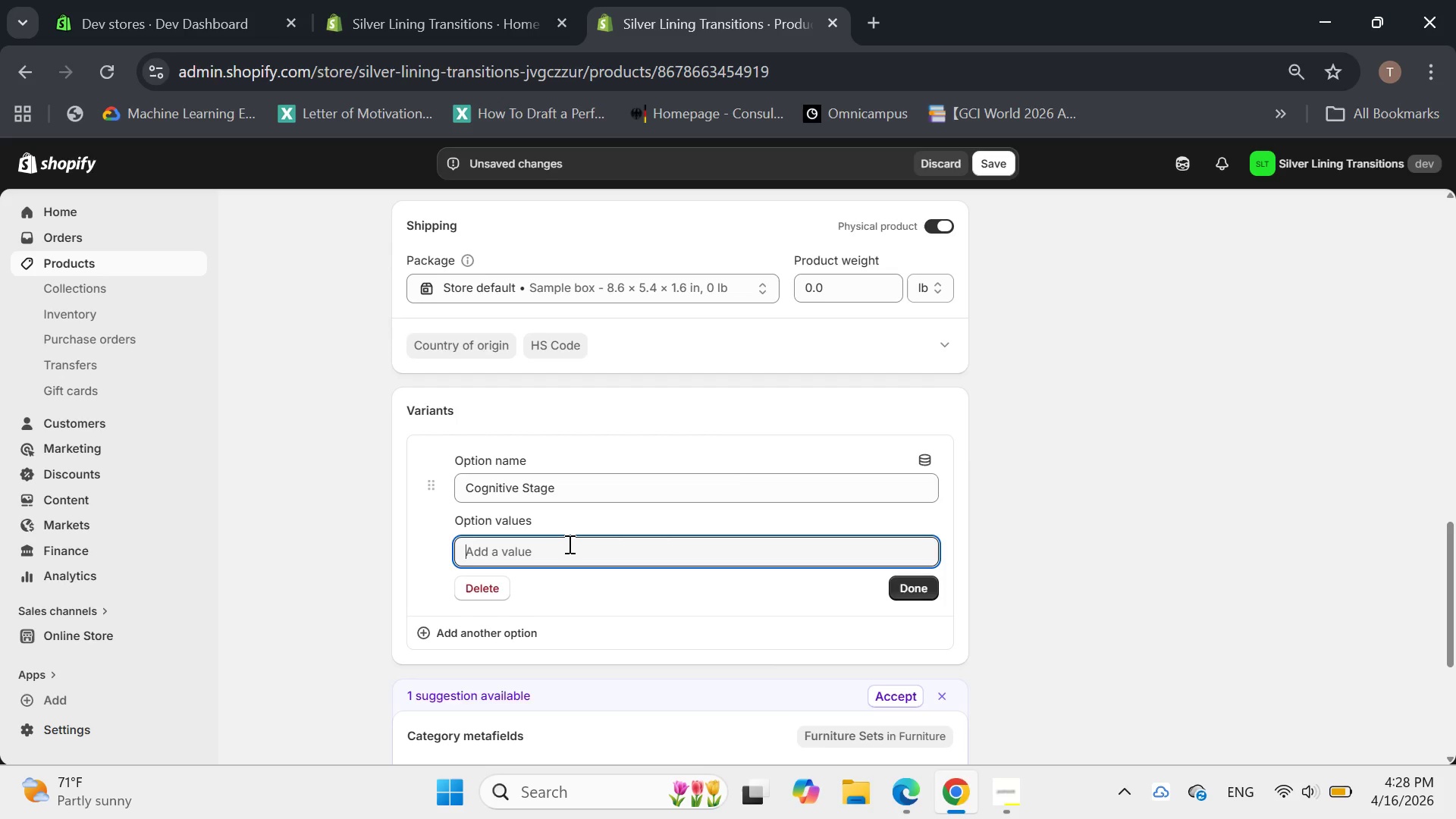 
type(Ear;)
key(Backspace)
type(ly )
 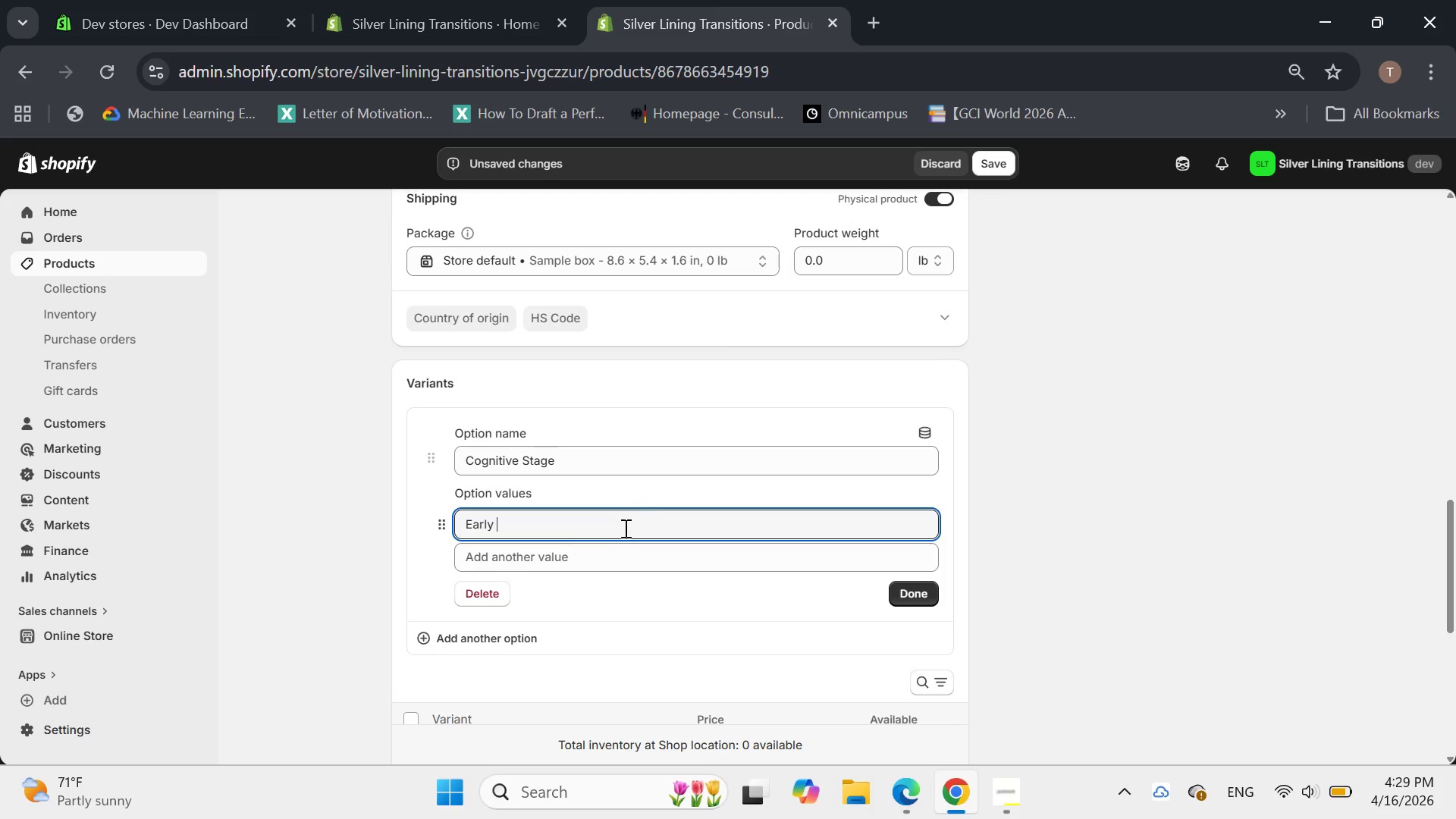 
left_click([566, 551])
 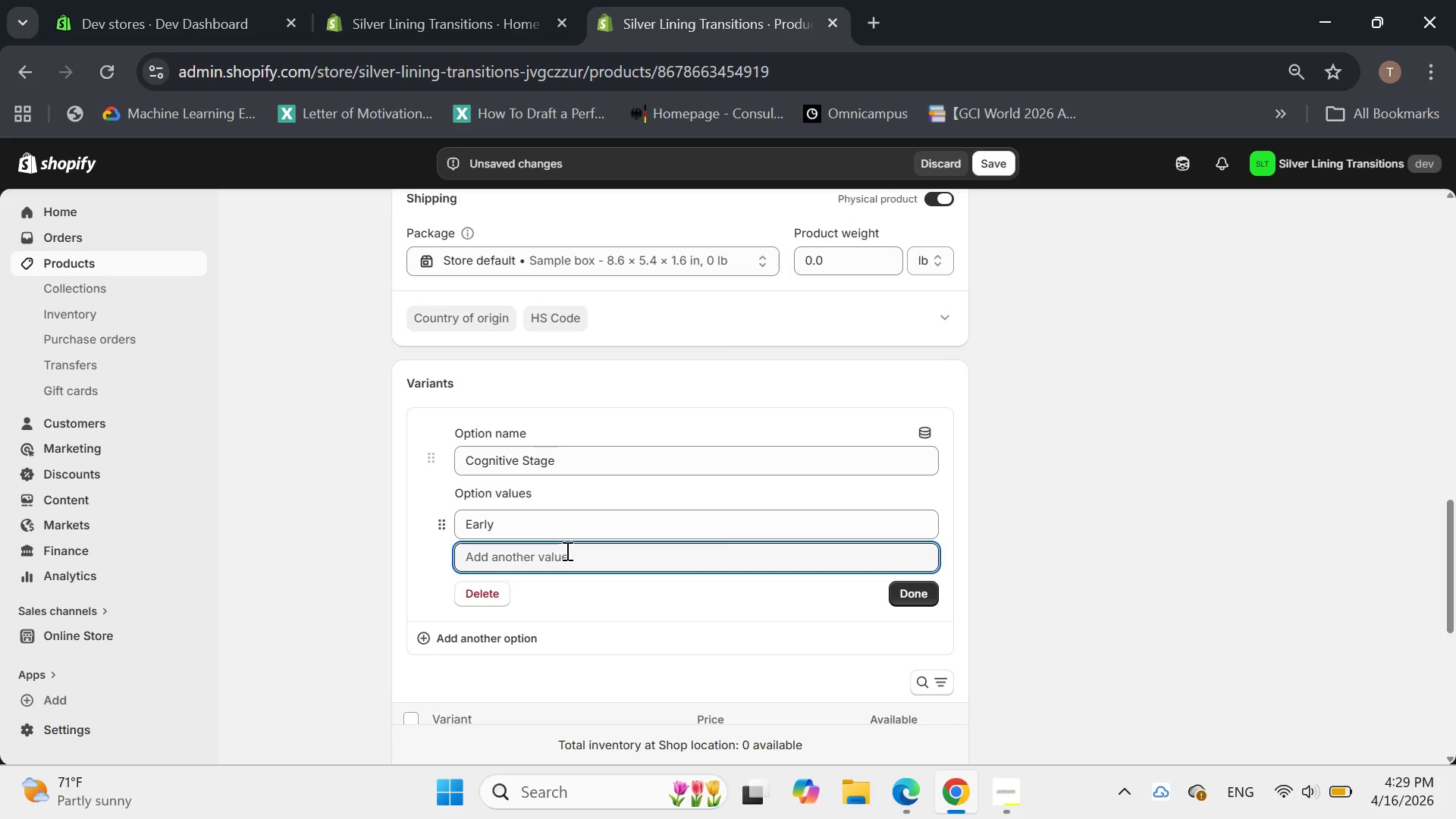 
type(Price)
 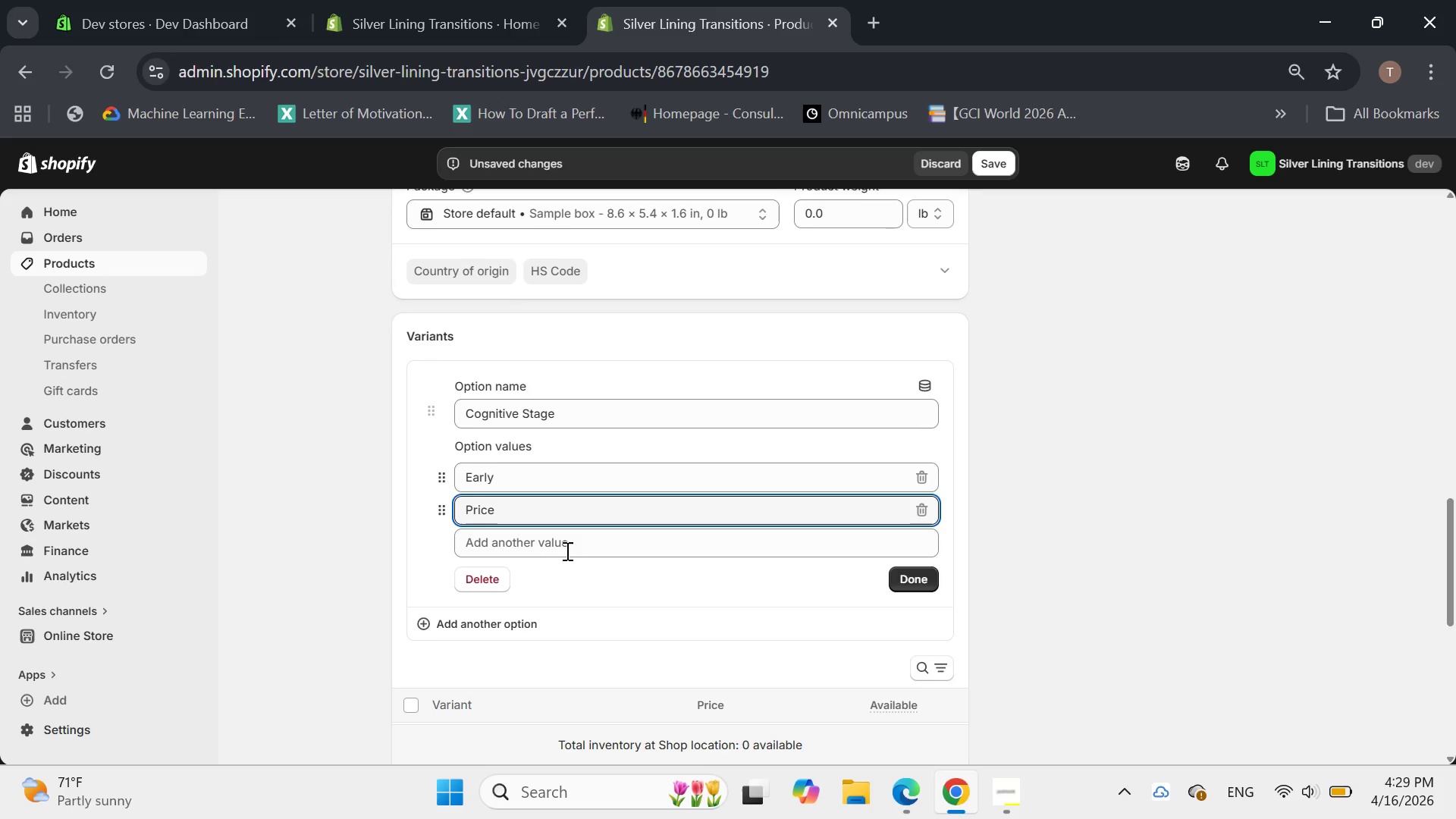 
left_click([550, 551])
 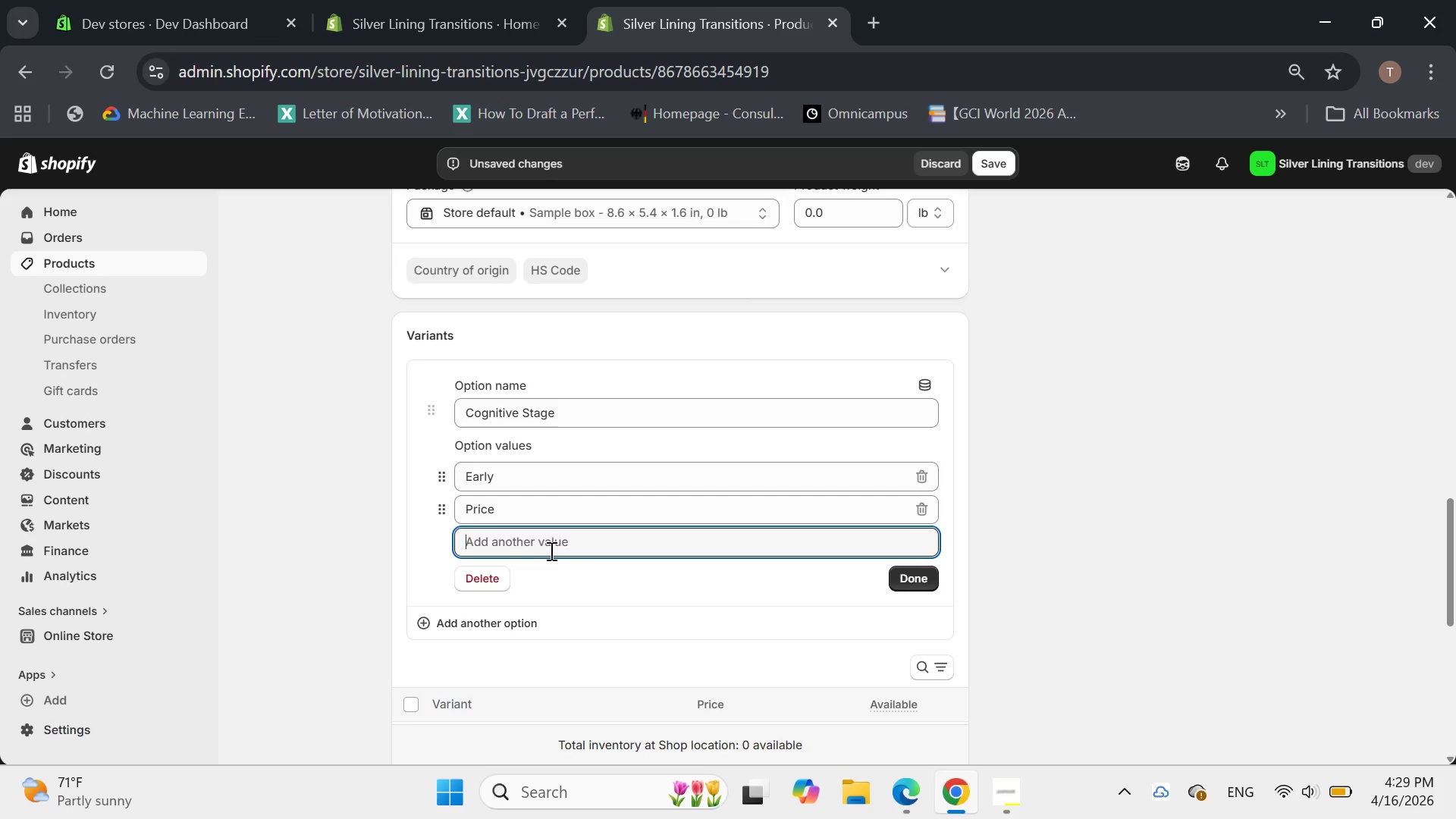 
wait(6.0)
 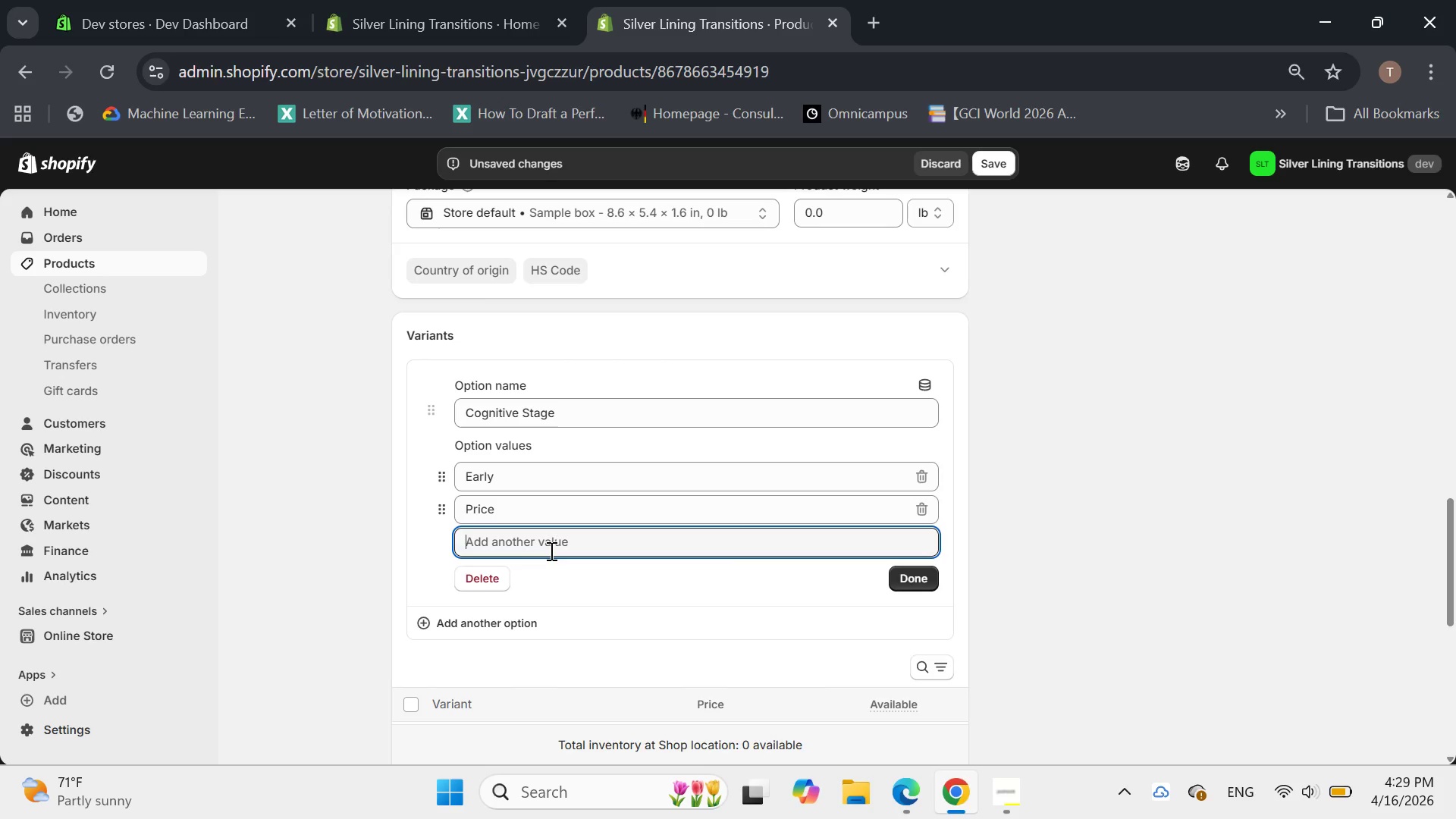 
left_click([542, 516])
 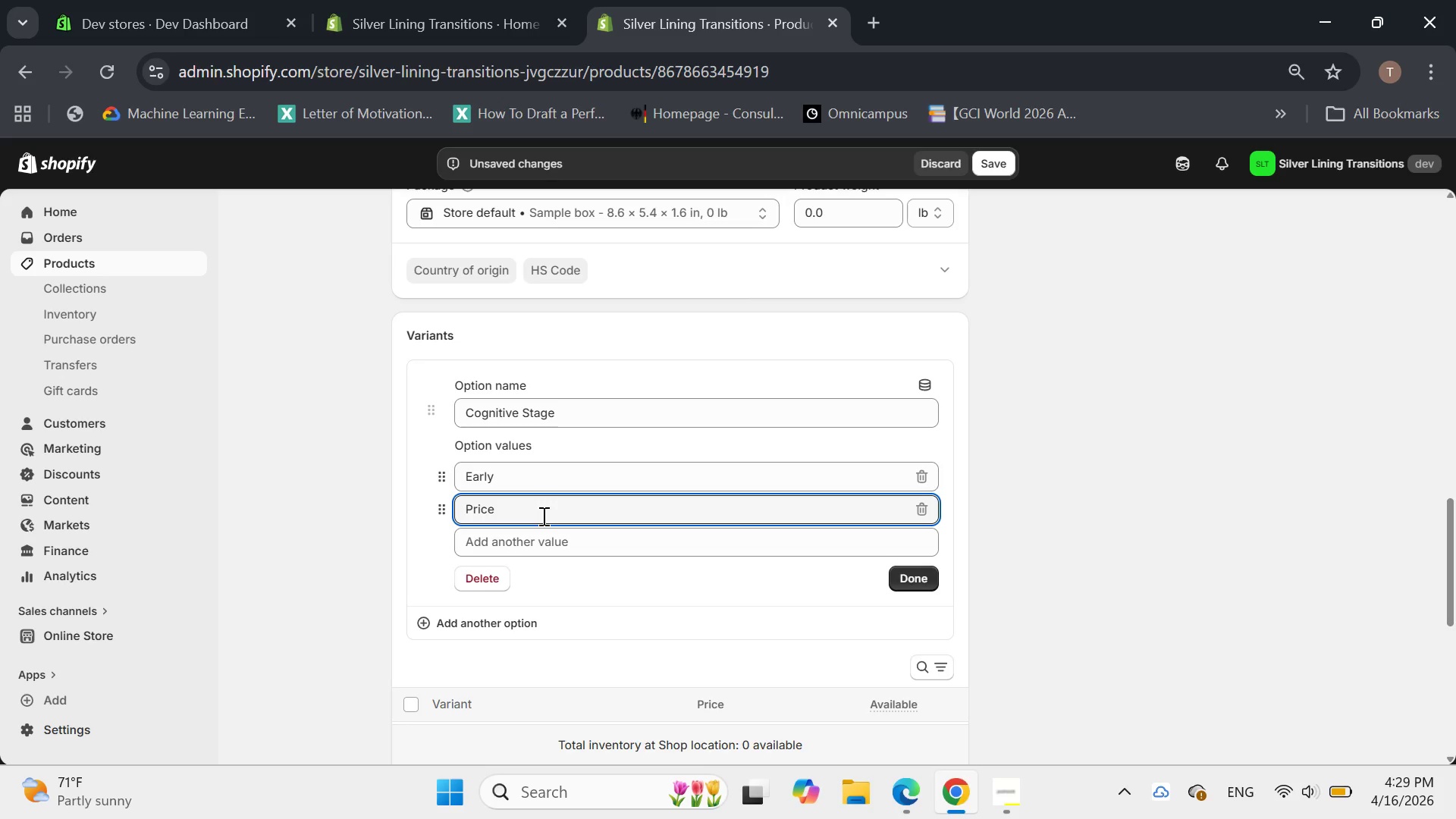 
key(Backspace)
key(Backspace)
key(Backspace)
key(Backspace)
key(Backspace)
type(Mid )
 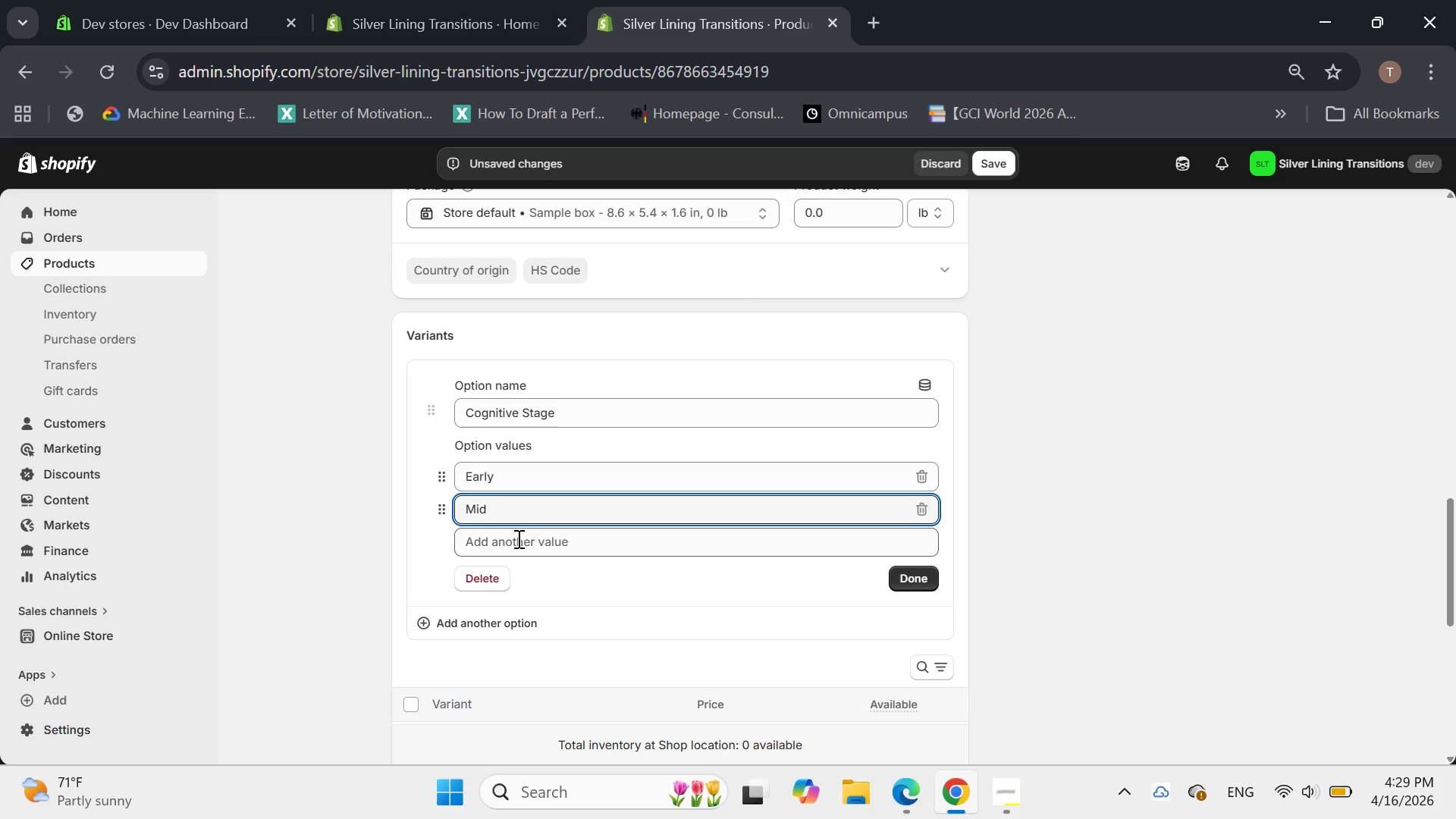 
left_click([516, 539])
 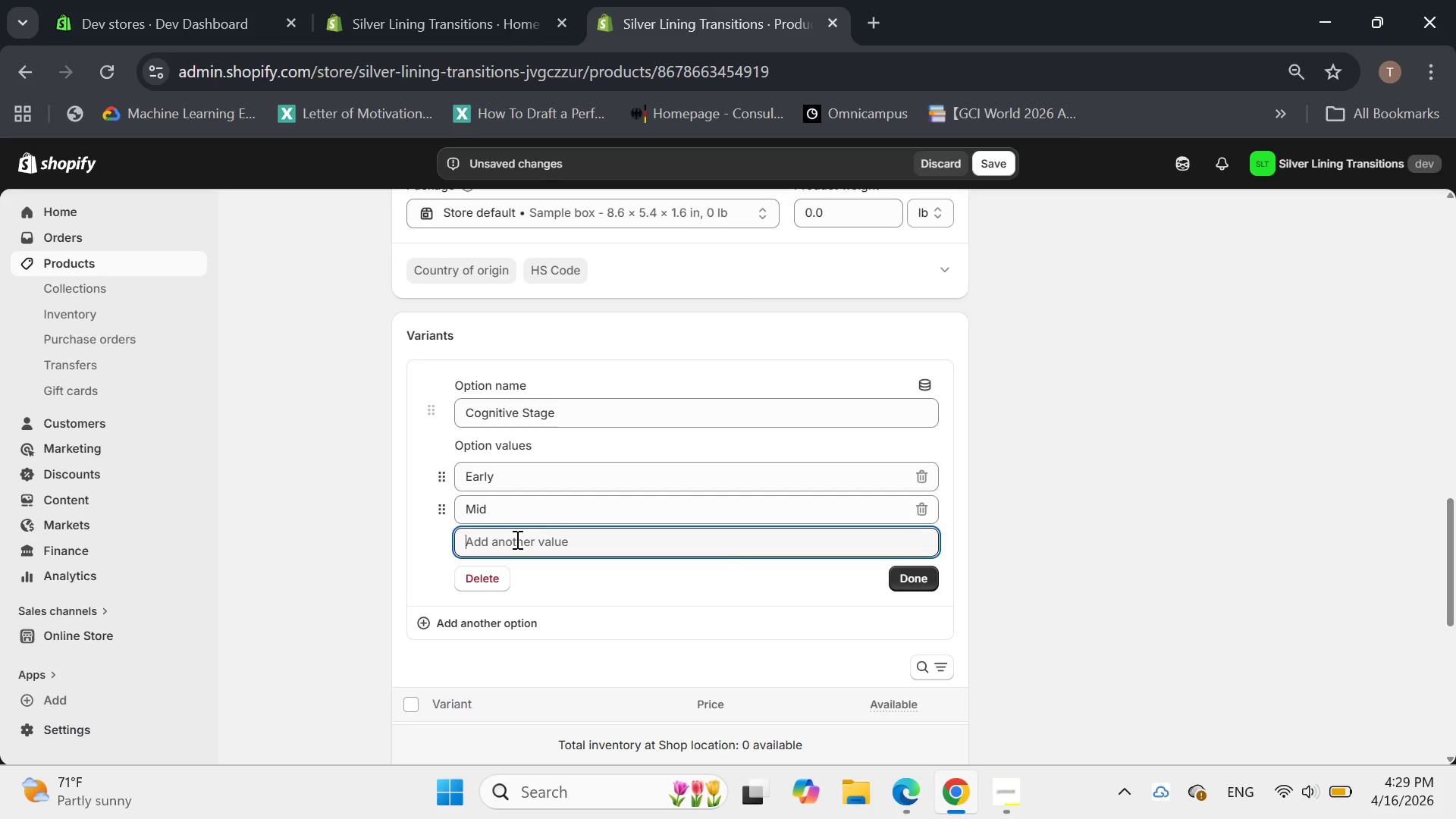 
type(Latr)
key(Backspace)
type(e)
 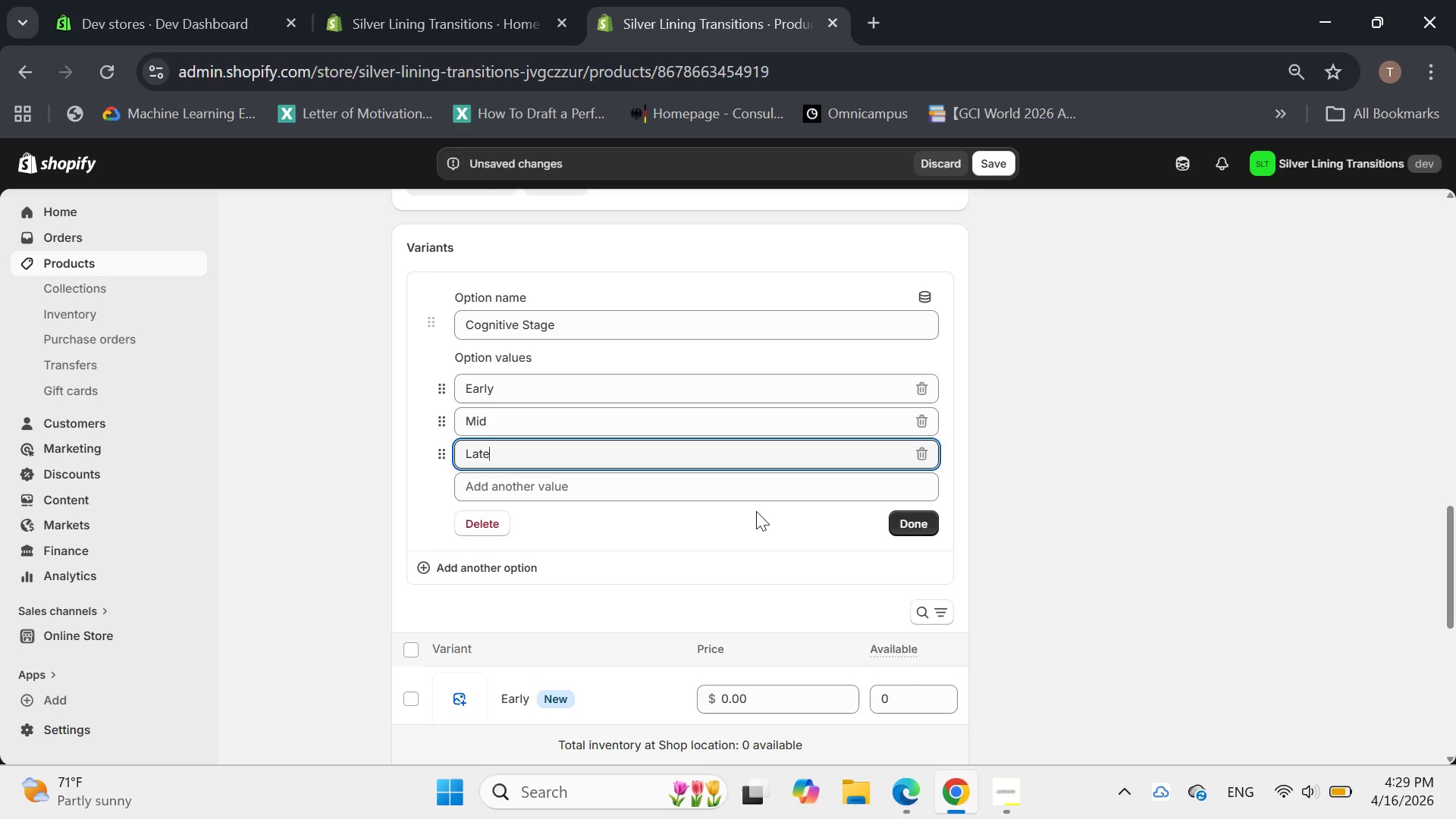 
left_click([908, 531])
 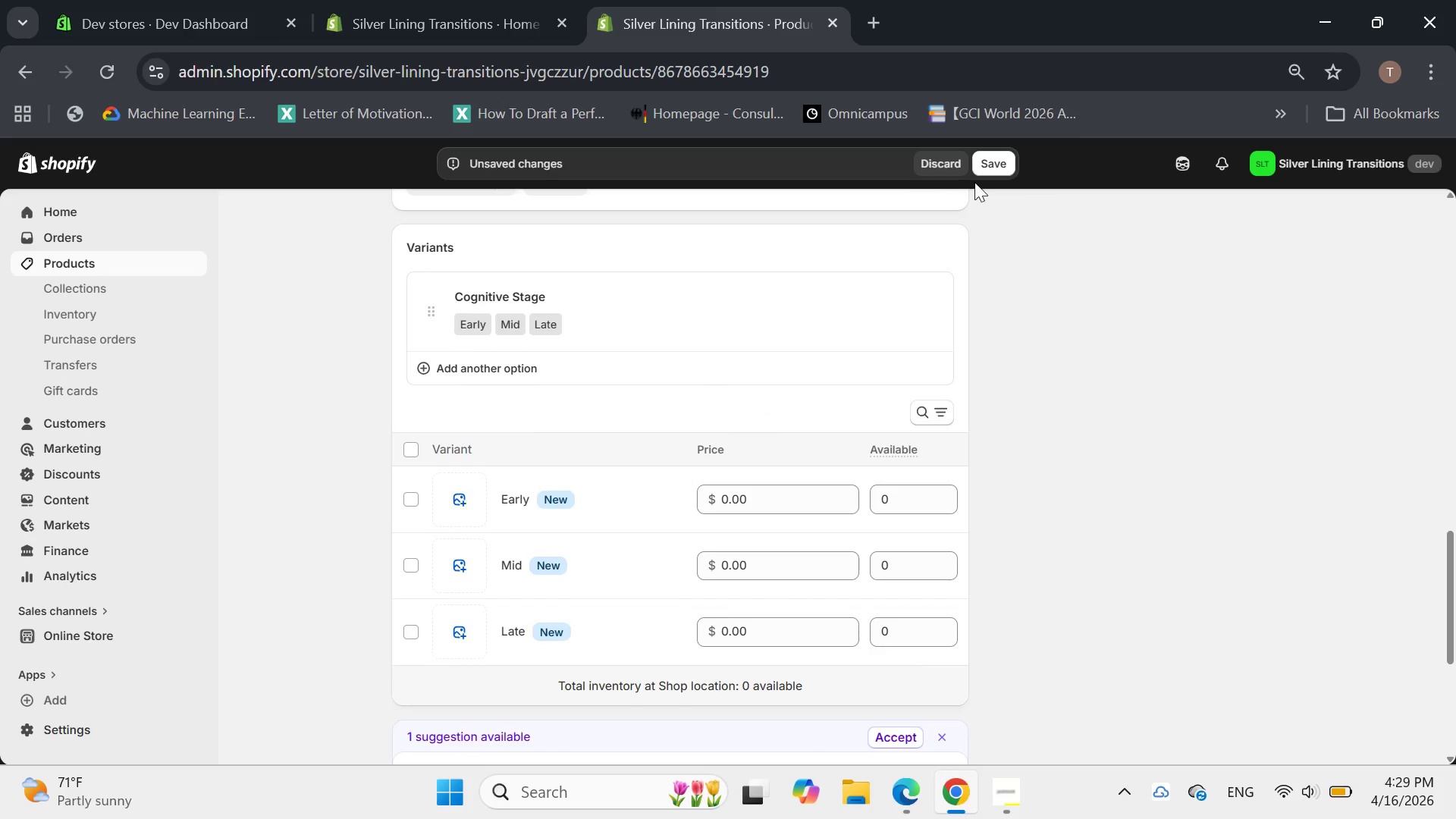 
left_click([994, 160])
 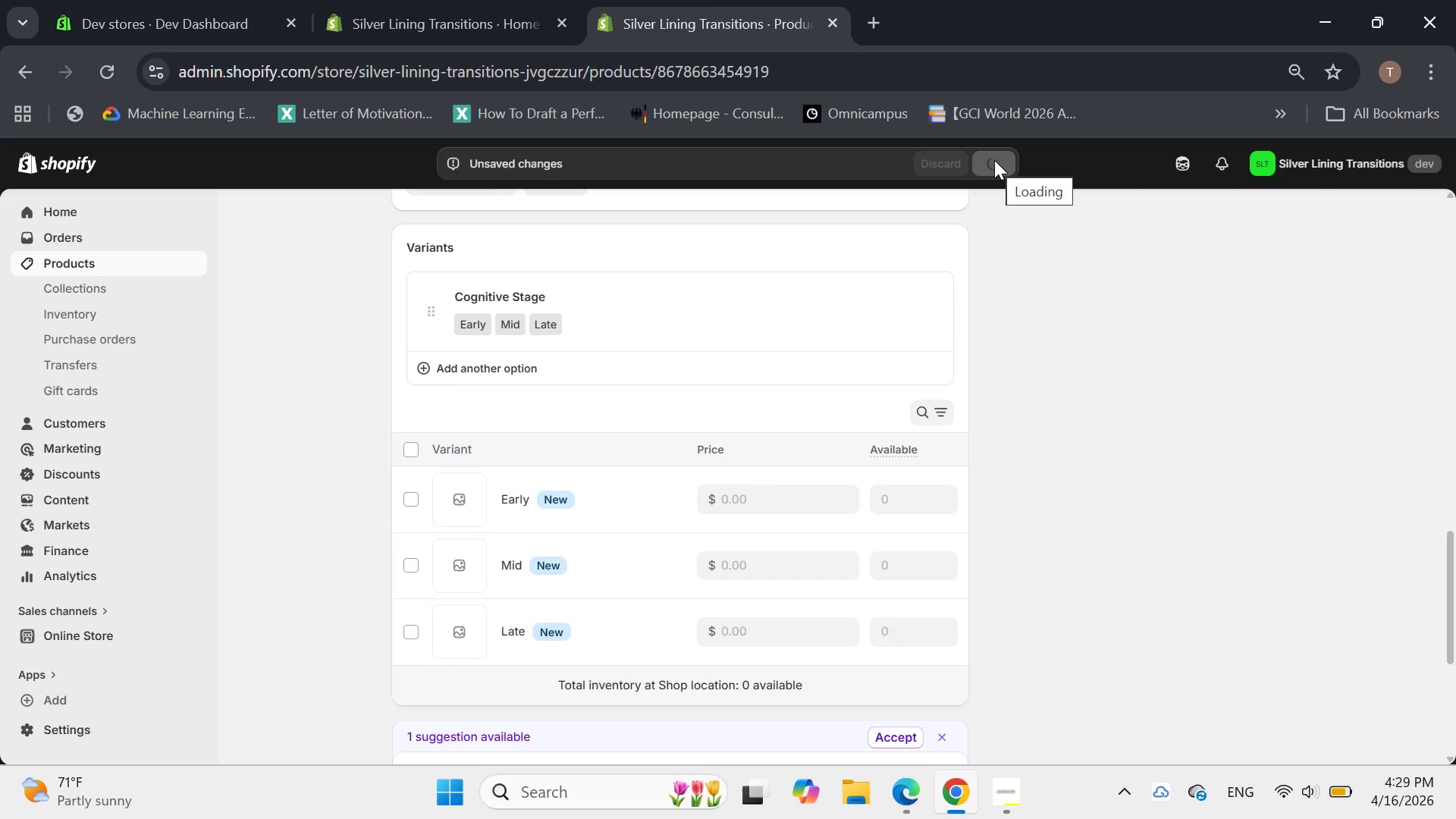 
mouse_move([872, 573])
 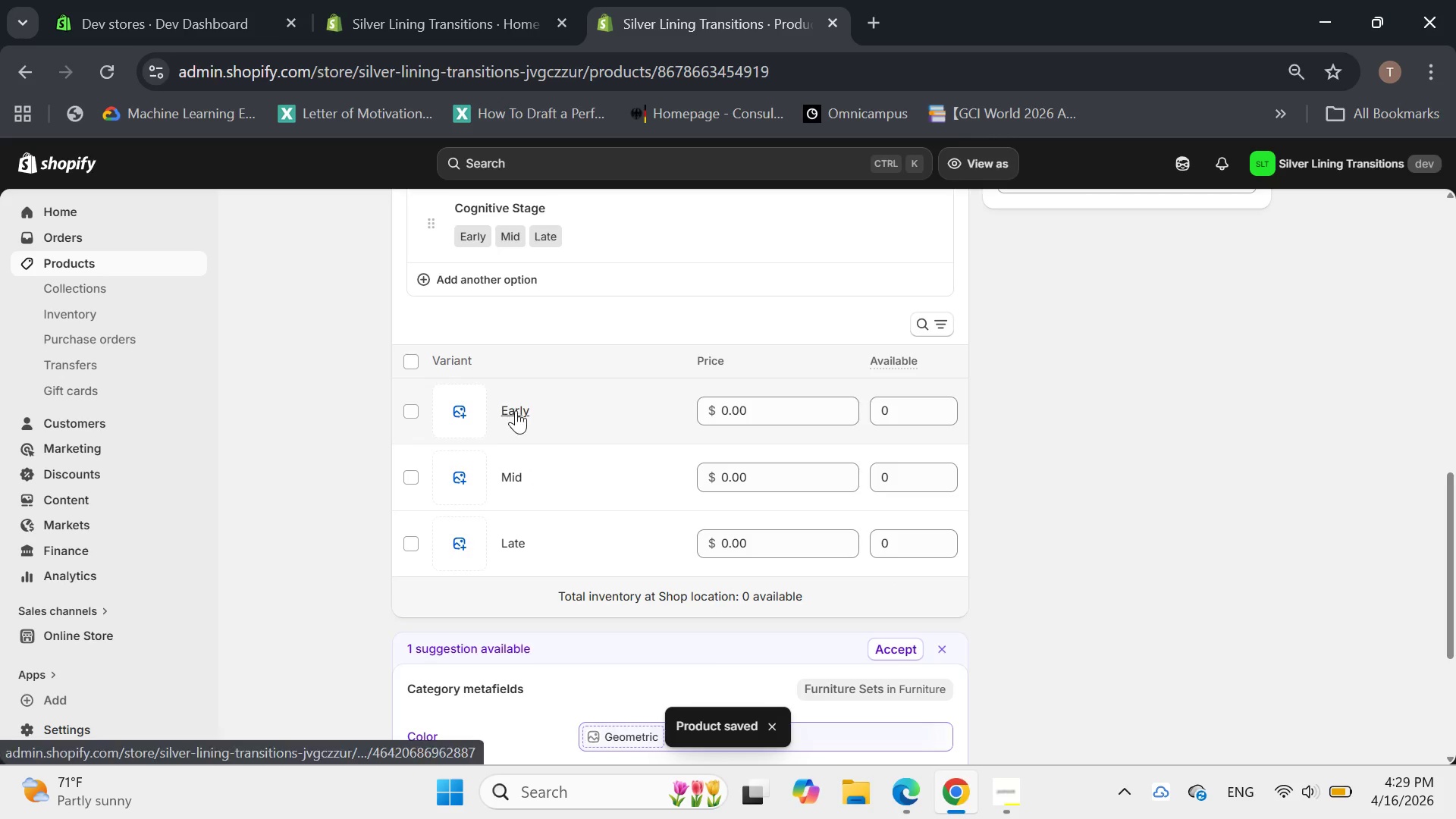 
left_click([516, 410])
 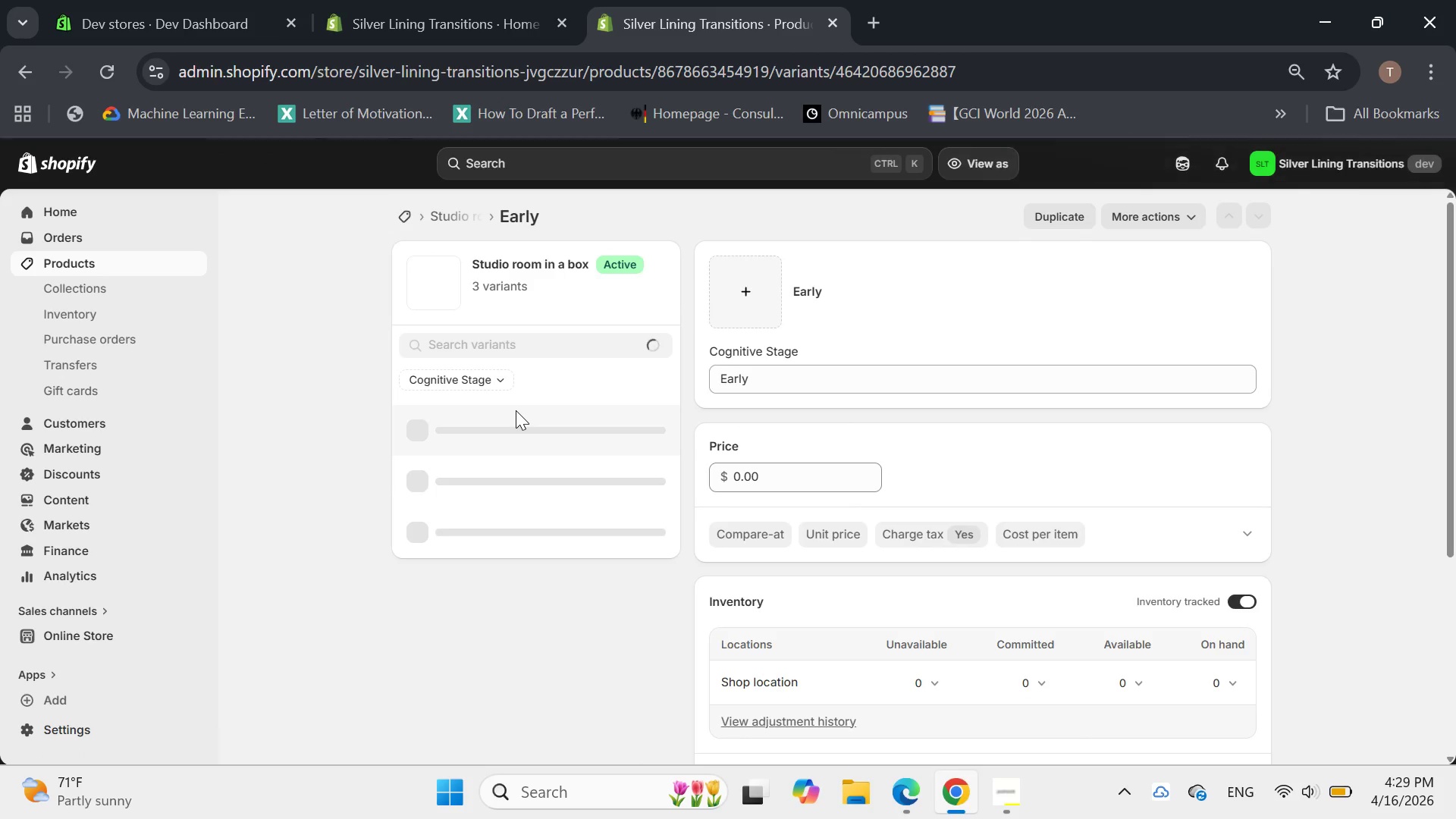 
wait(7.3)
 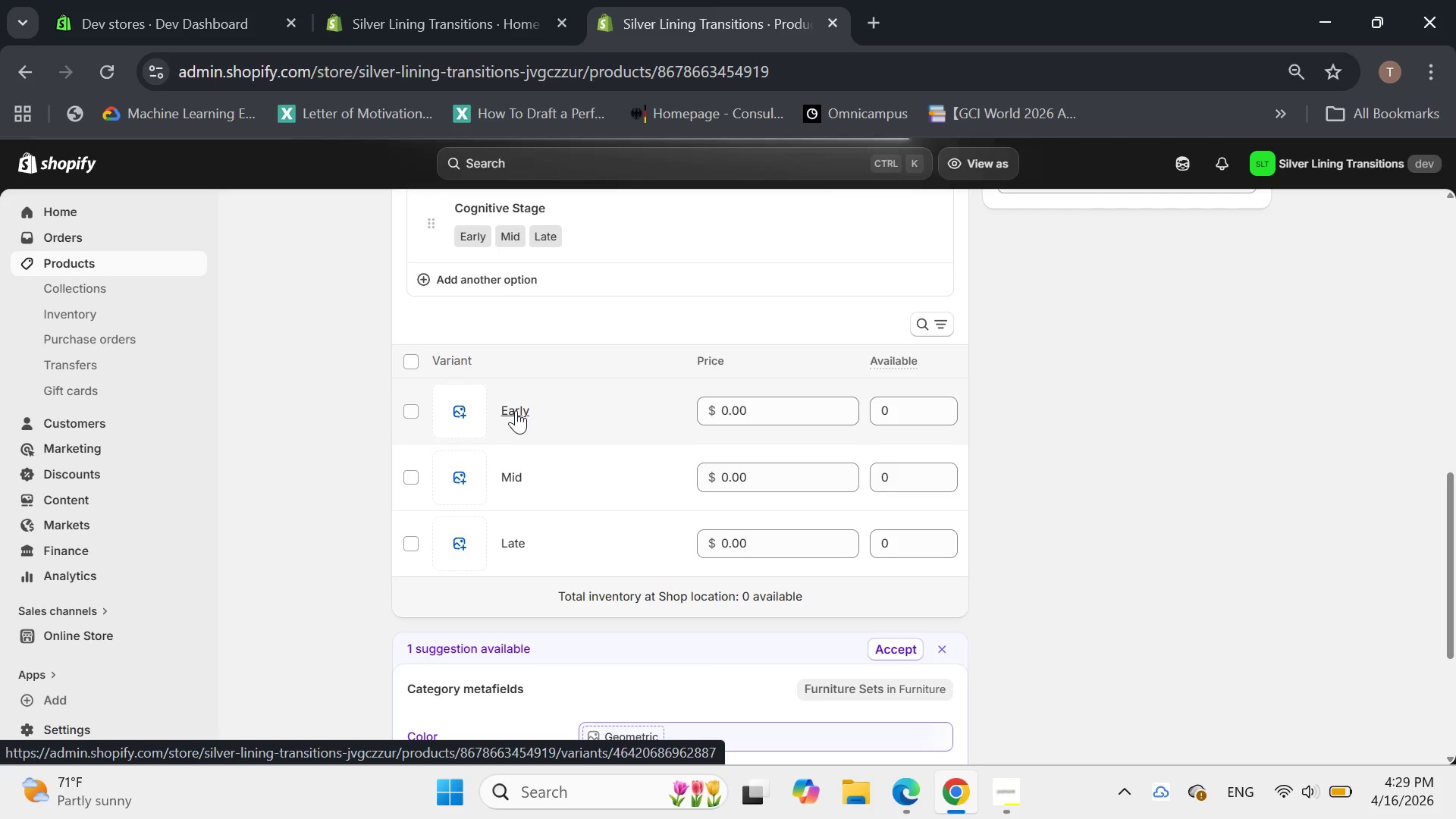 
left_click([788, 482])
 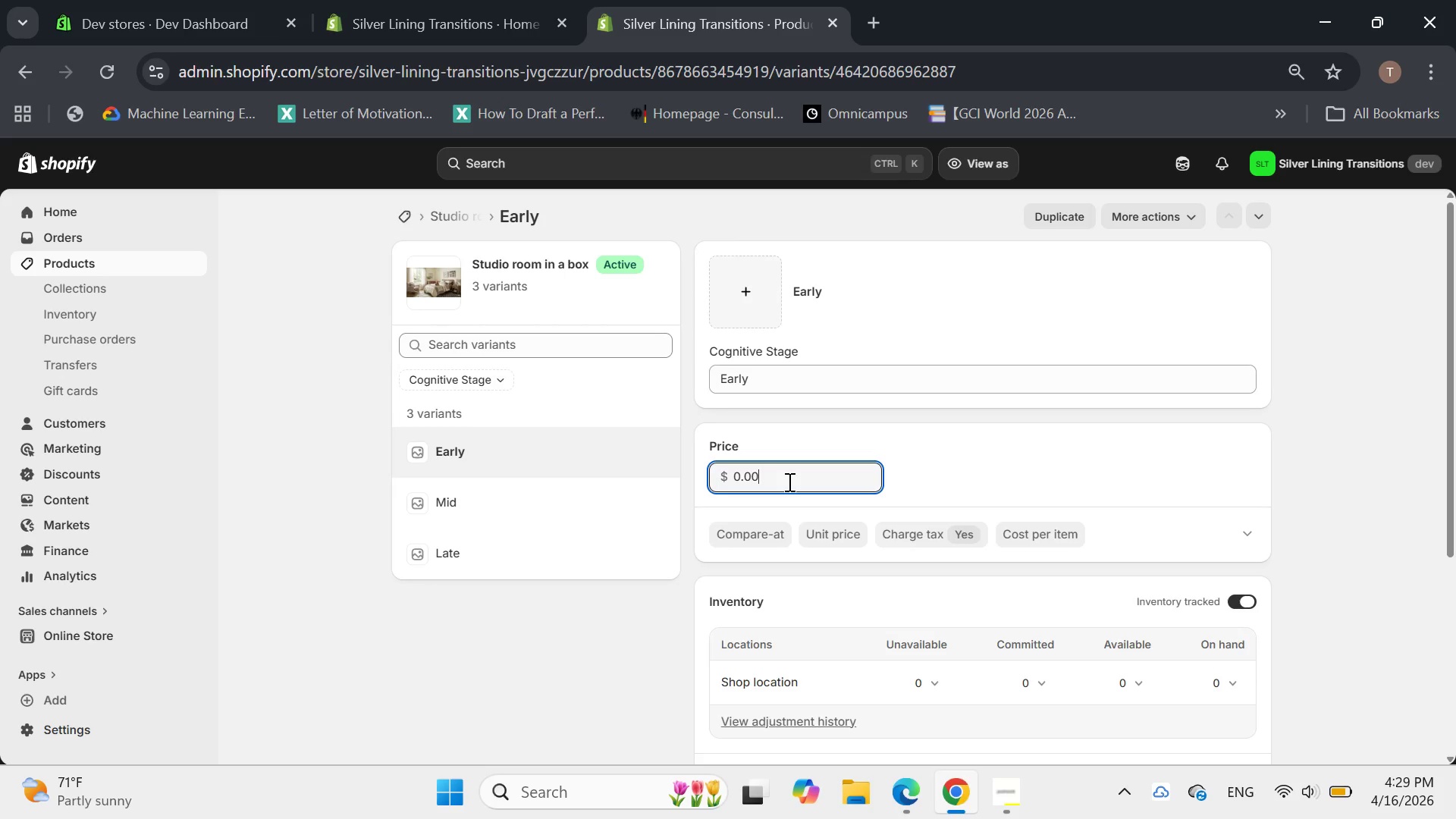 
key(Backspace)
 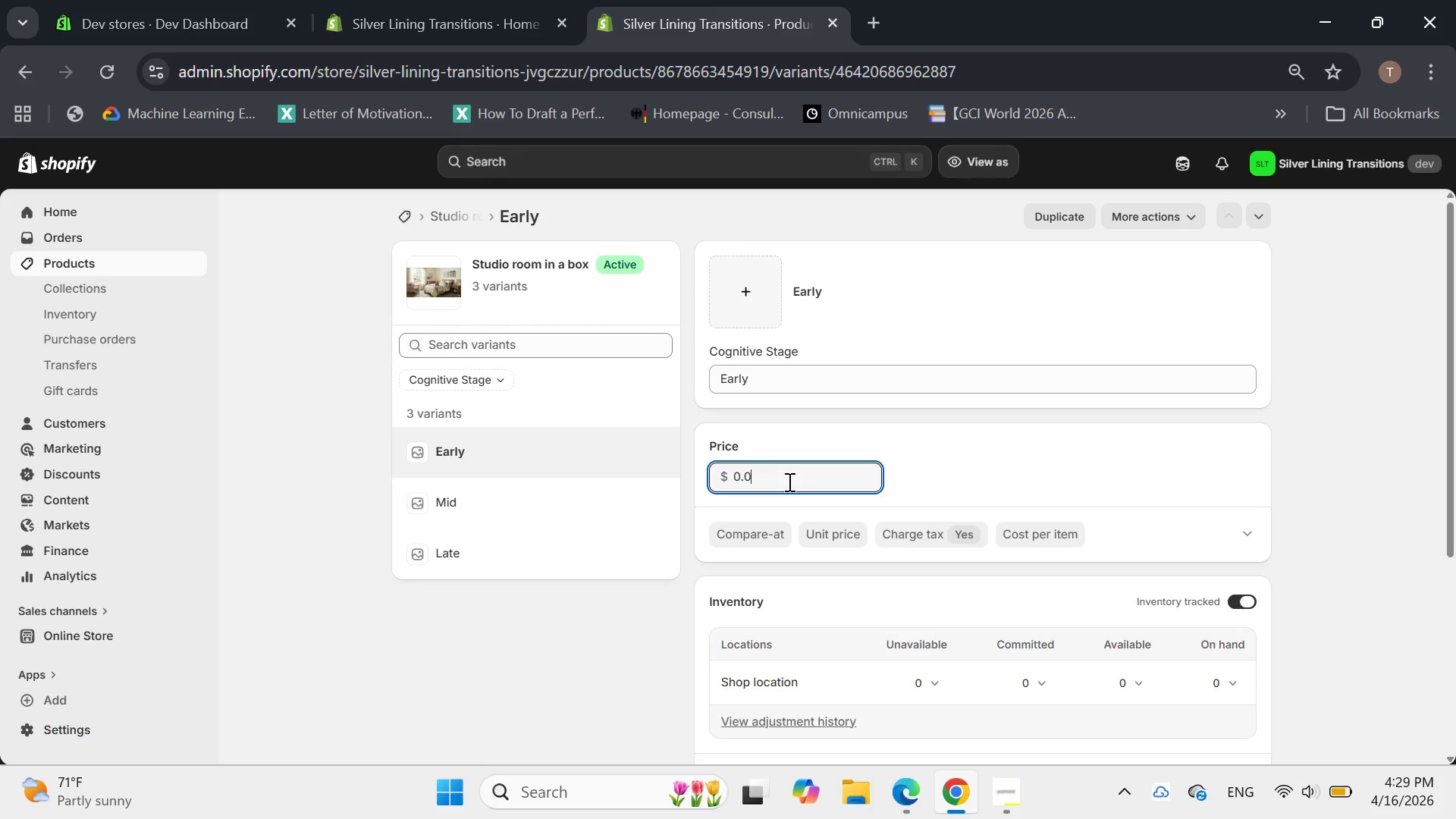 
key(Backspace)
 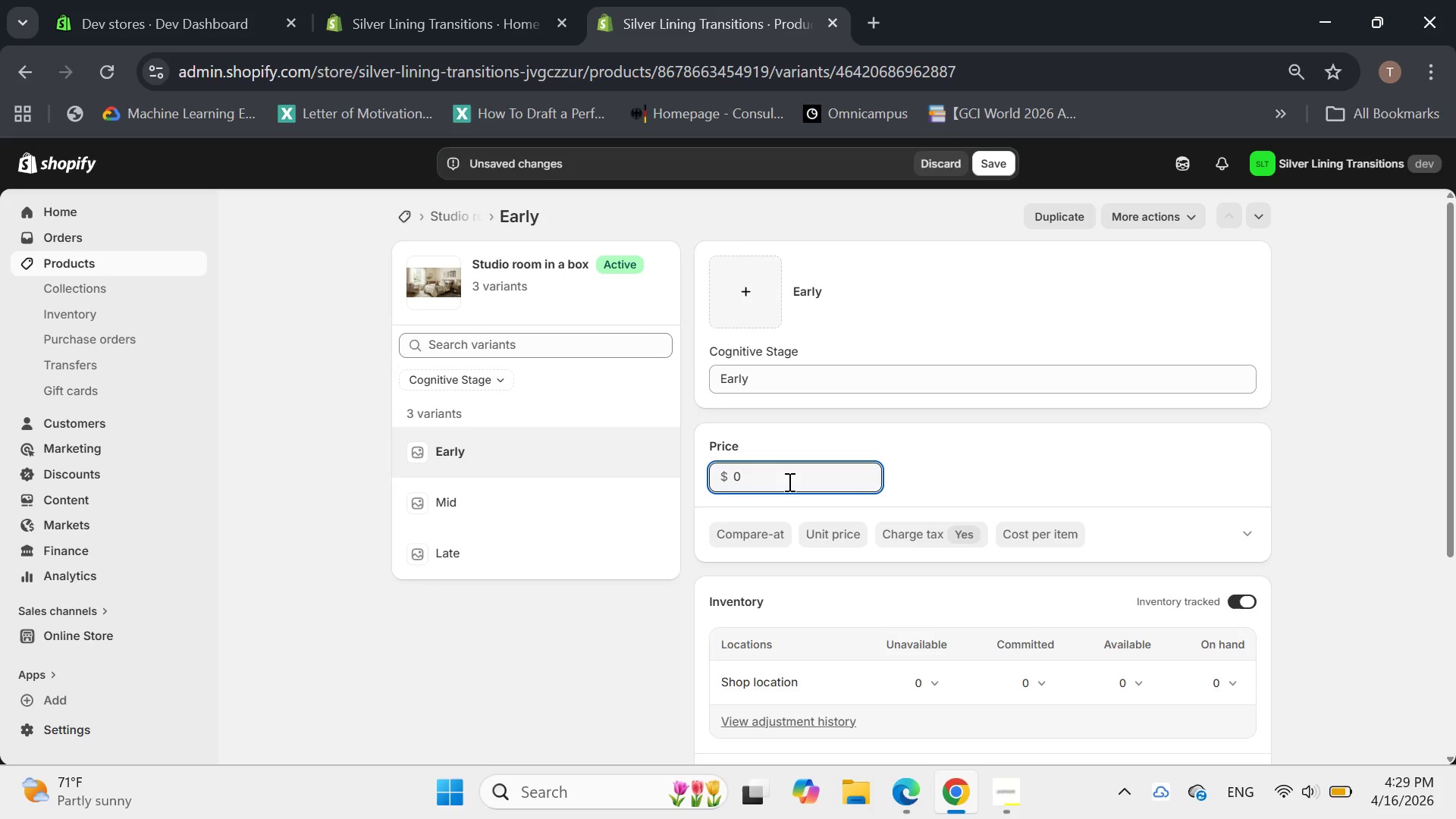 
key(Backspace)
 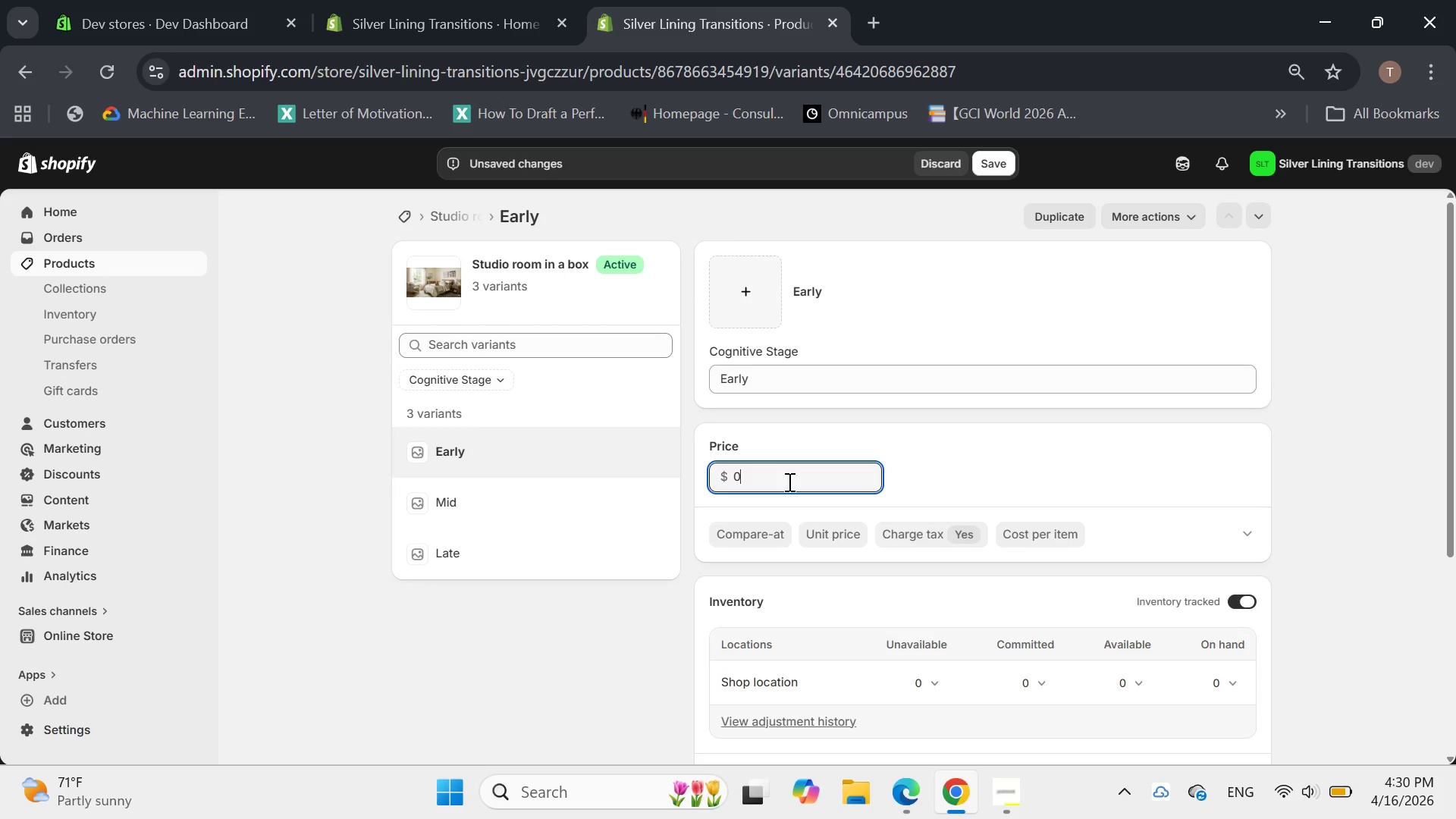 
key(Backspace)
 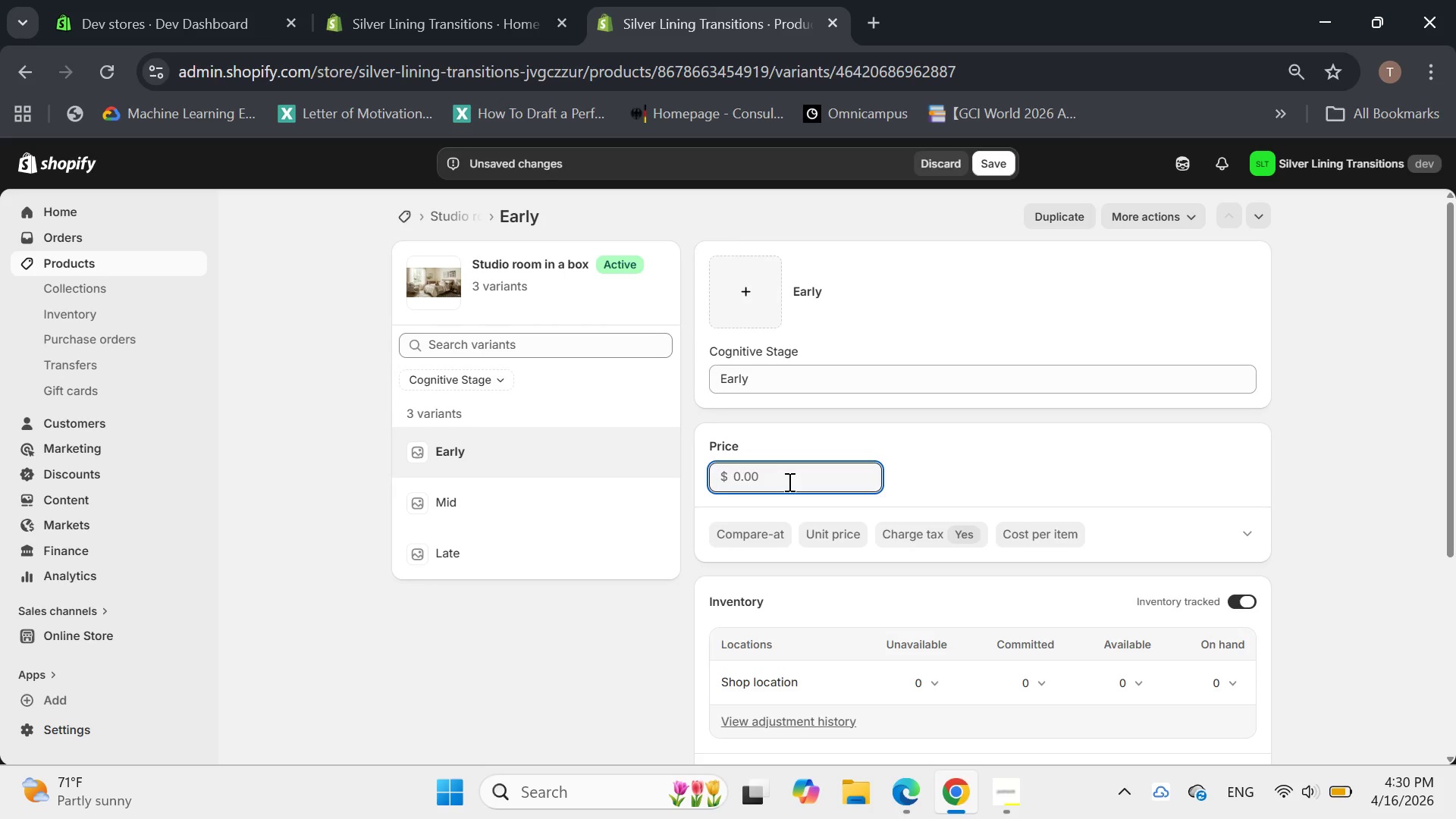 
key(CapsLock)
 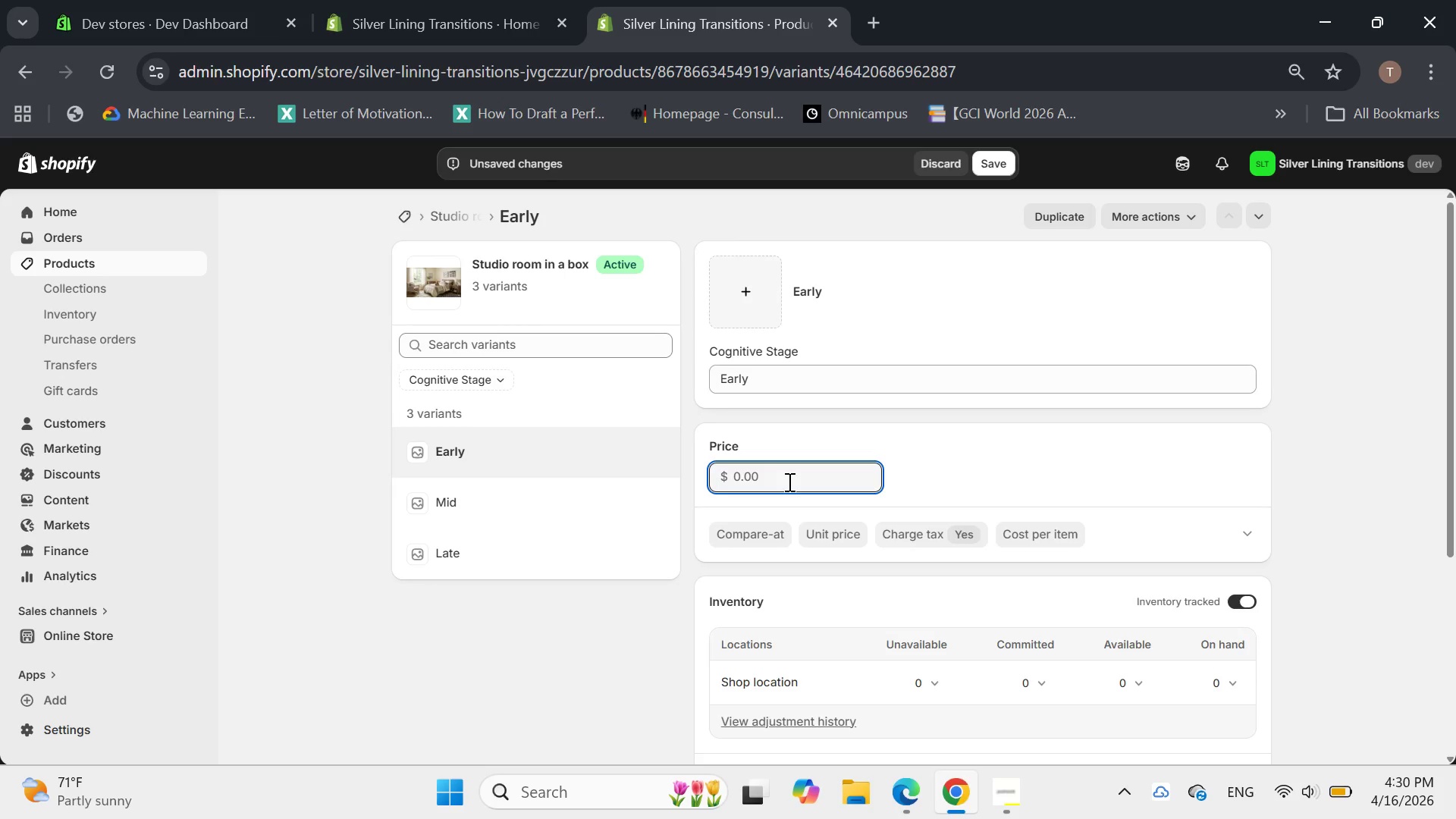 
wait(7.62)
 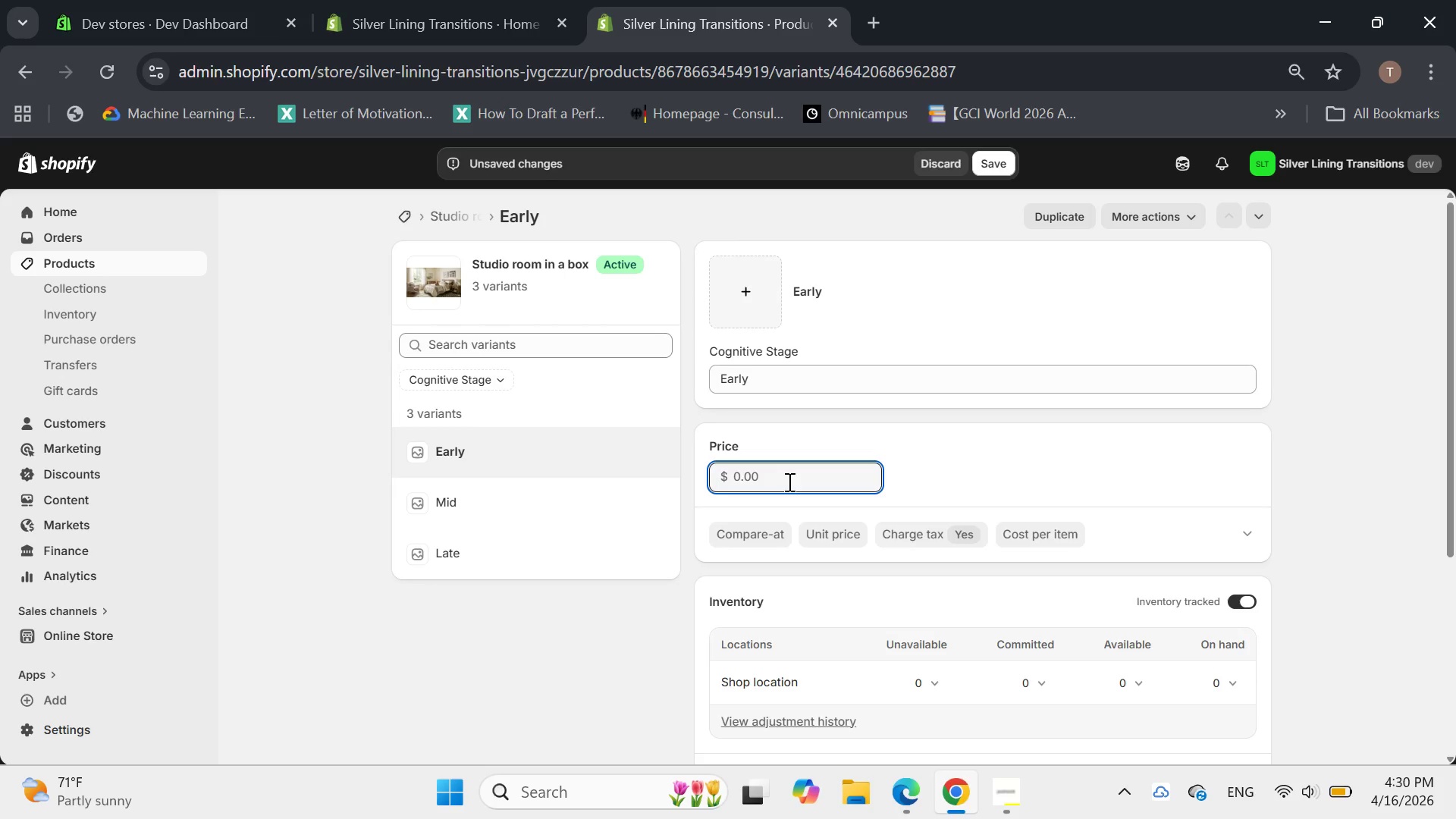 
type(249)
 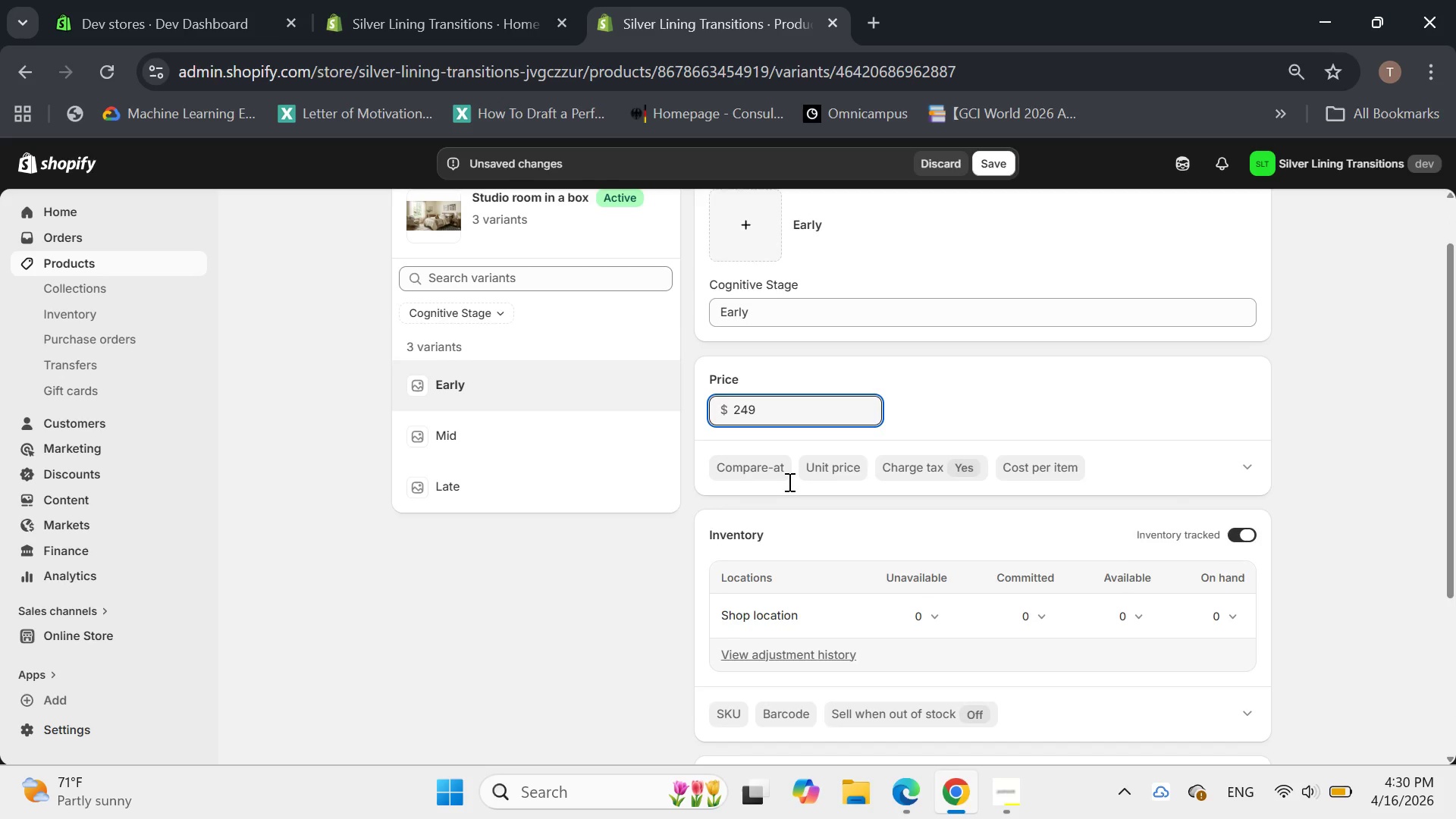 
wait(9.23)
 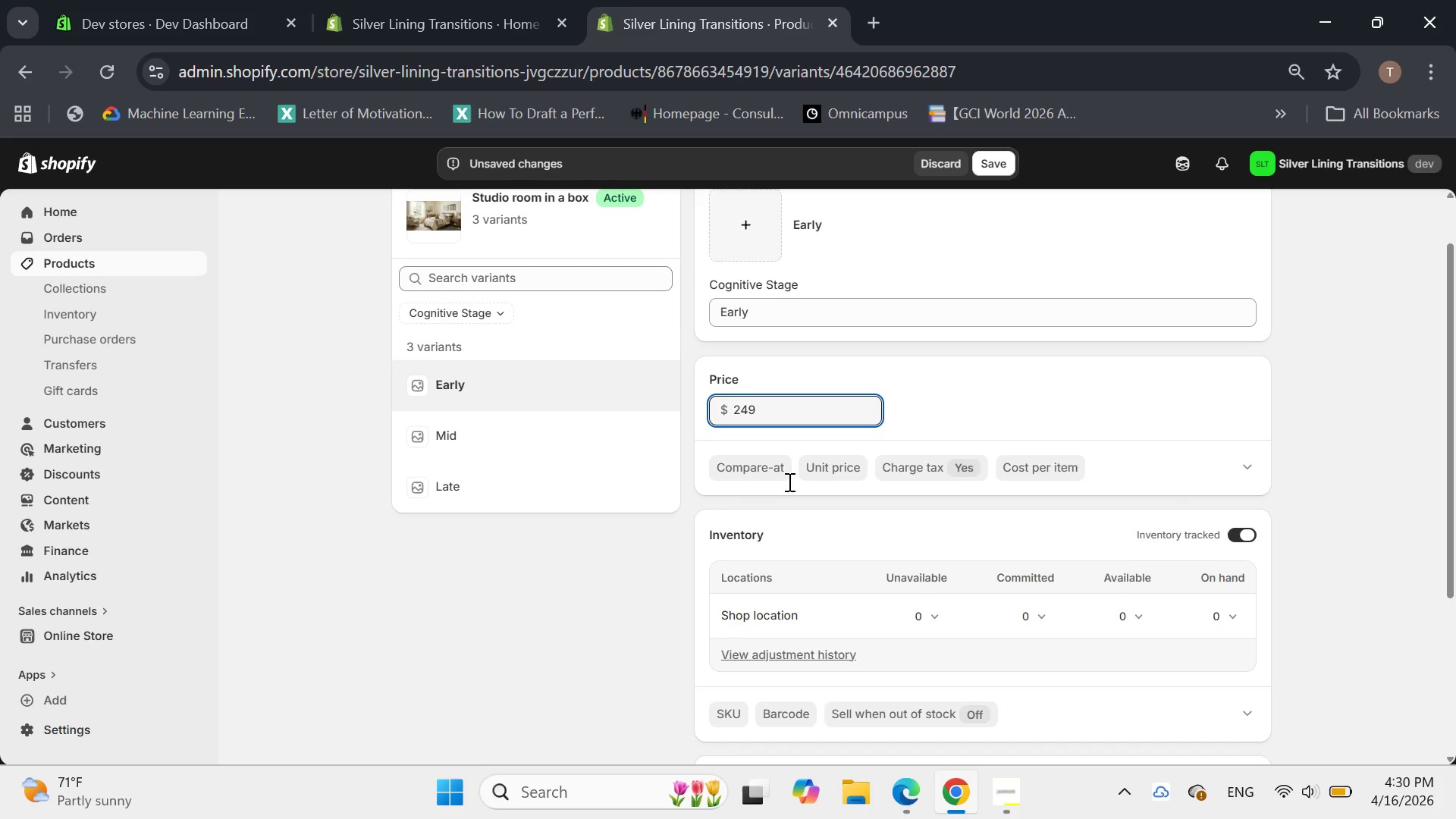 
left_click([1153, 617])
 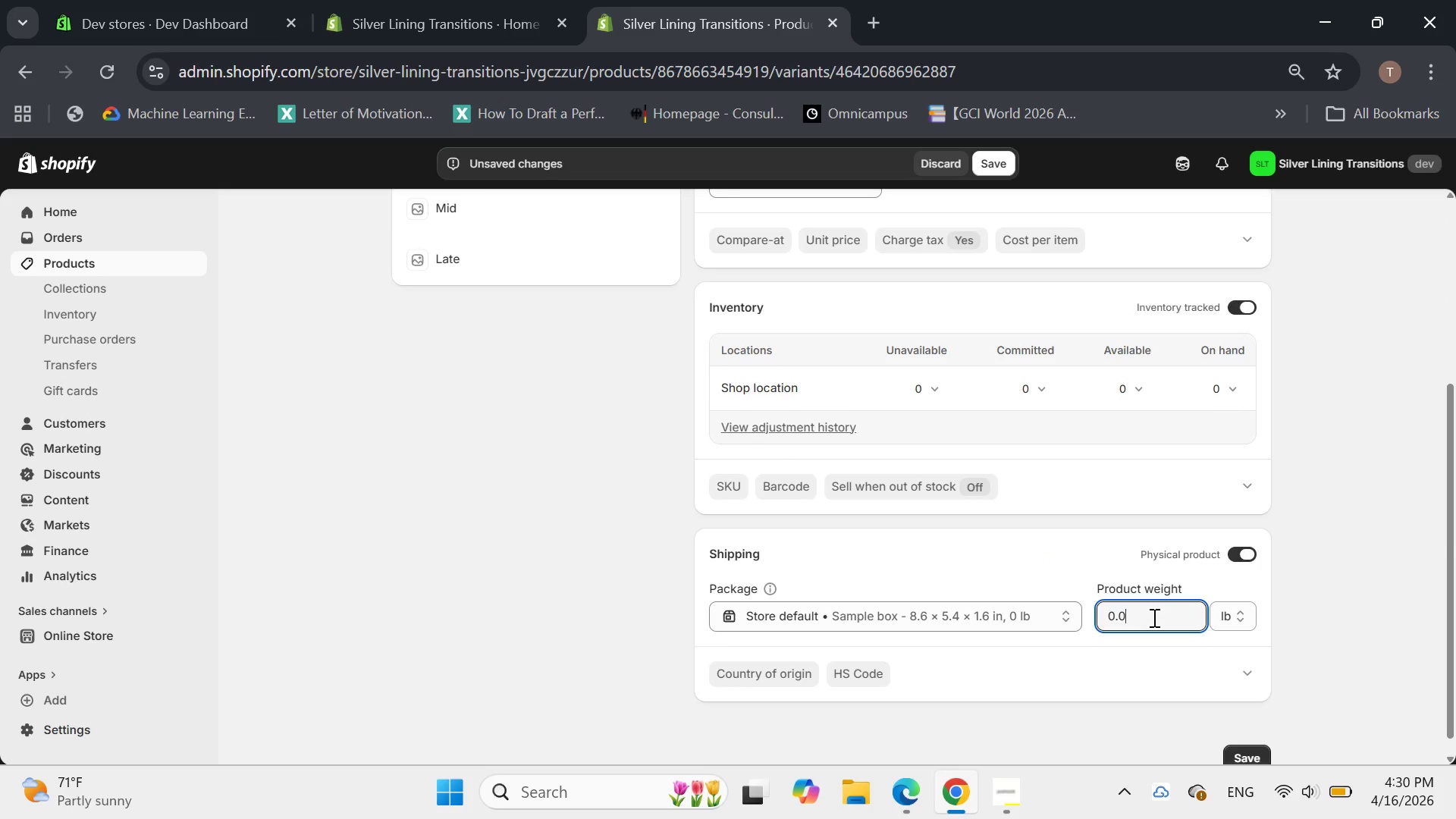 
key(Backspace)
key(Backspace)
key(Backspace)
type(4200)
 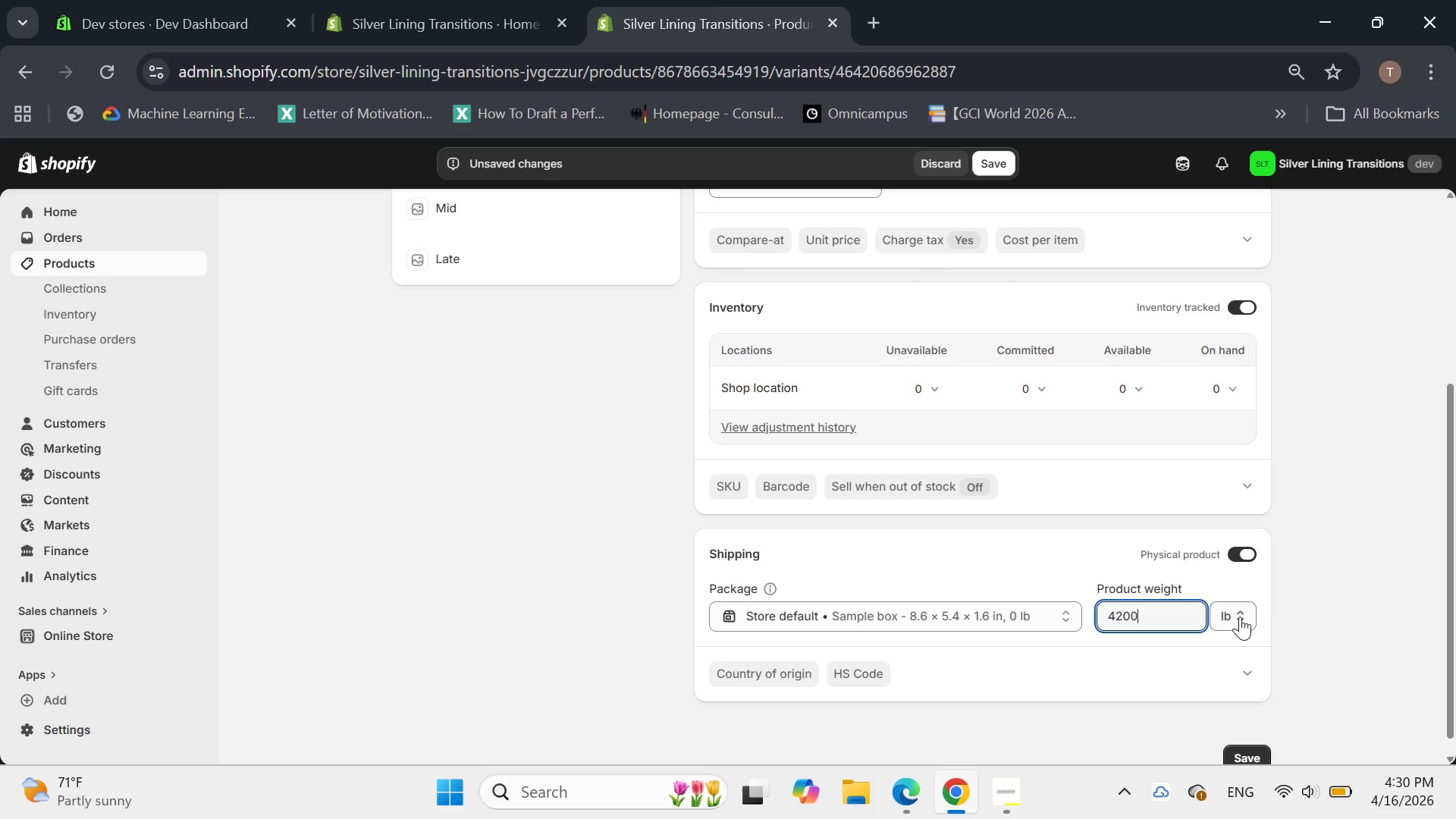 
left_click([1239, 614])
 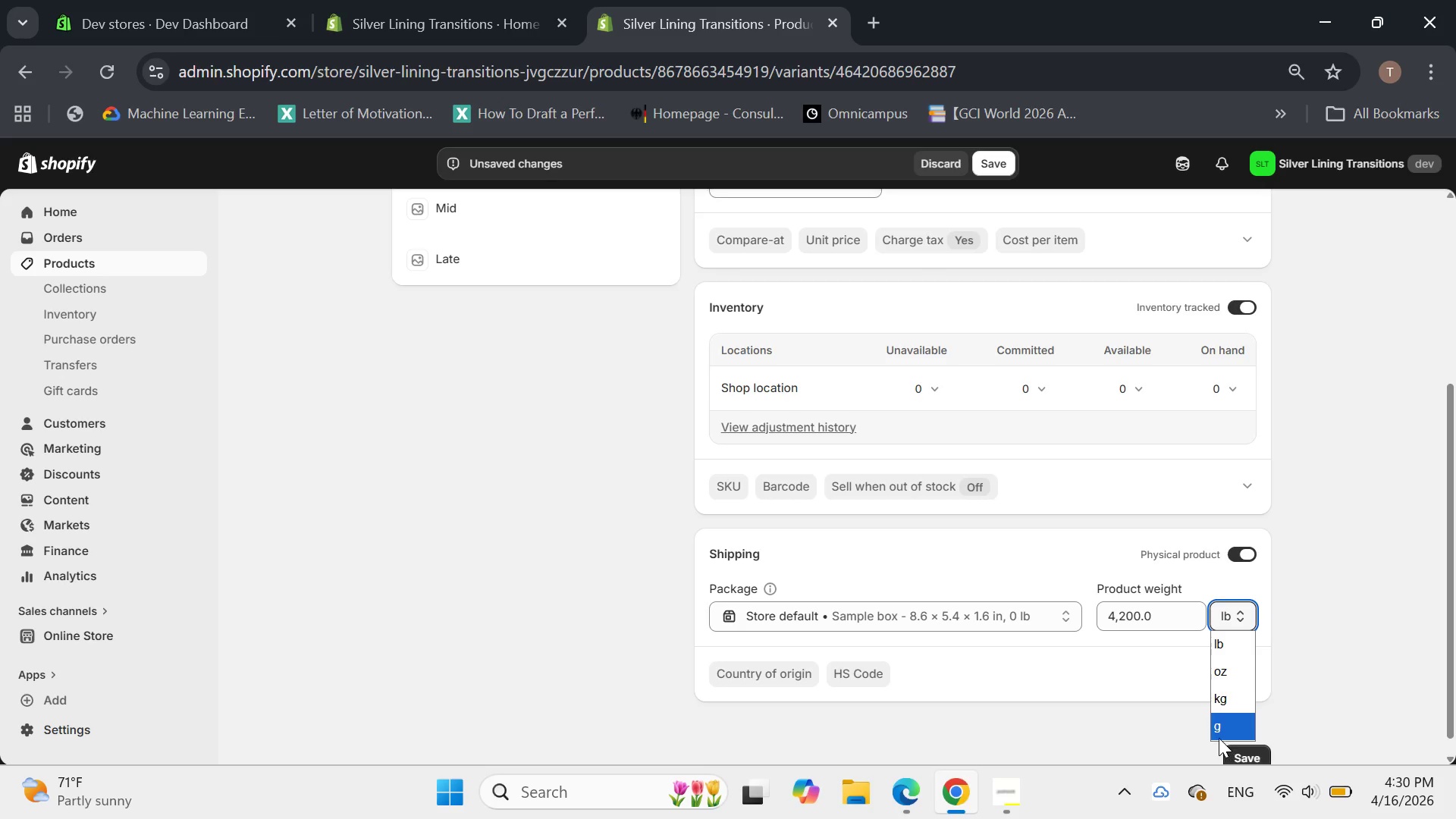 
left_click([1217, 735])
 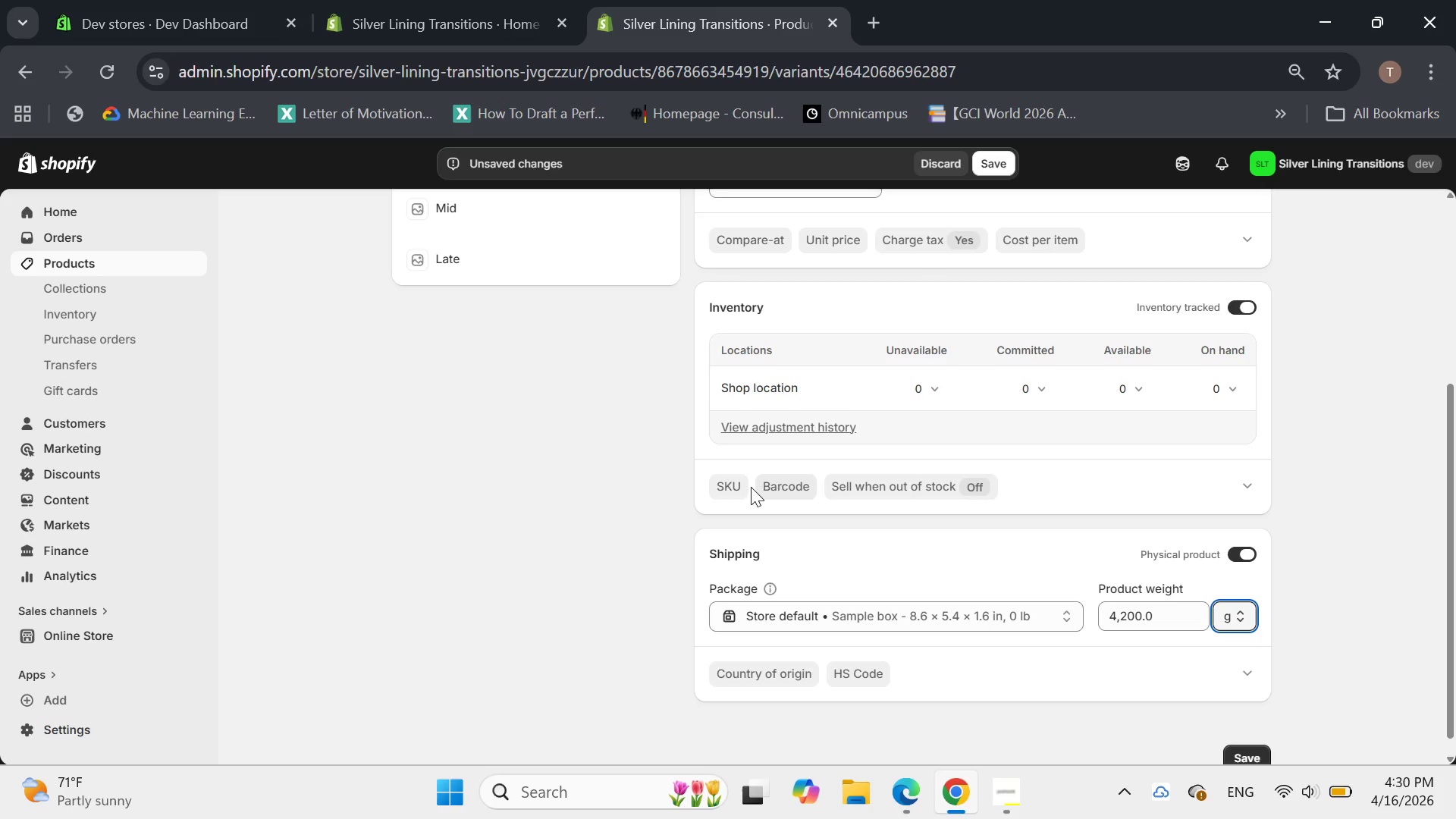 
left_click([732, 485])
 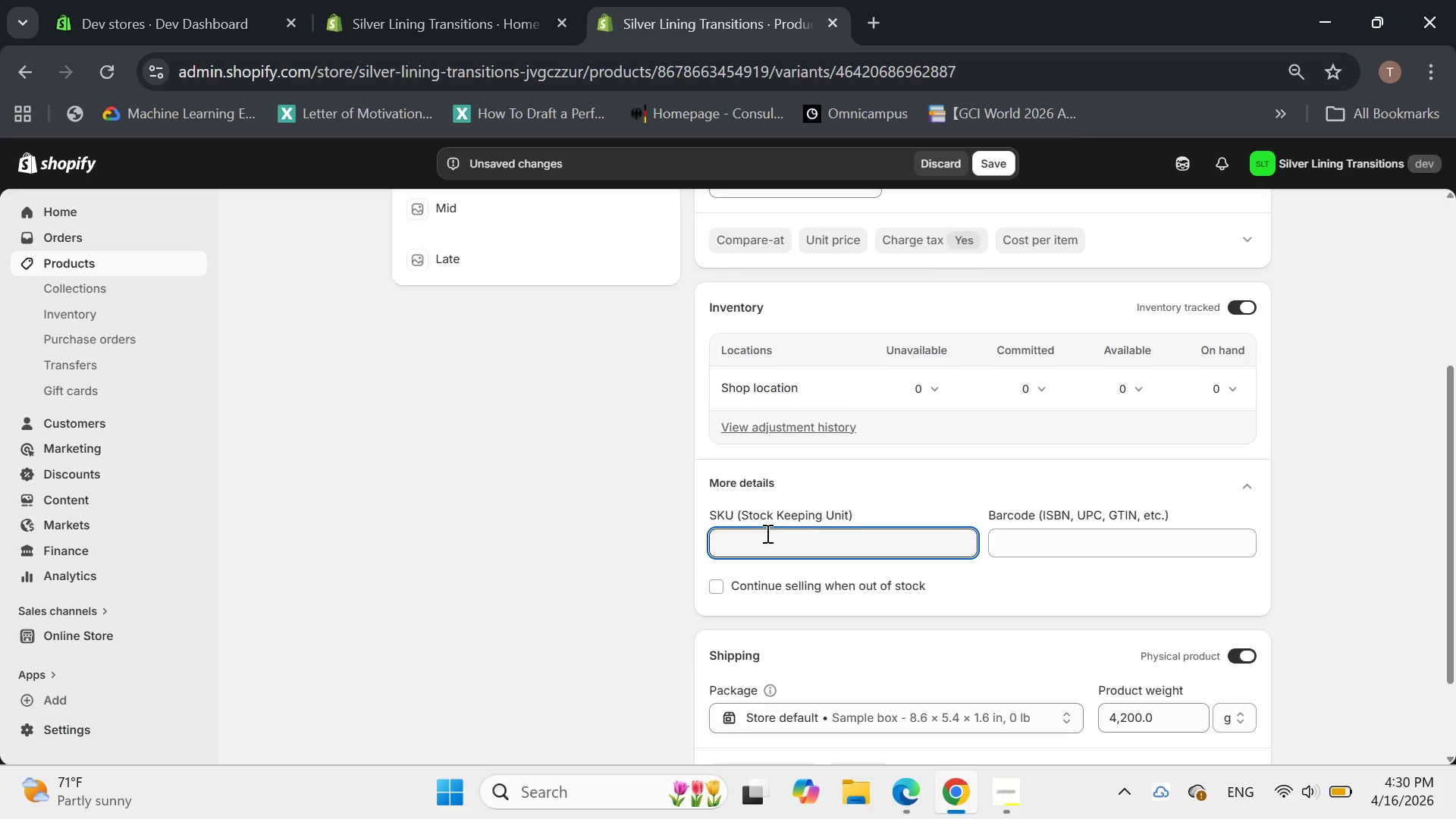 
type(SLT-STU)
 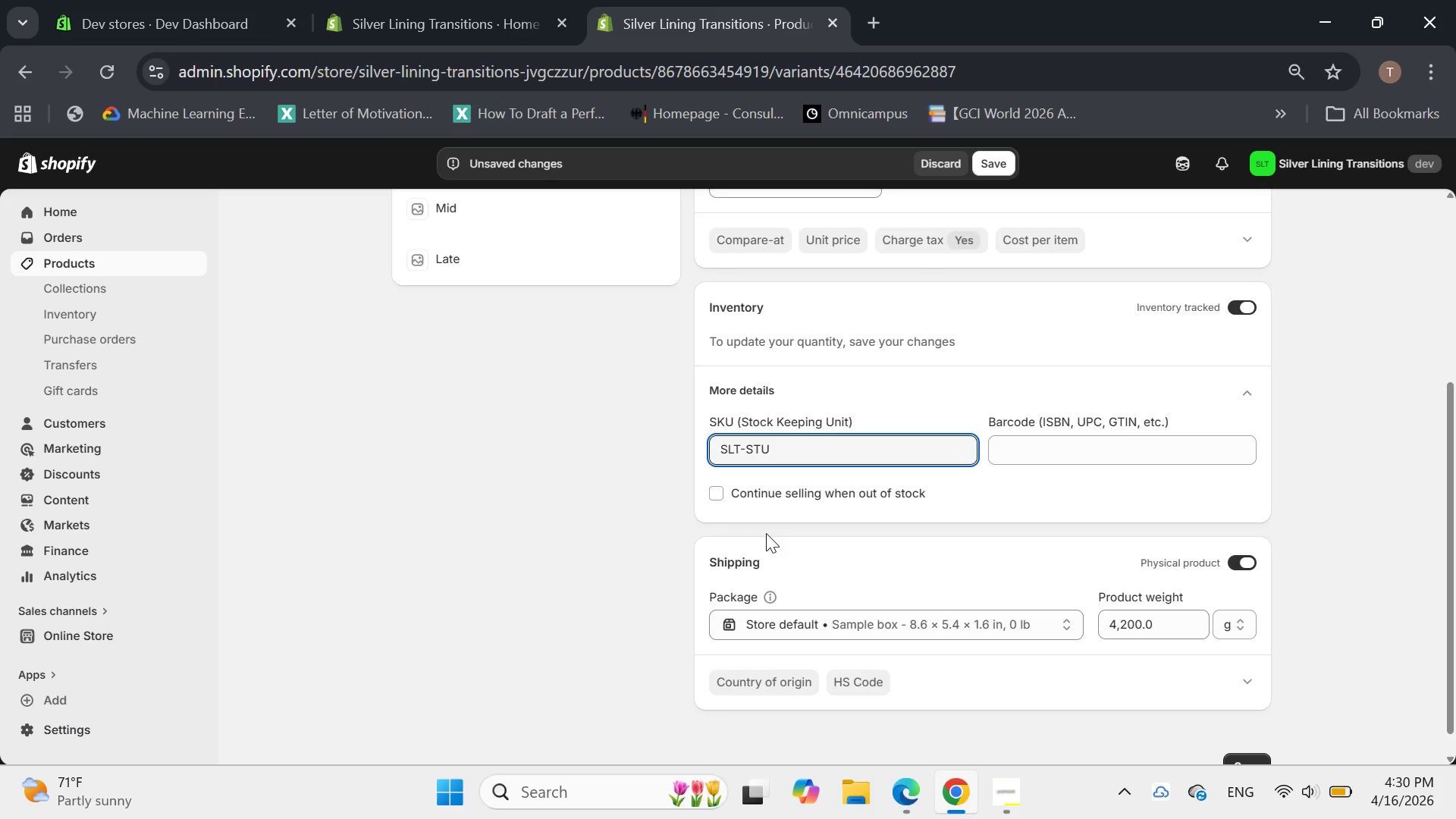 
wait(6.59)
 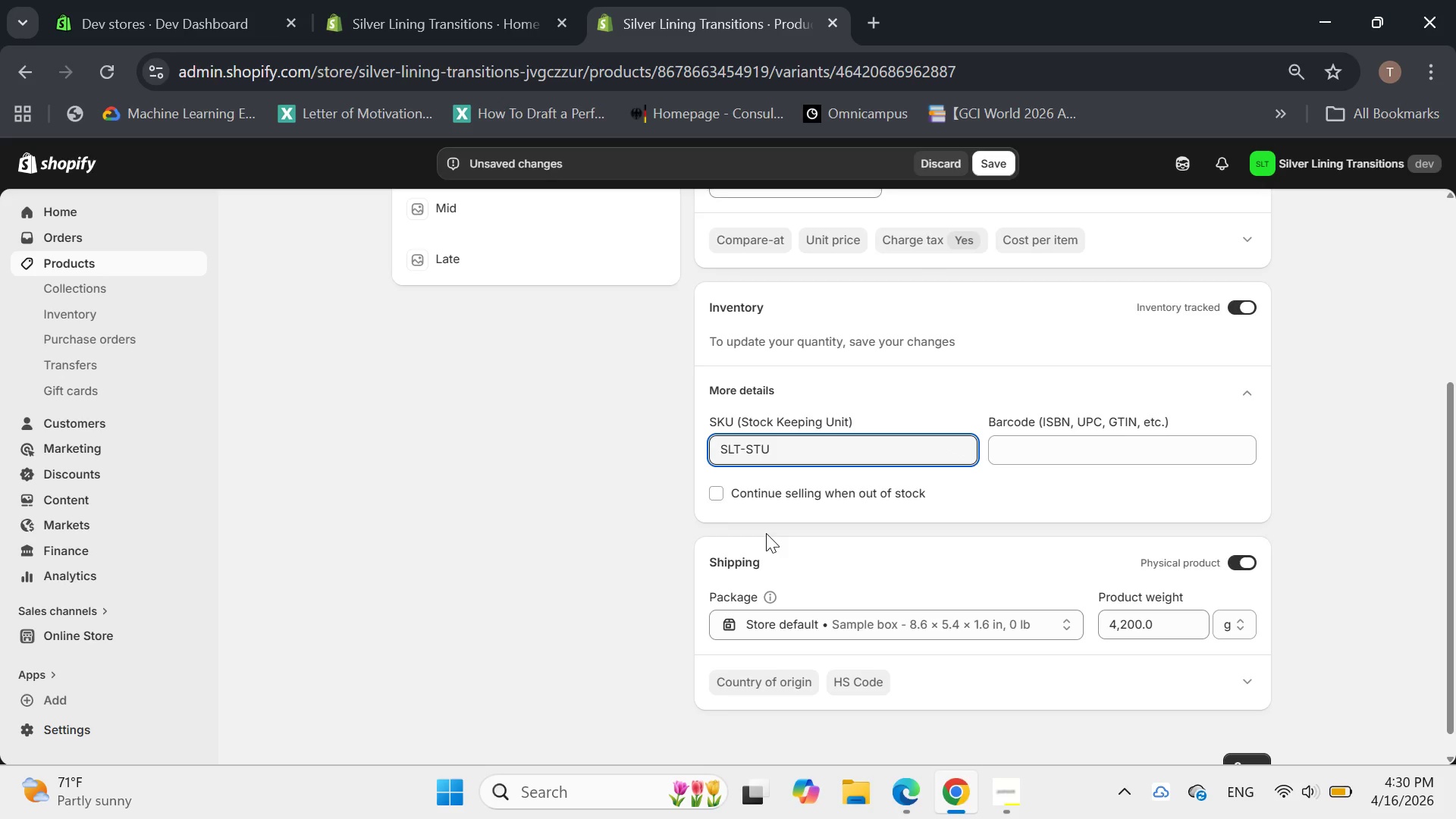 
key(Minus)
 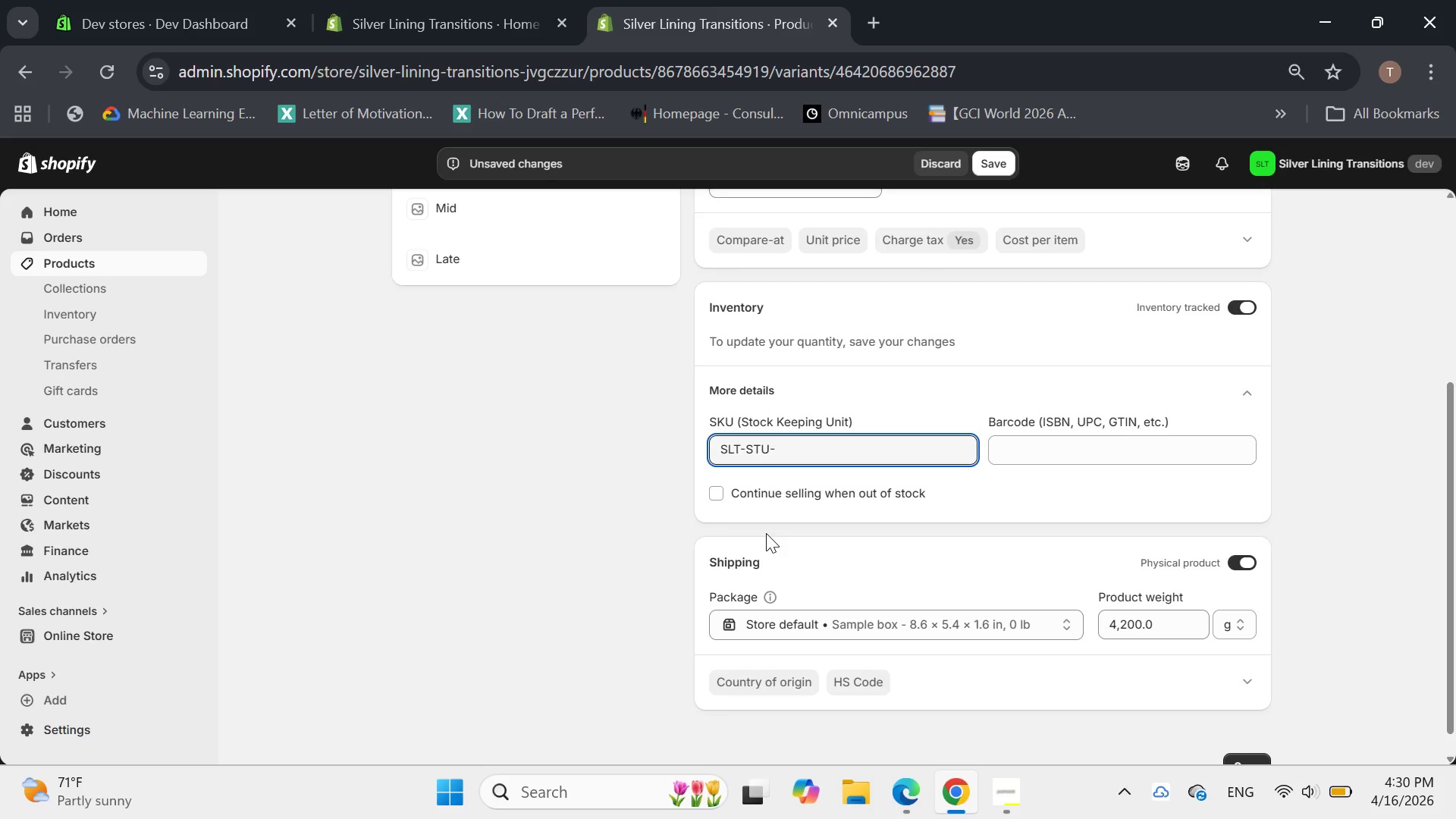 
key(E)
 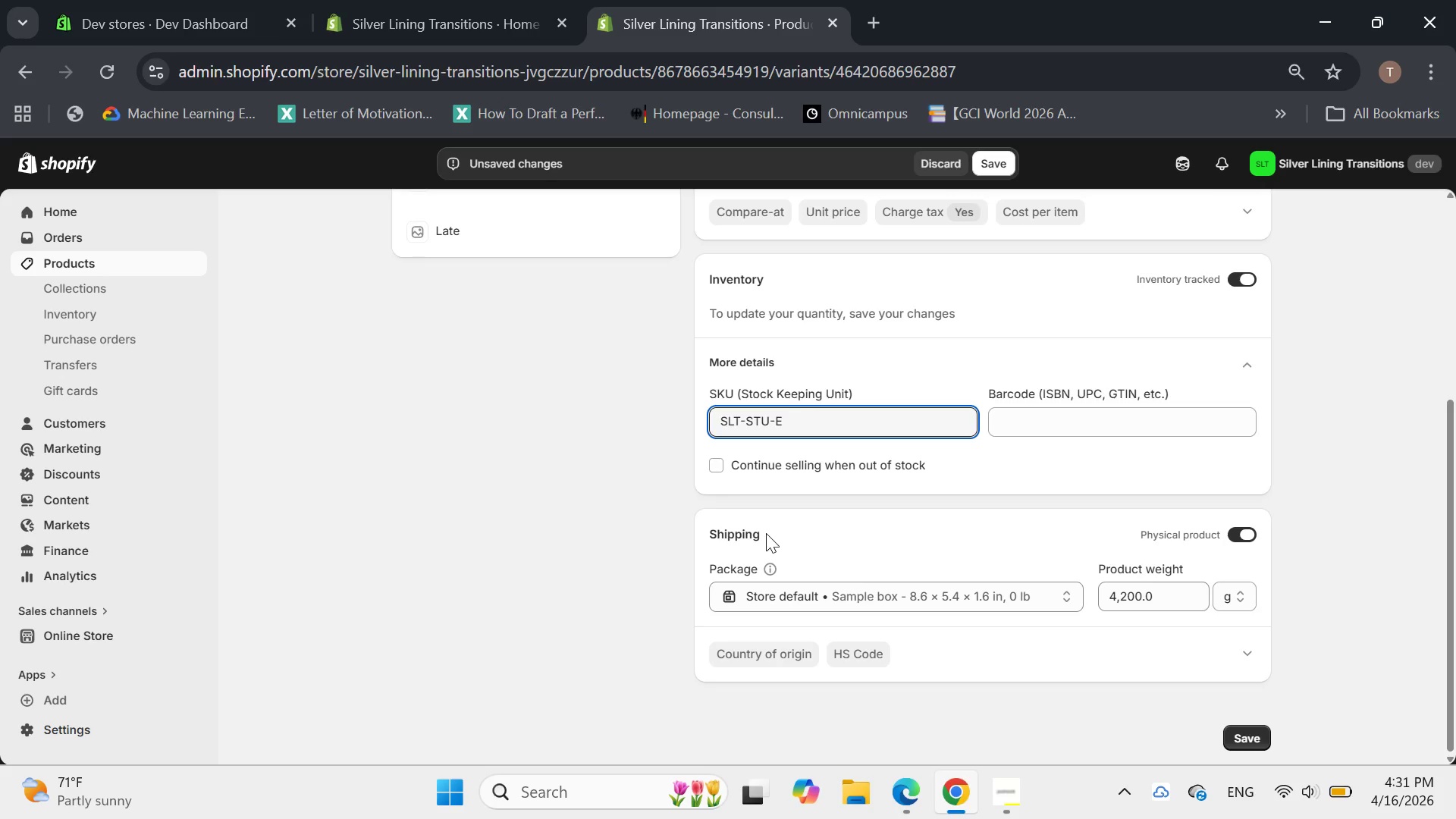 
wait(9.95)
 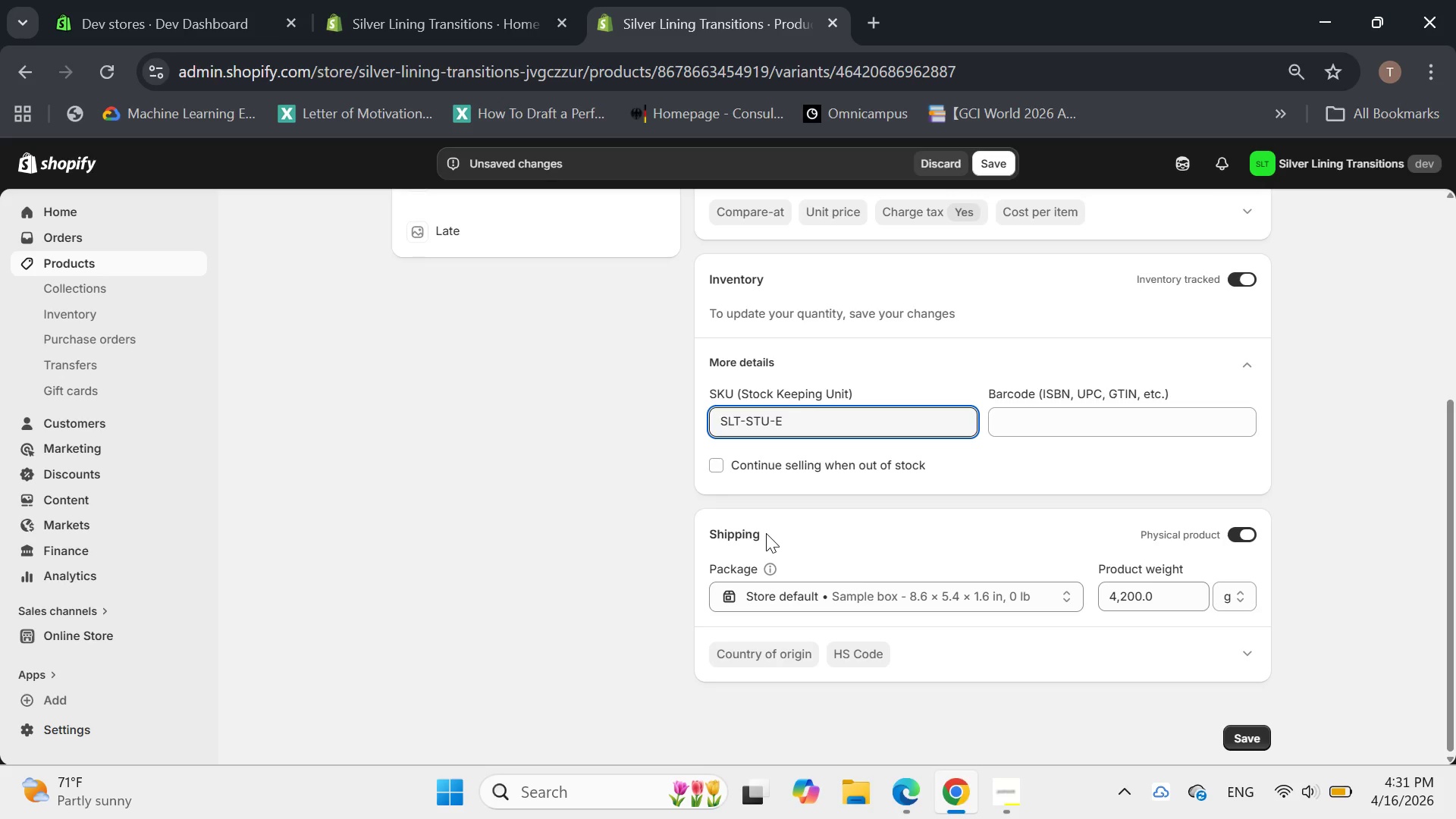 
left_click([1256, 733])
 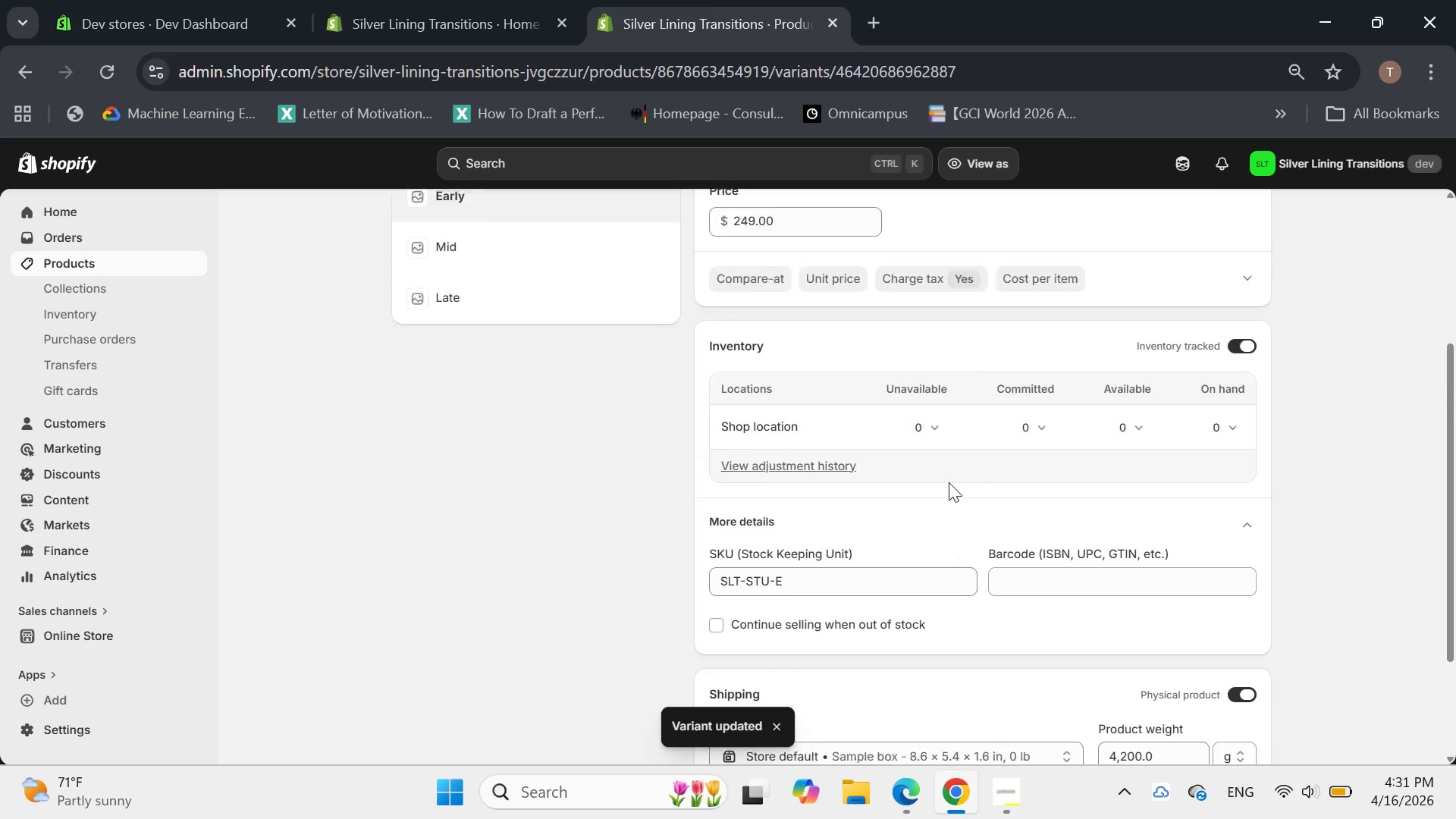 
wait(6.41)
 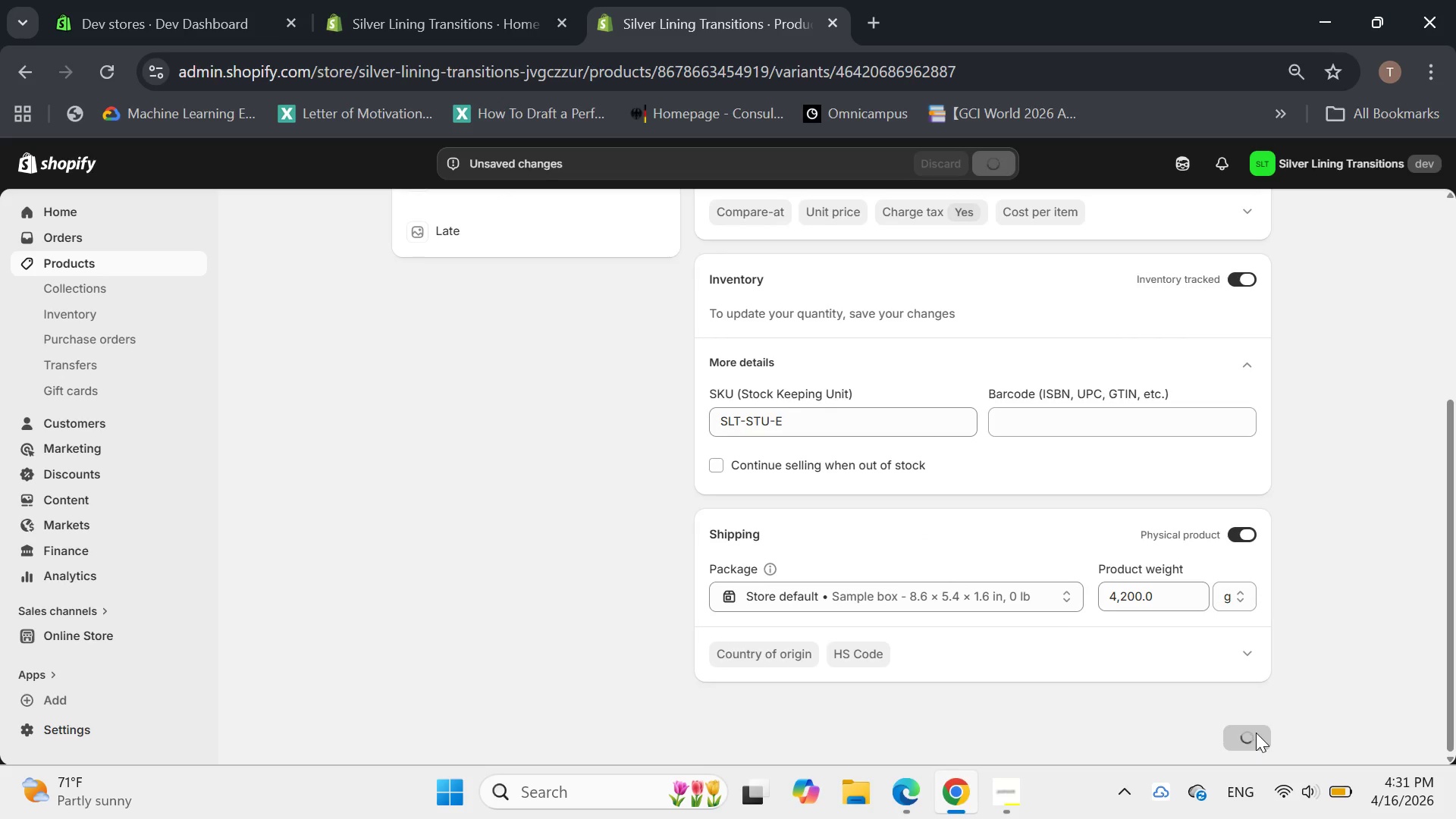 
left_click([457, 504])
 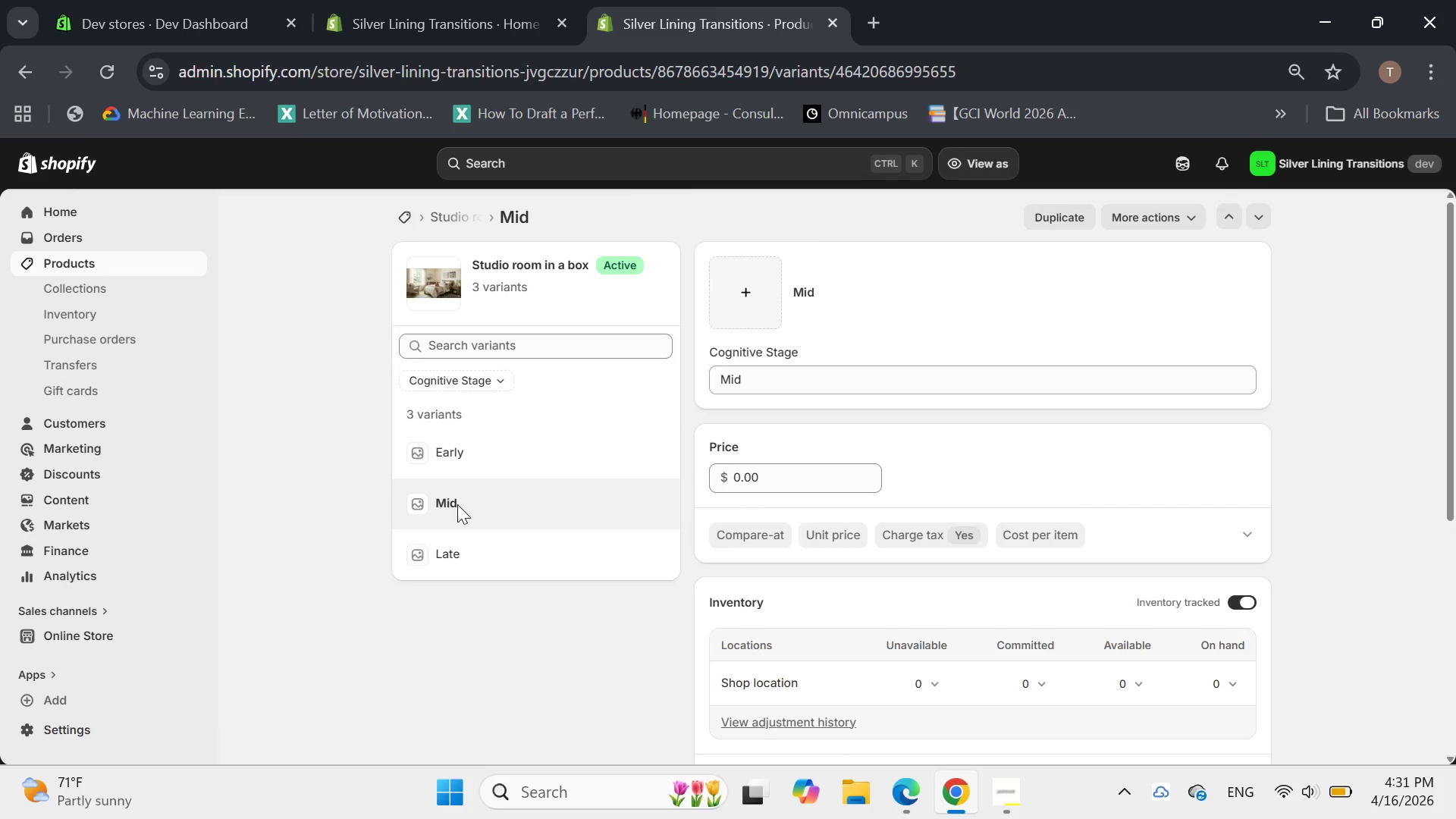 
wait(6.08)
 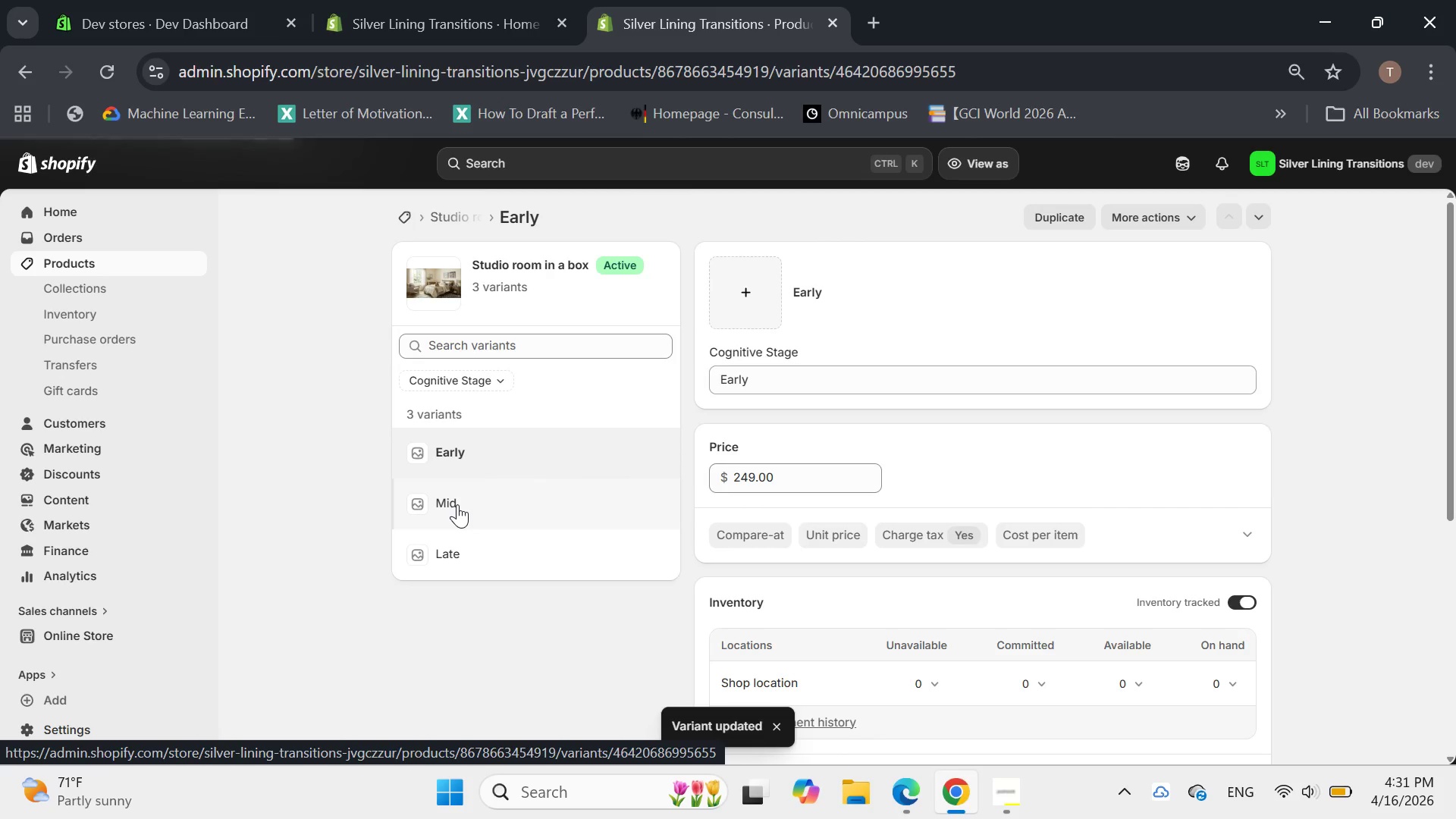 
left_click([785, 485])
 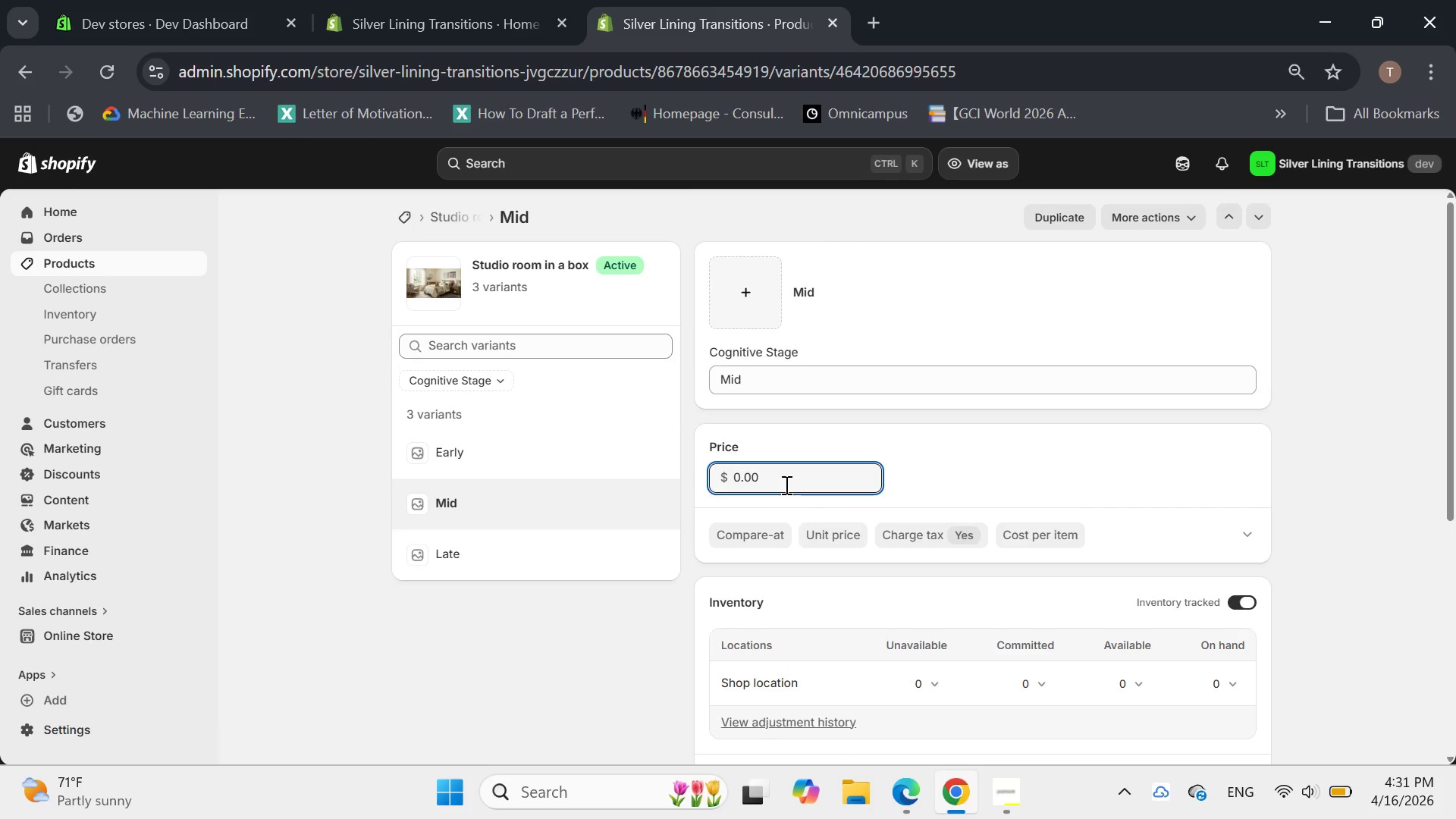 
key(Backspace)
key(Backspace)
key(Backspace)
key(Backspace)
type(279)
 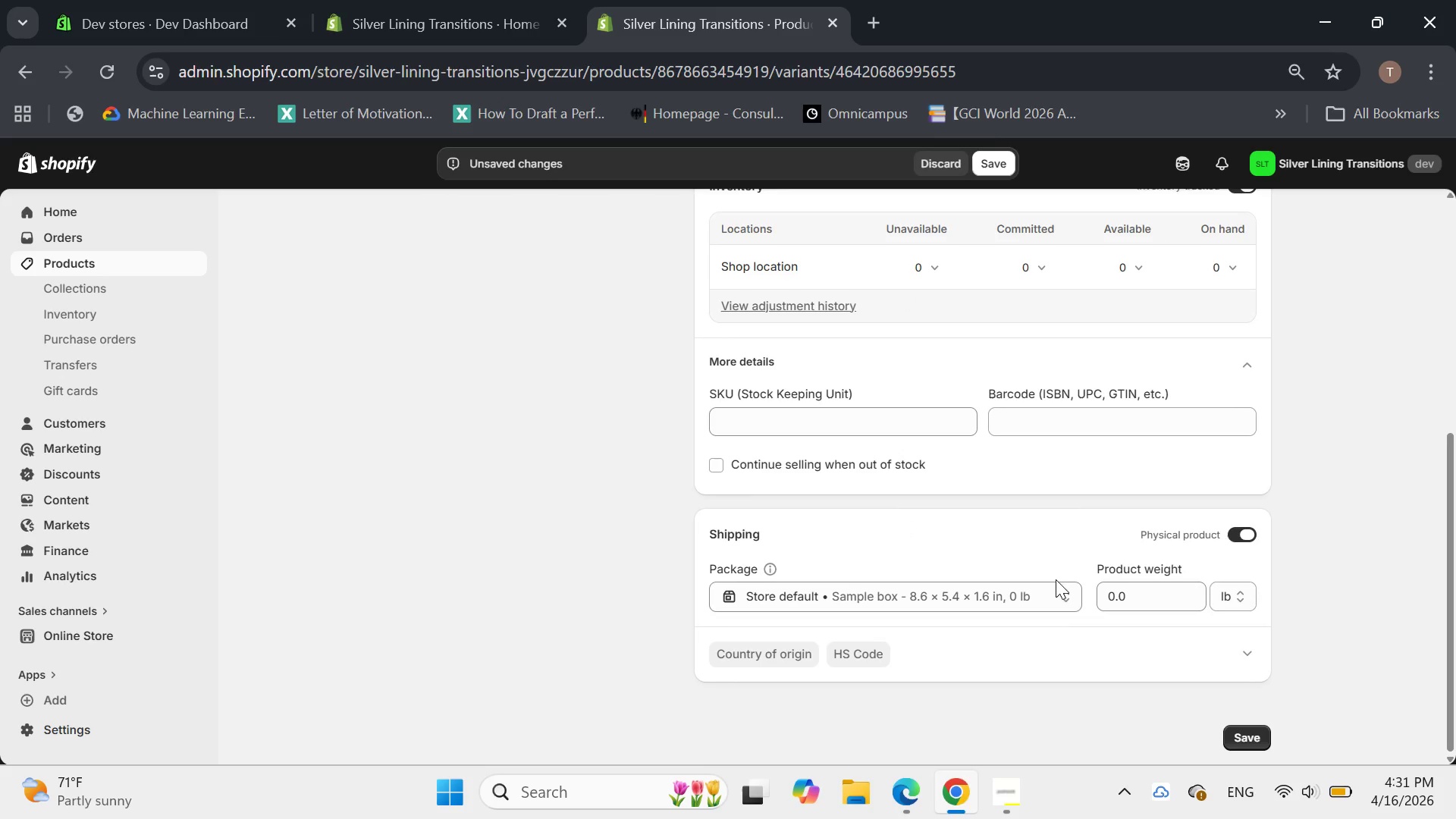 
left_click([1135, 595])
 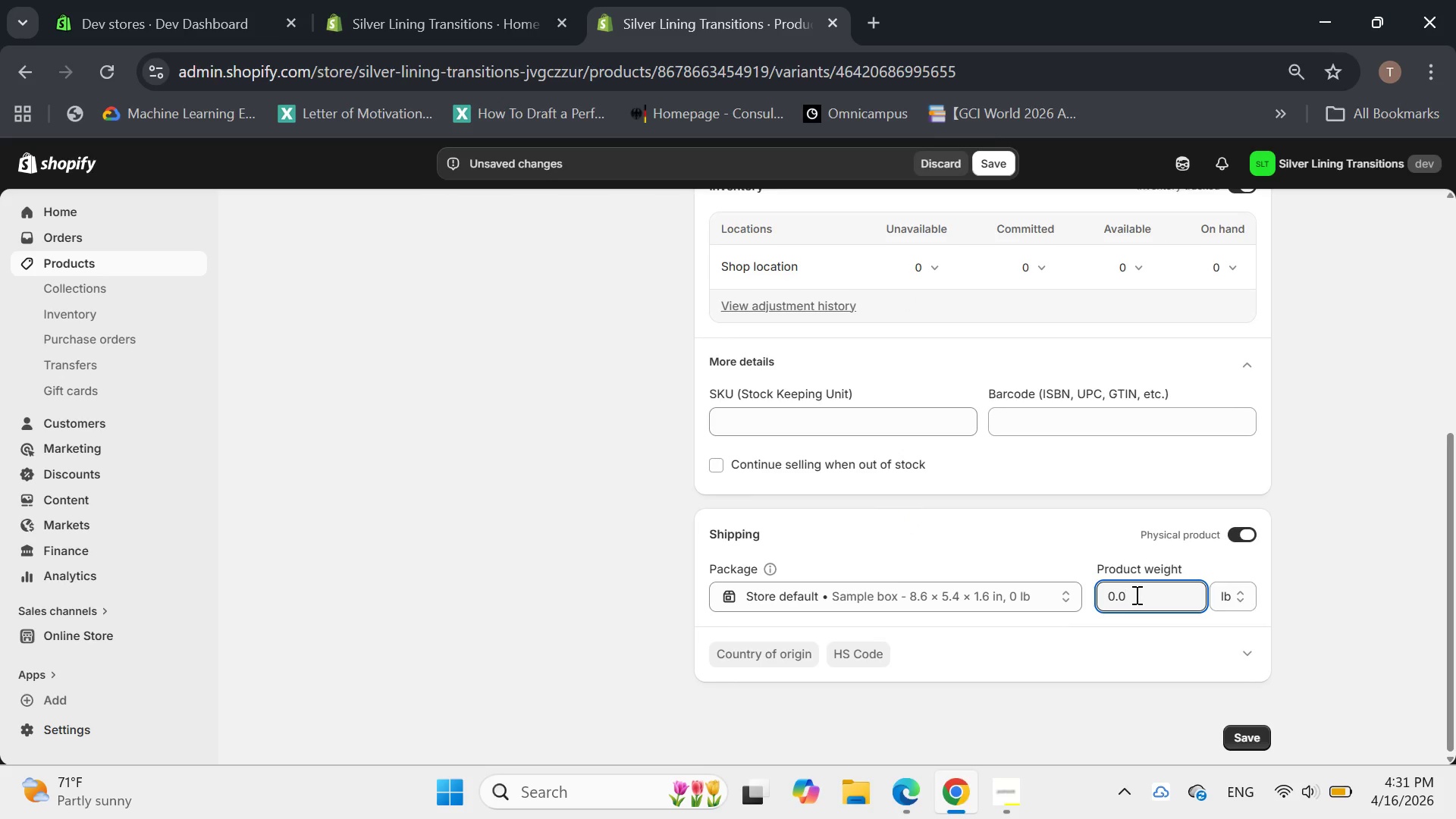 
key(Backspace)
 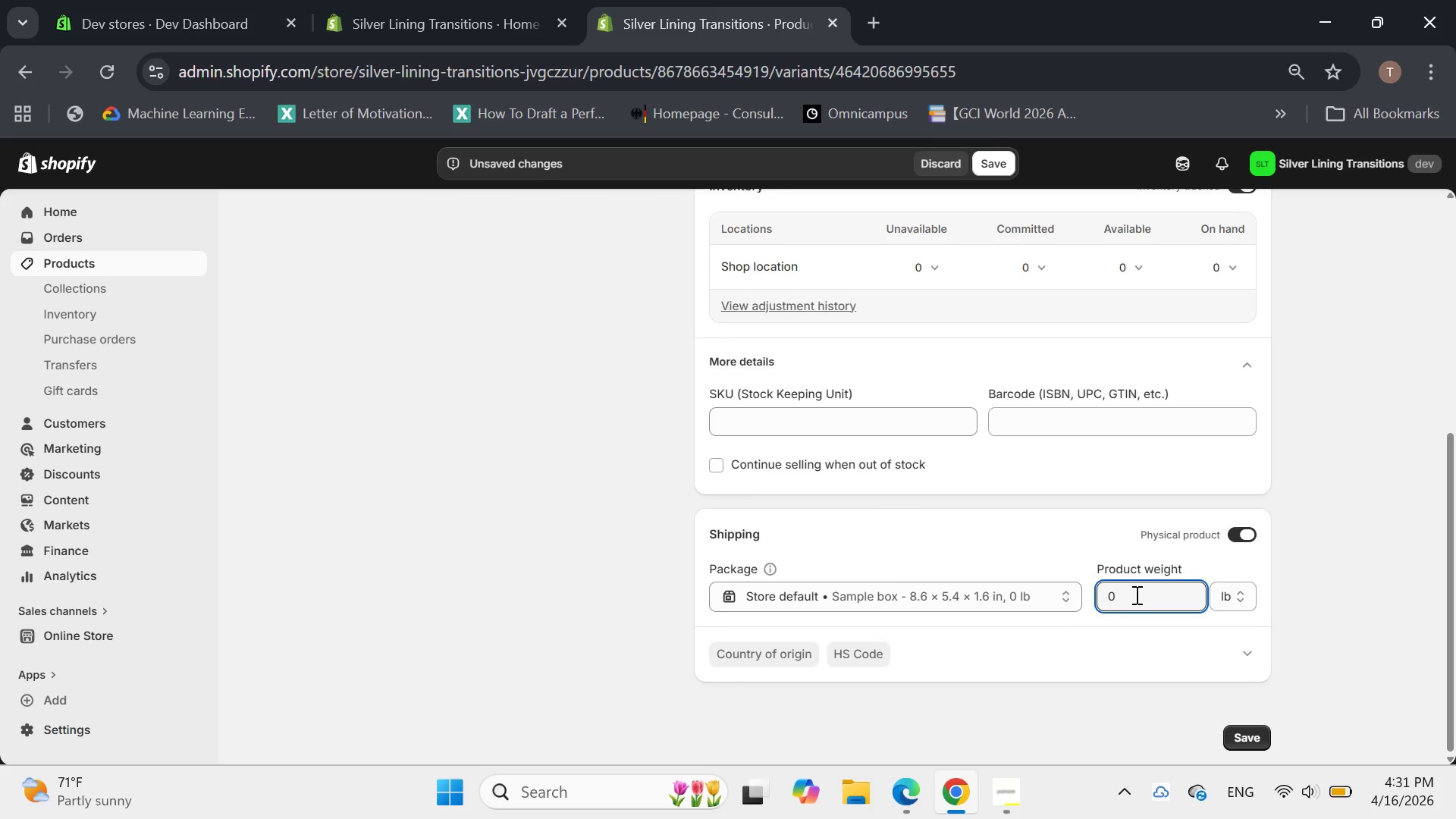 
key(Backspace)
 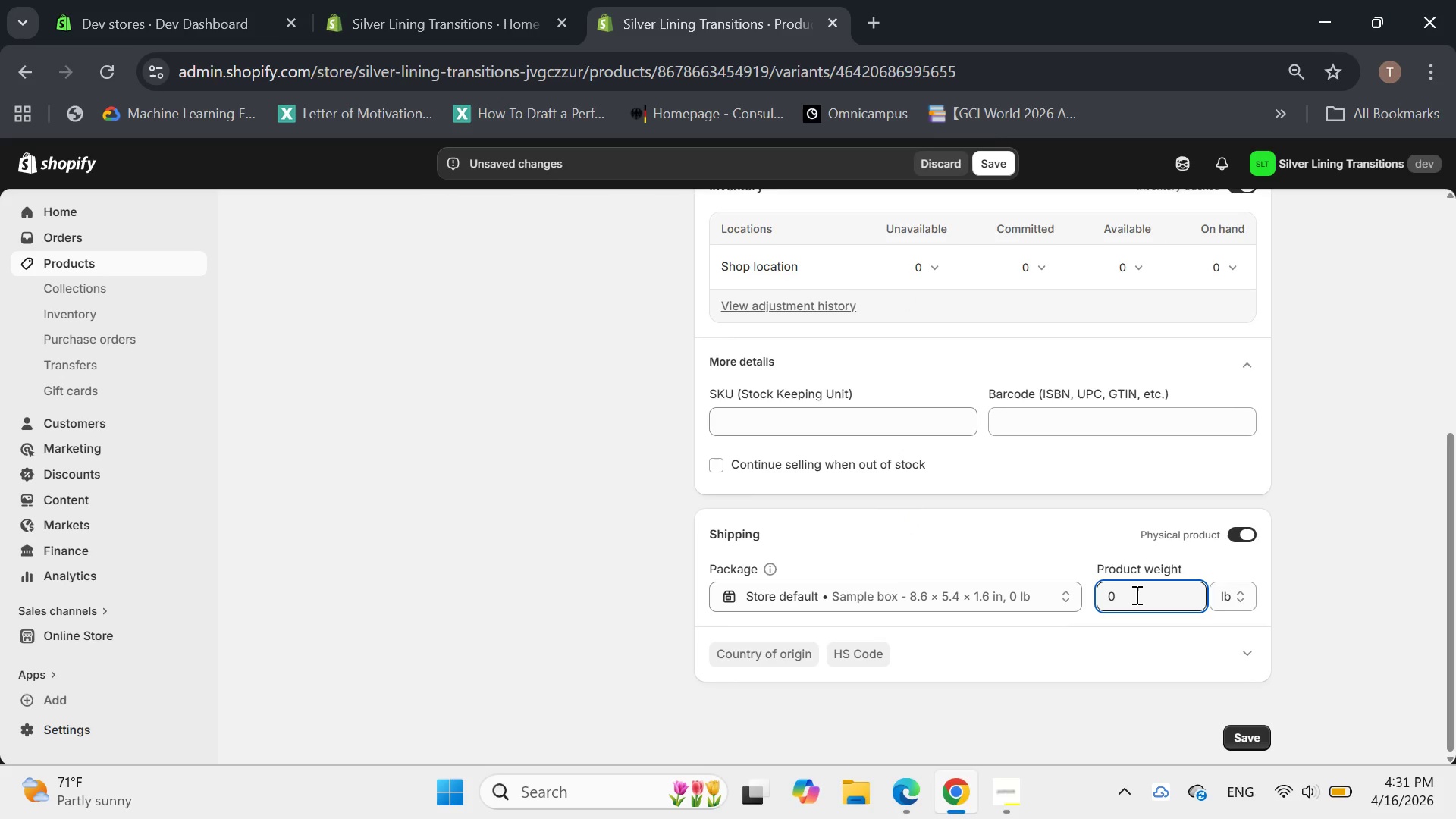 
key(Backspace)
 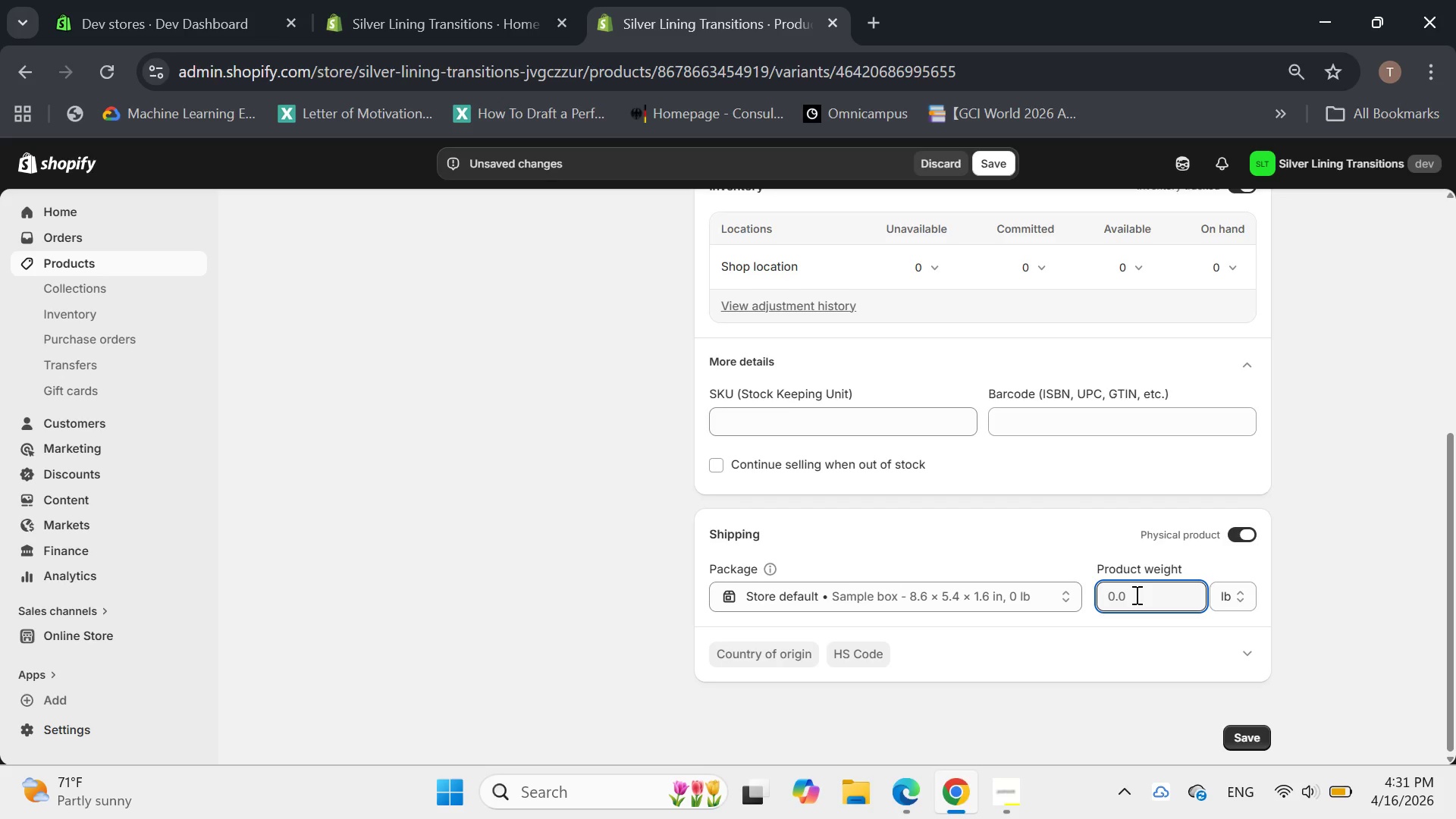 
type(4300)
 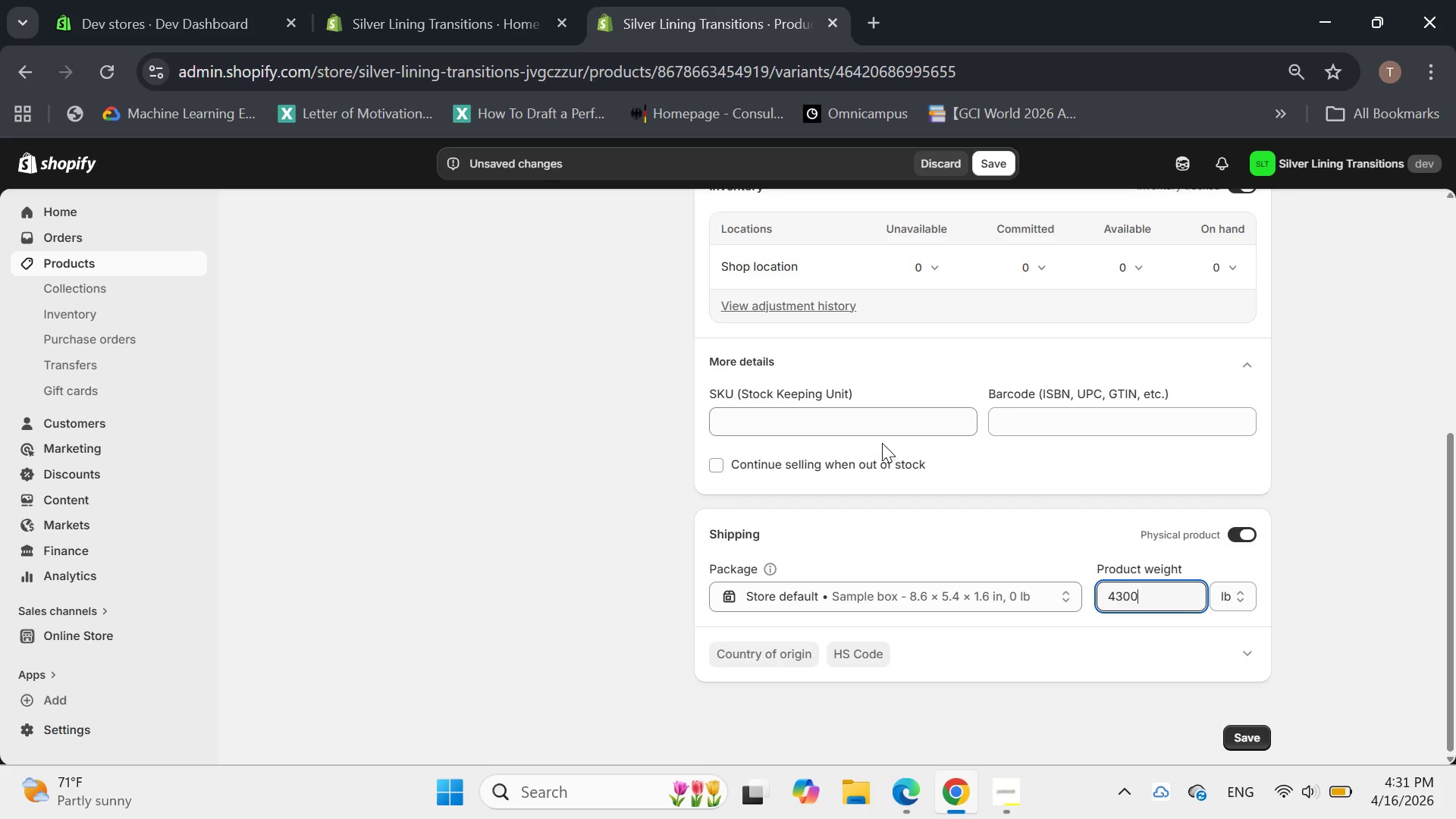 
left_click([846, 418])
 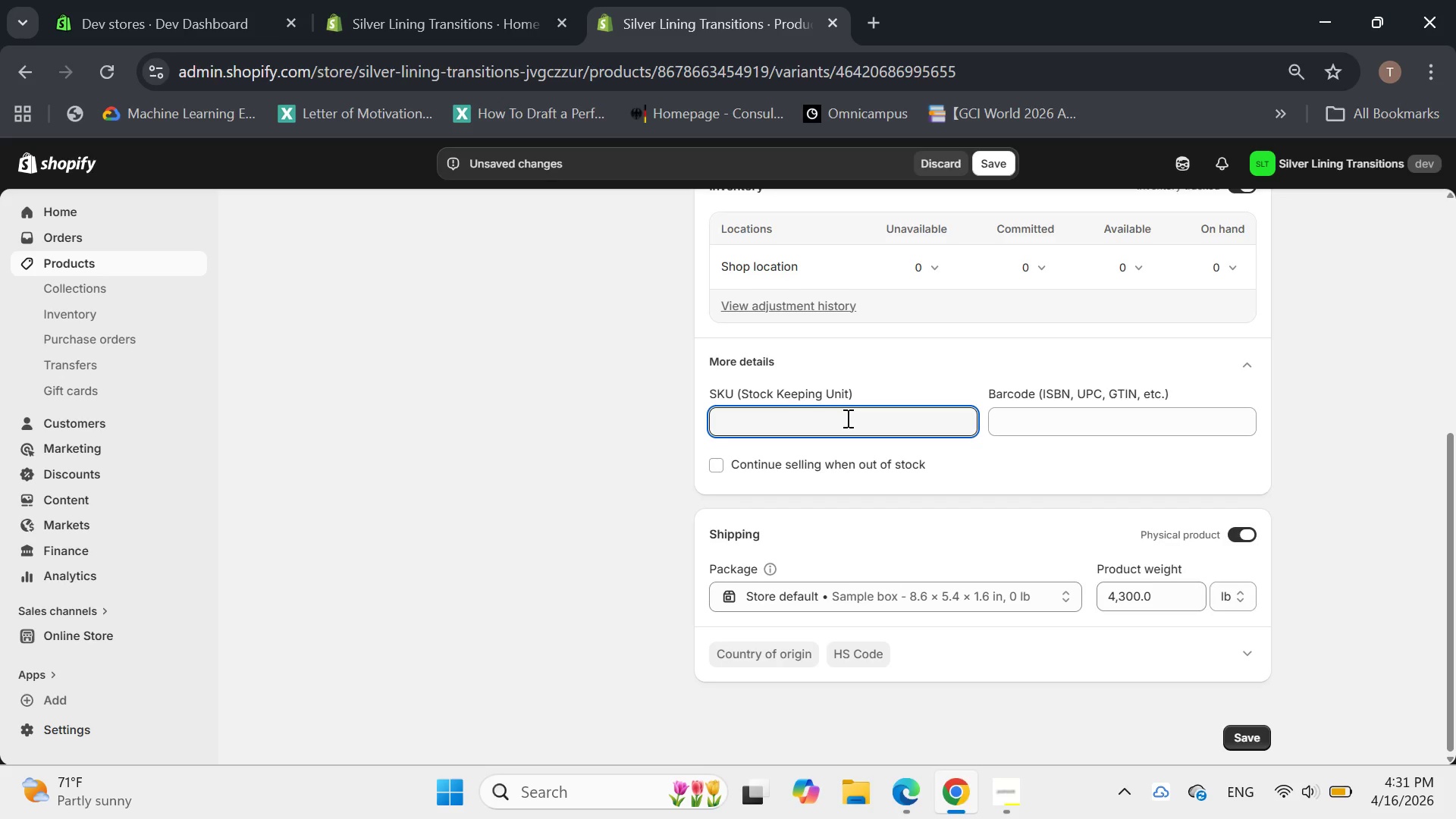 
type(SLT-STU-M)
 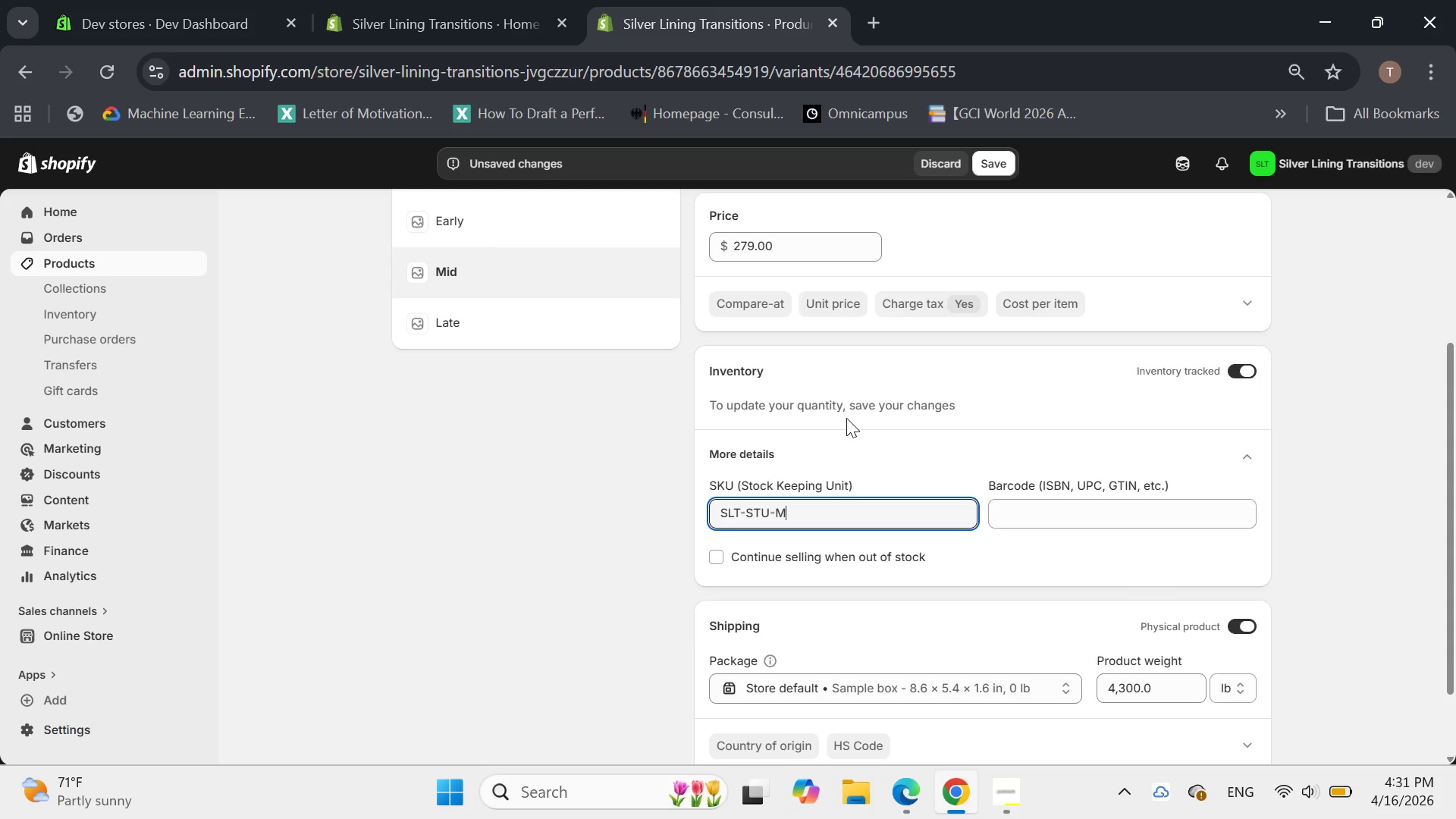 
wait(5.83)
 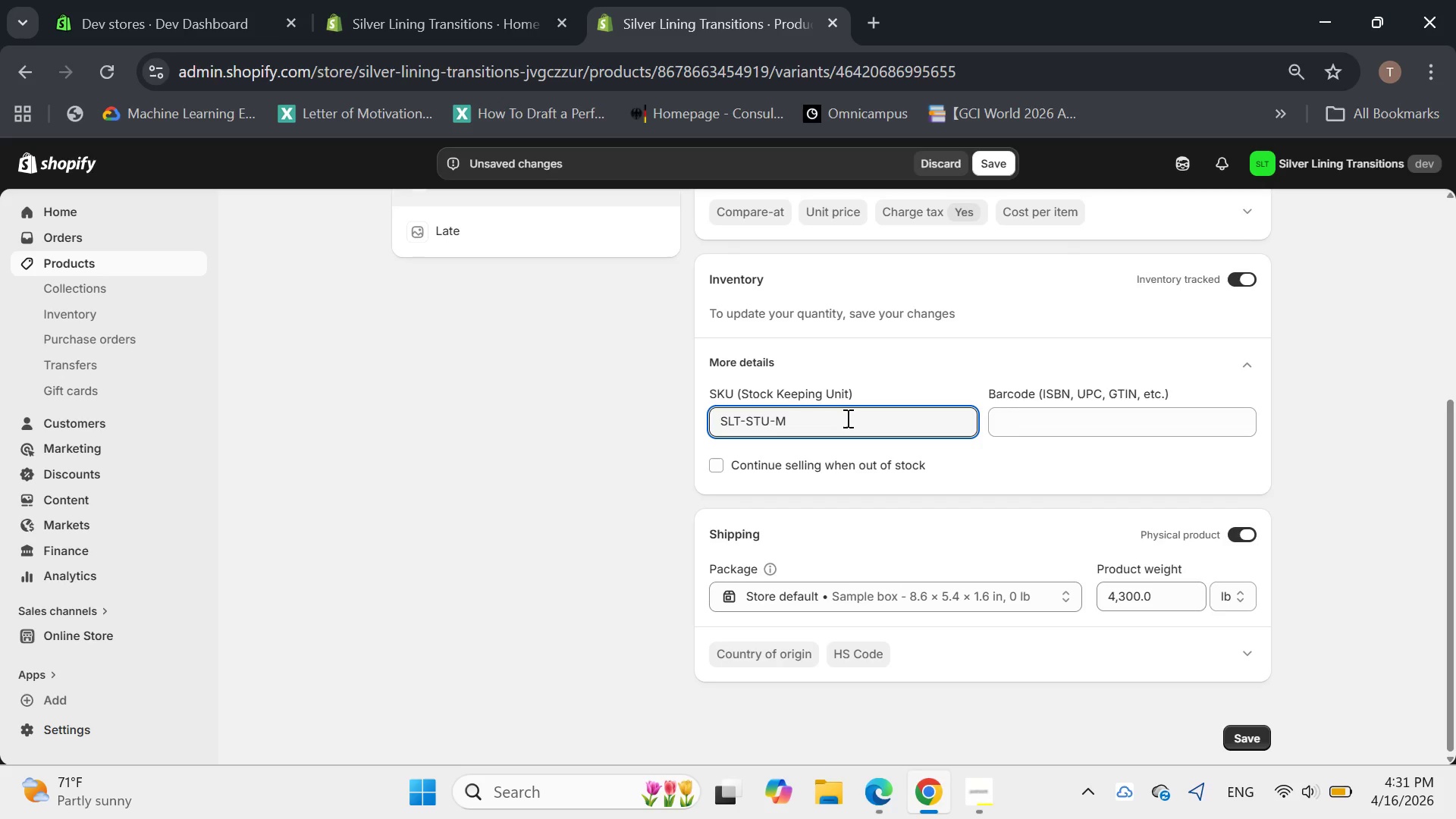 
left_click([1228, 678])
 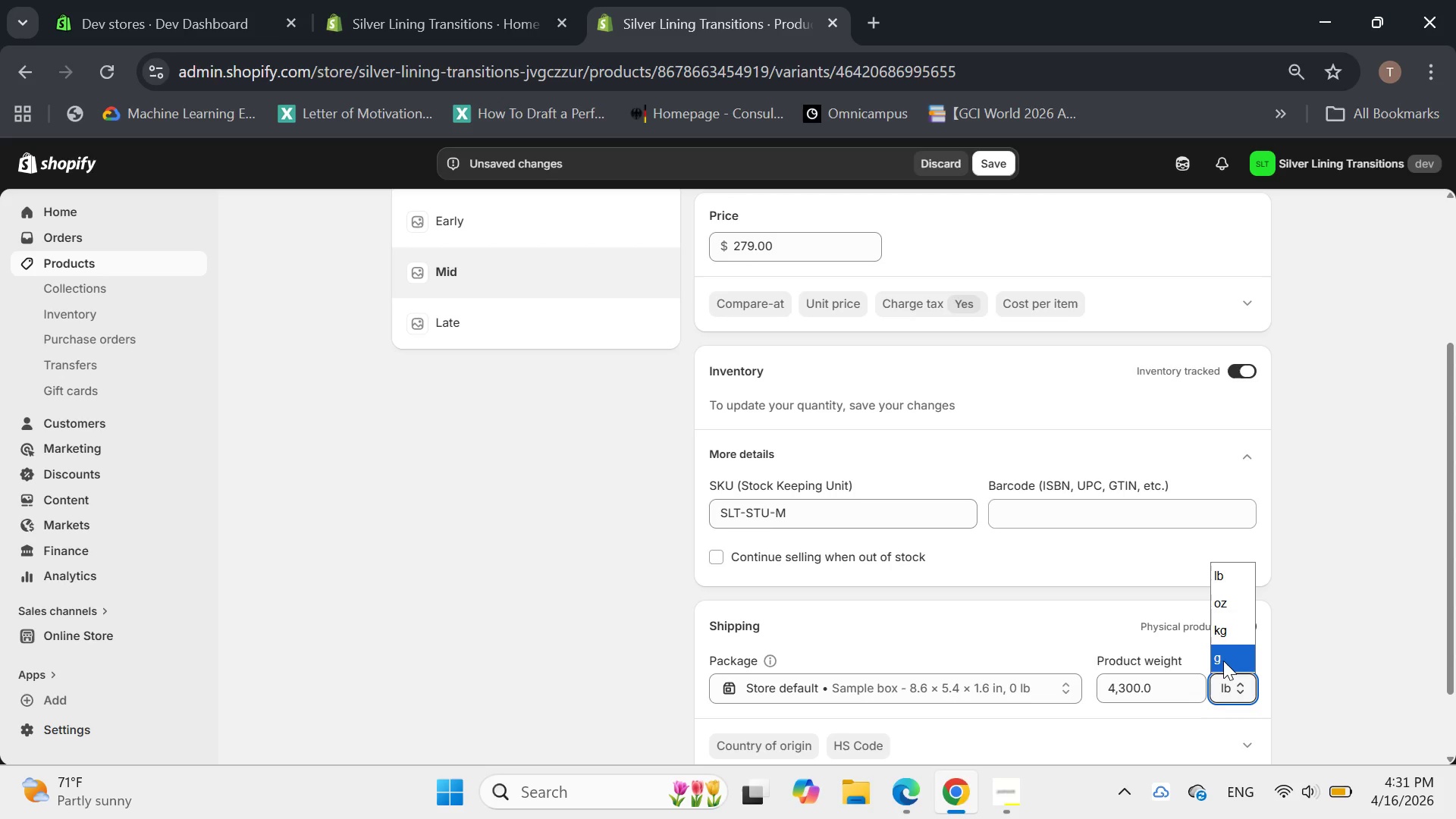 
left_click([1222, 661])
 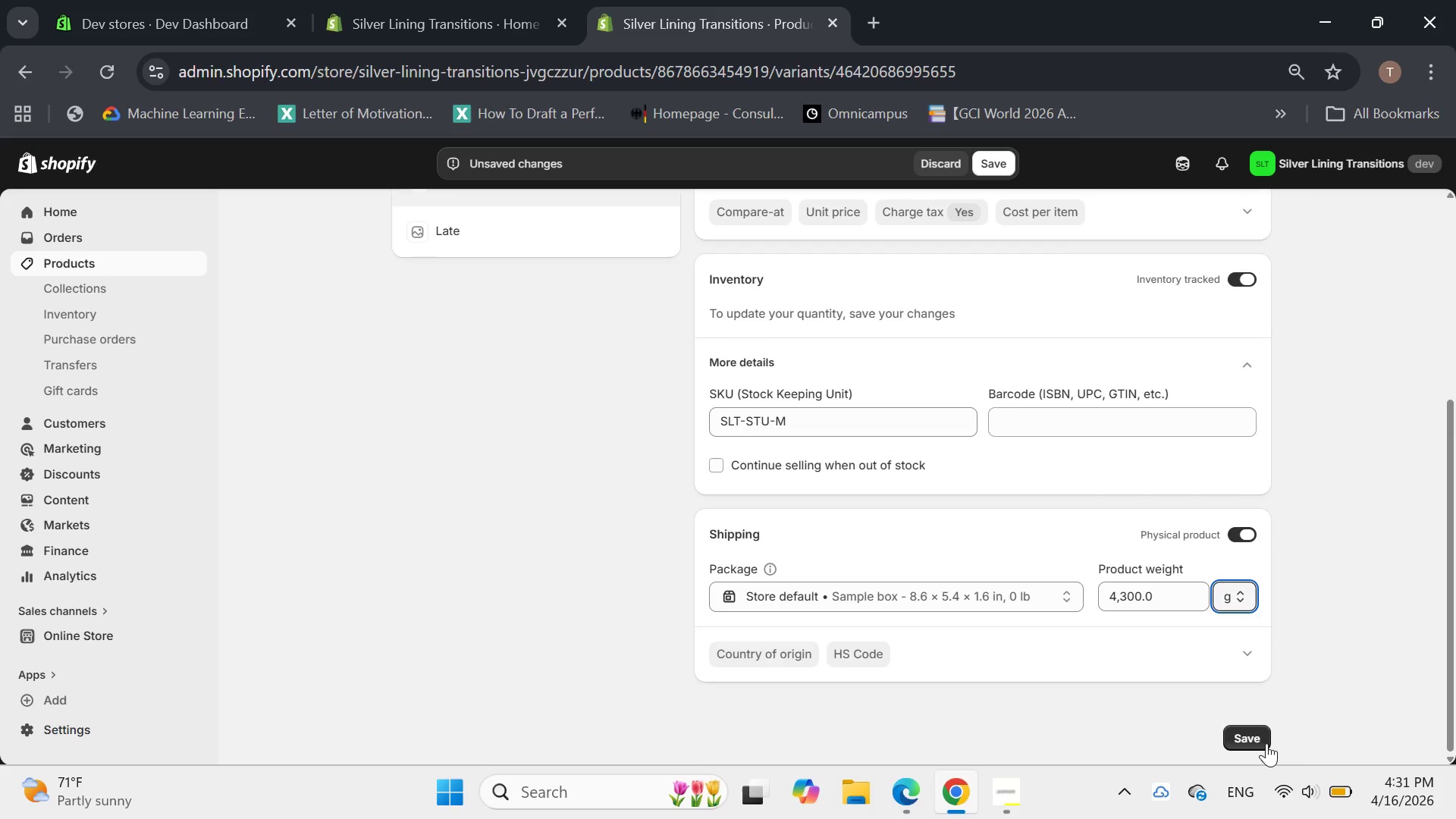 
left_click([1259, 739])
 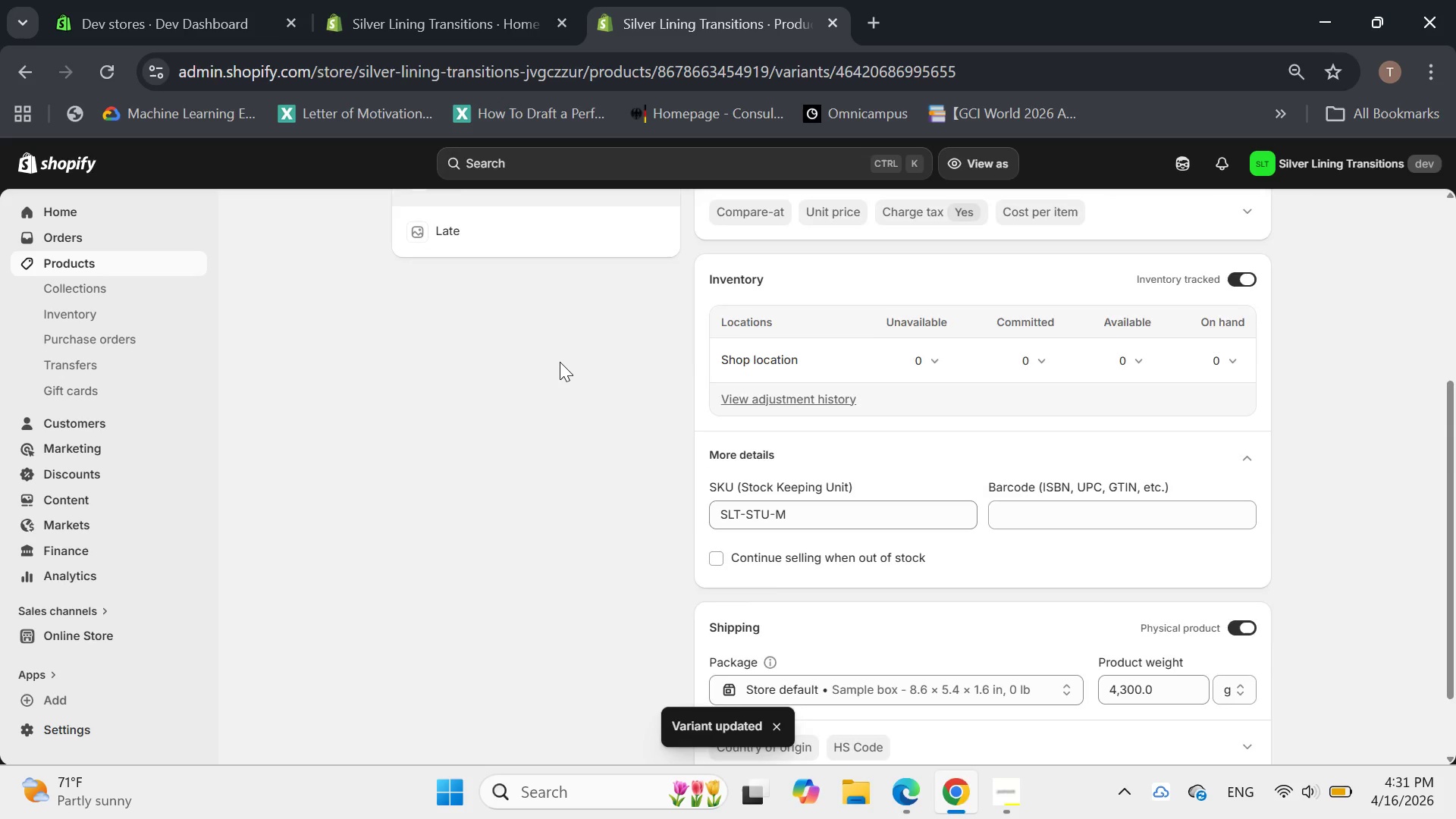 
wait(6.51)
 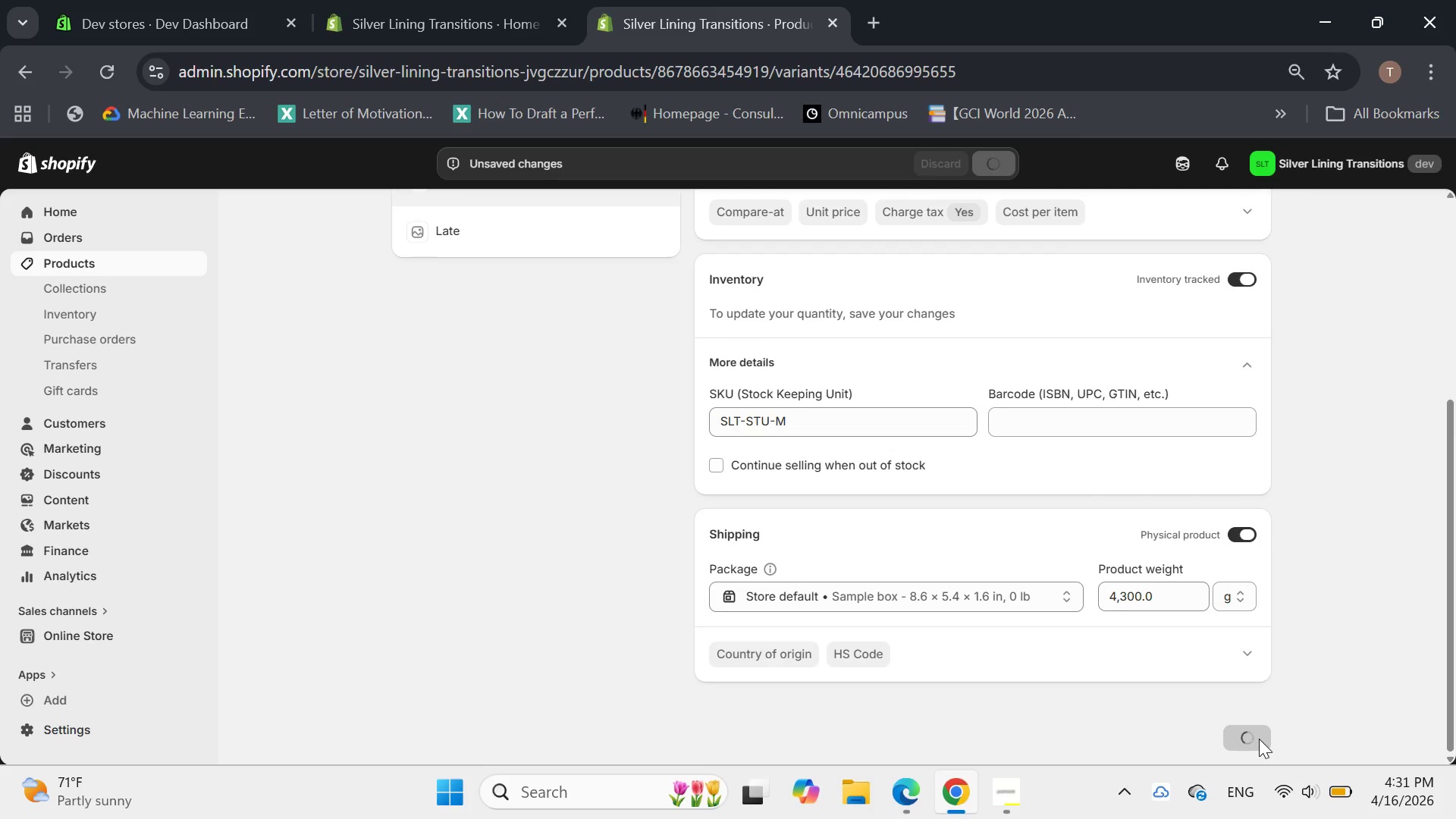 
left_click([436, 406])
 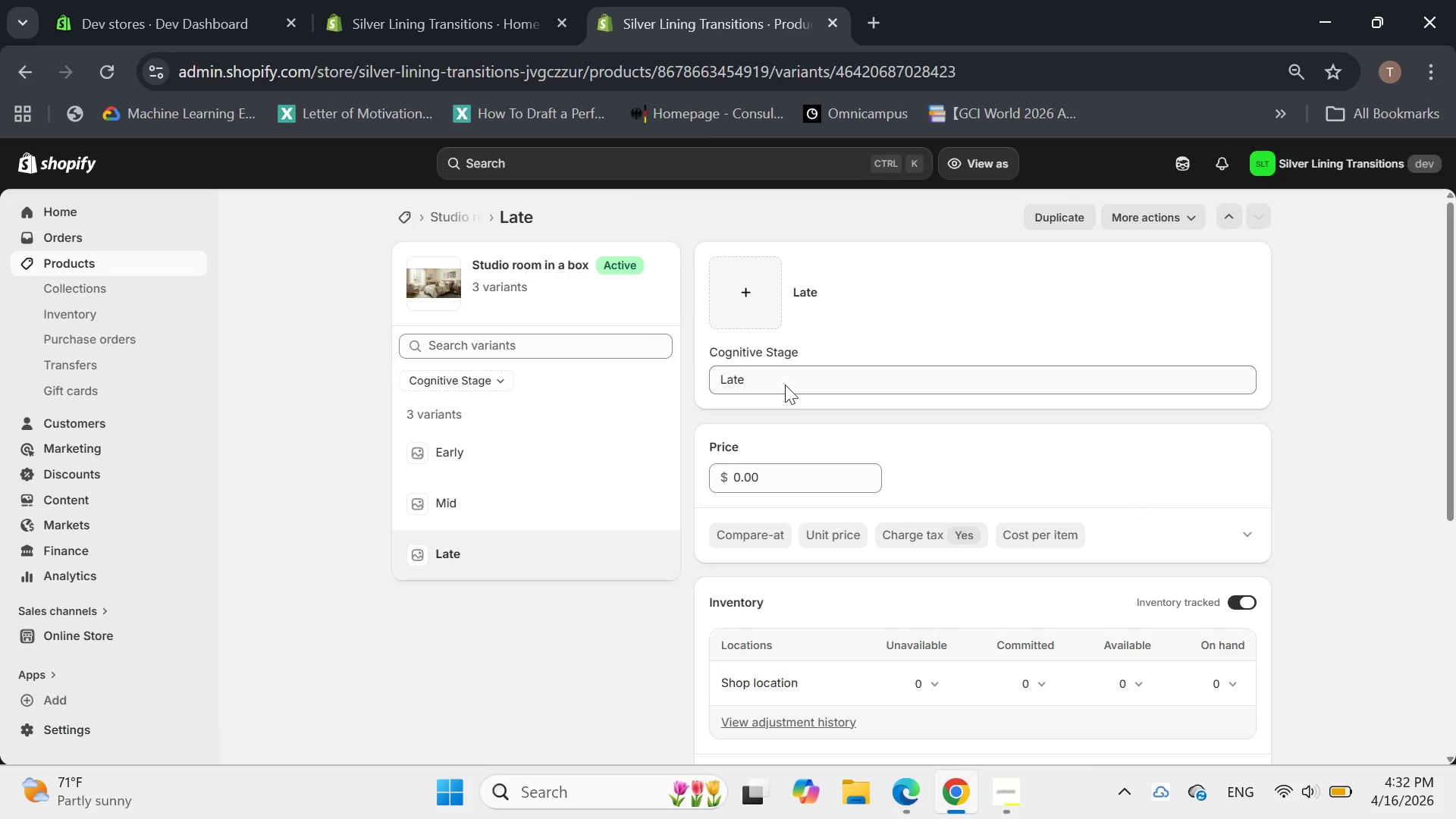 
left_click([761, 469])
 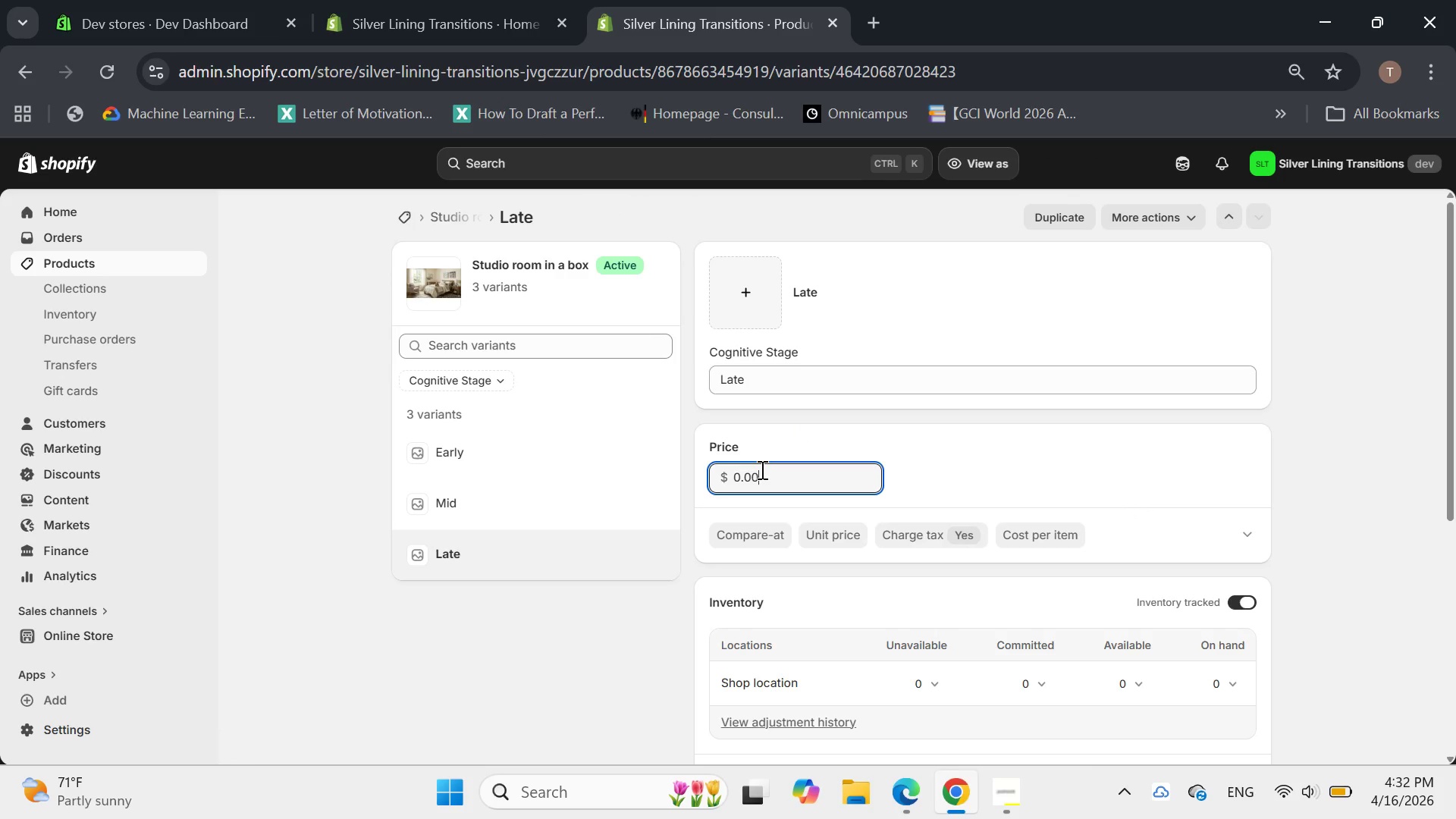 
key(Backspace)
 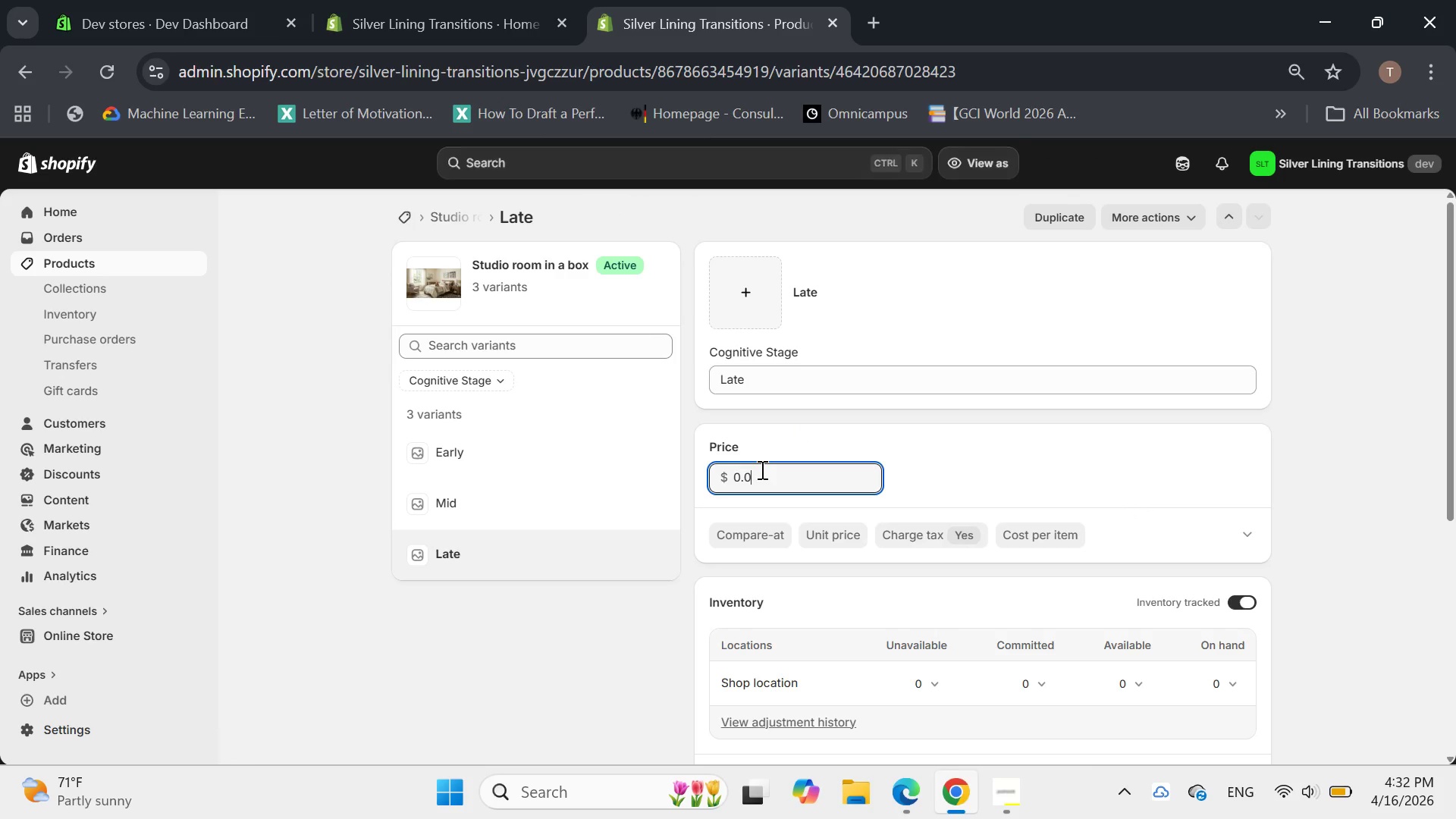 
key(Backspace)
 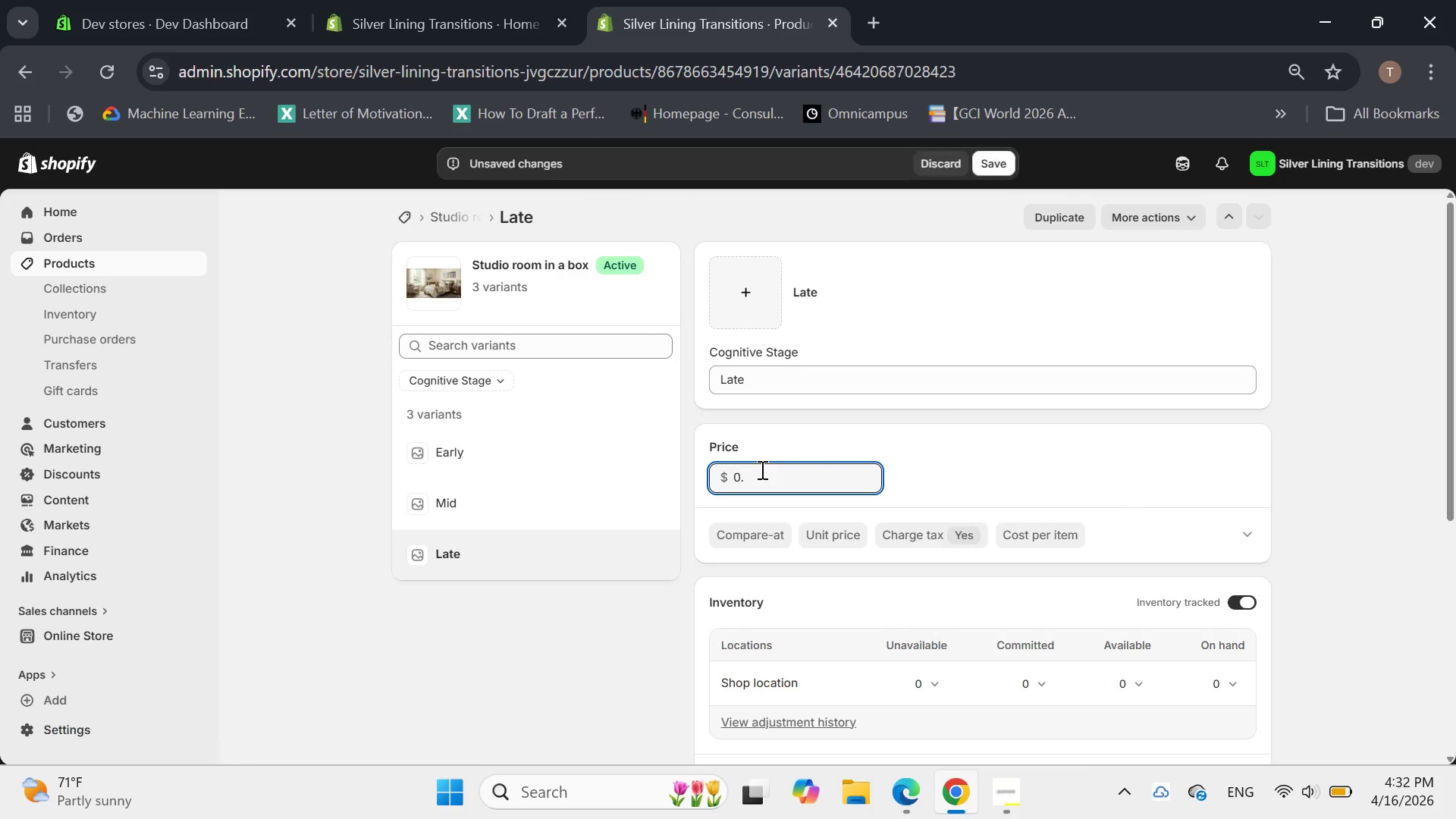 
key(Backspace)
 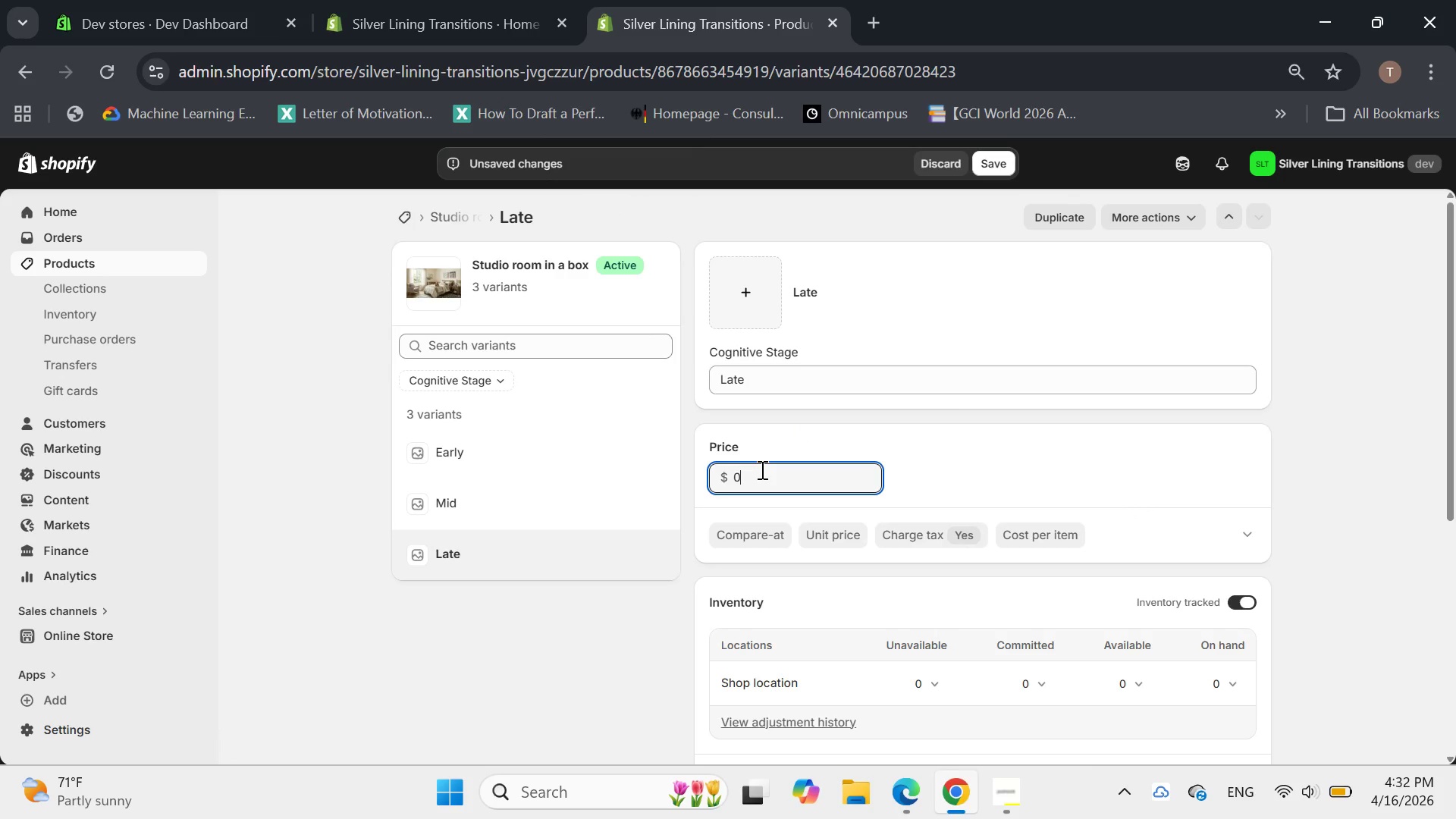 
key(Backspace)
 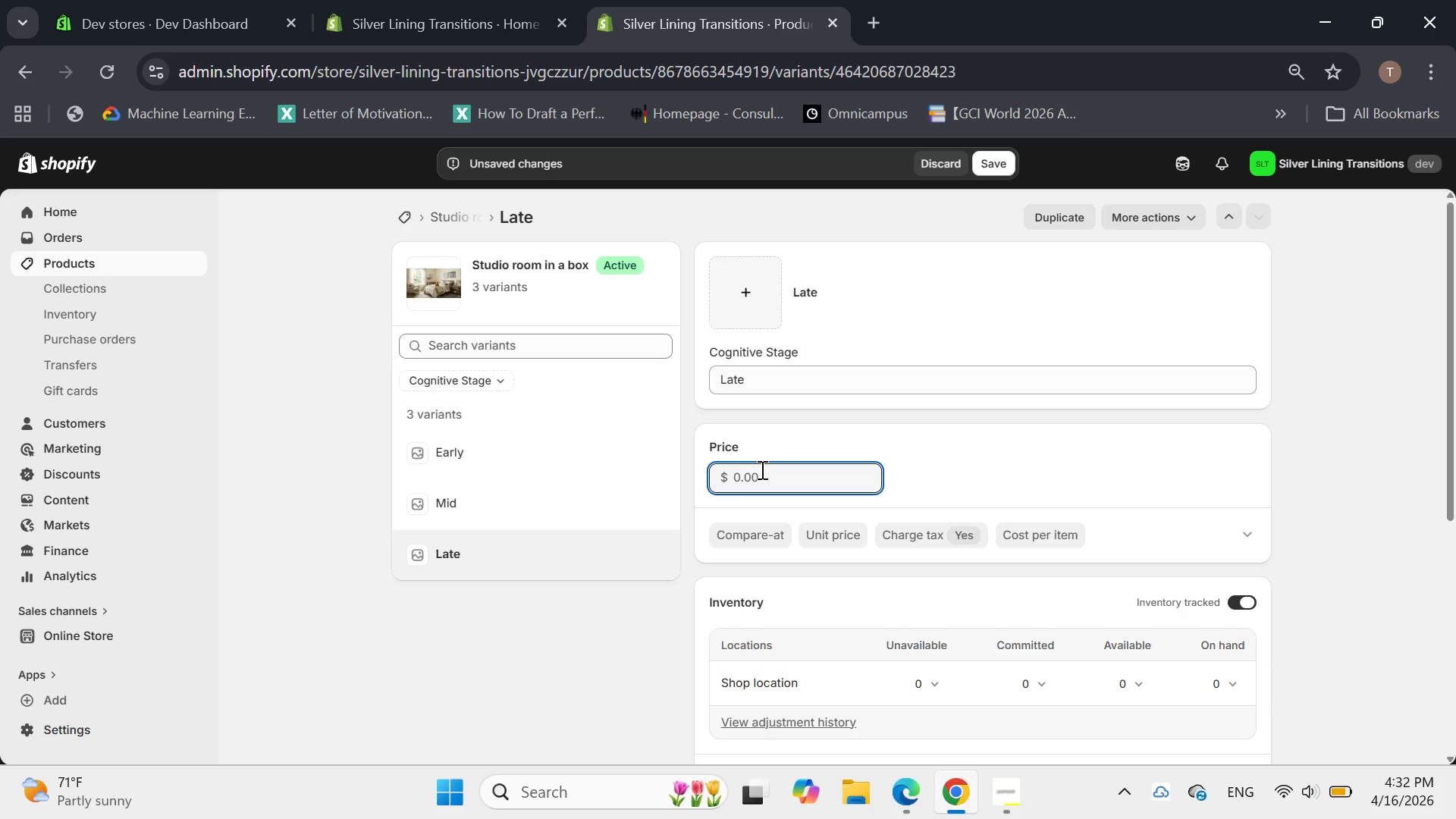 
type(309)
 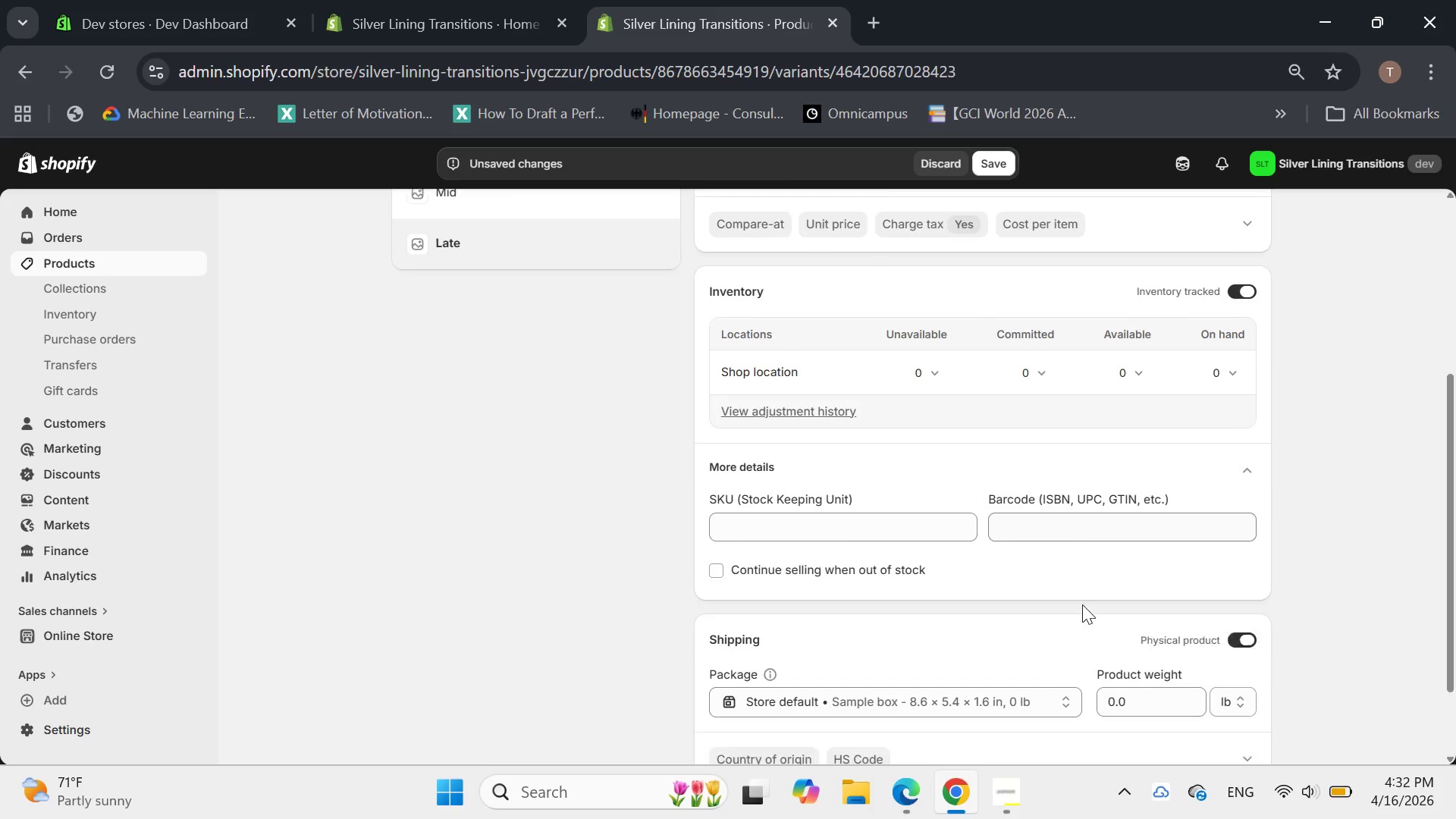 
wait(5.34)
 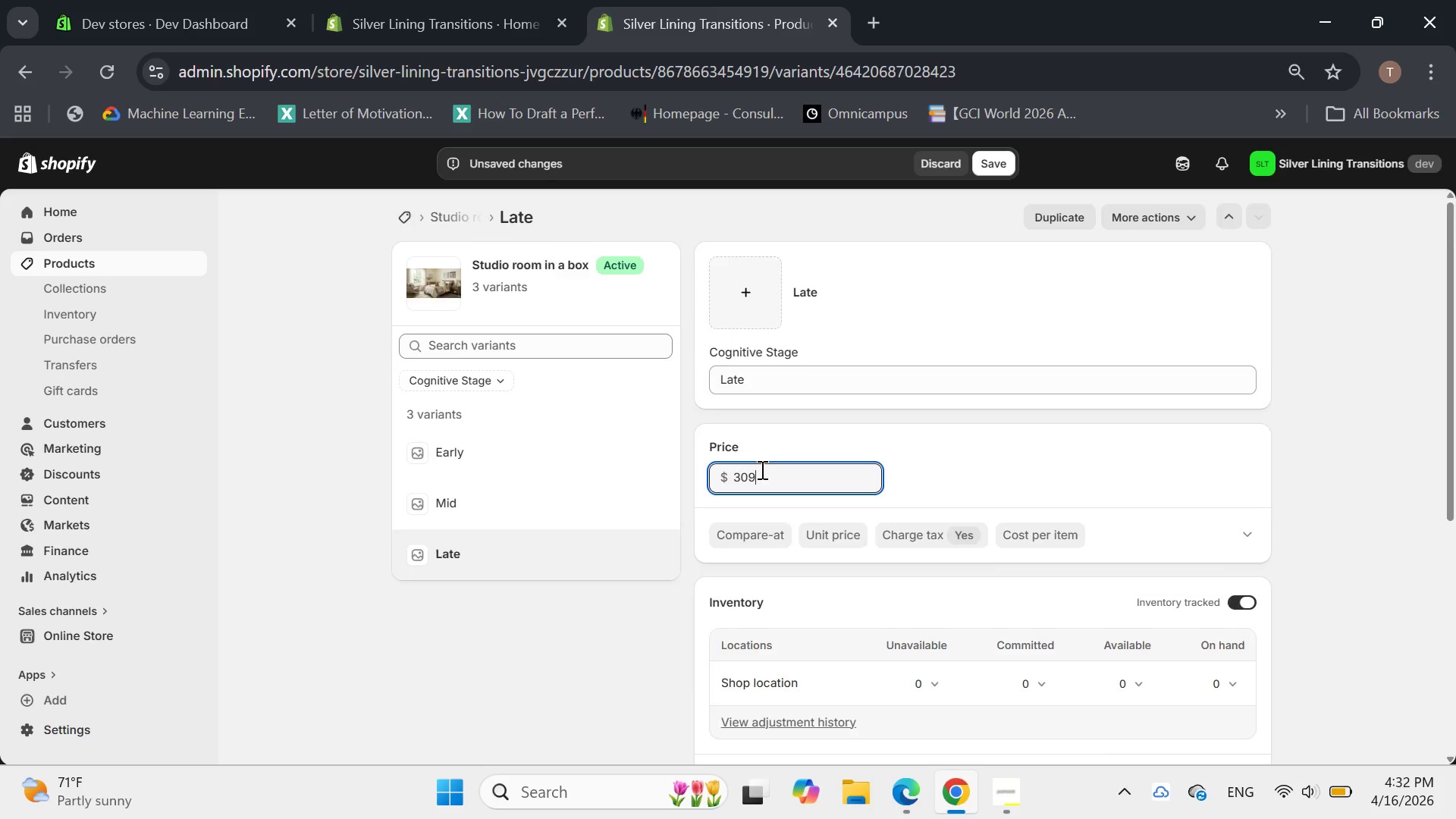 
left_click([1128, 652])
 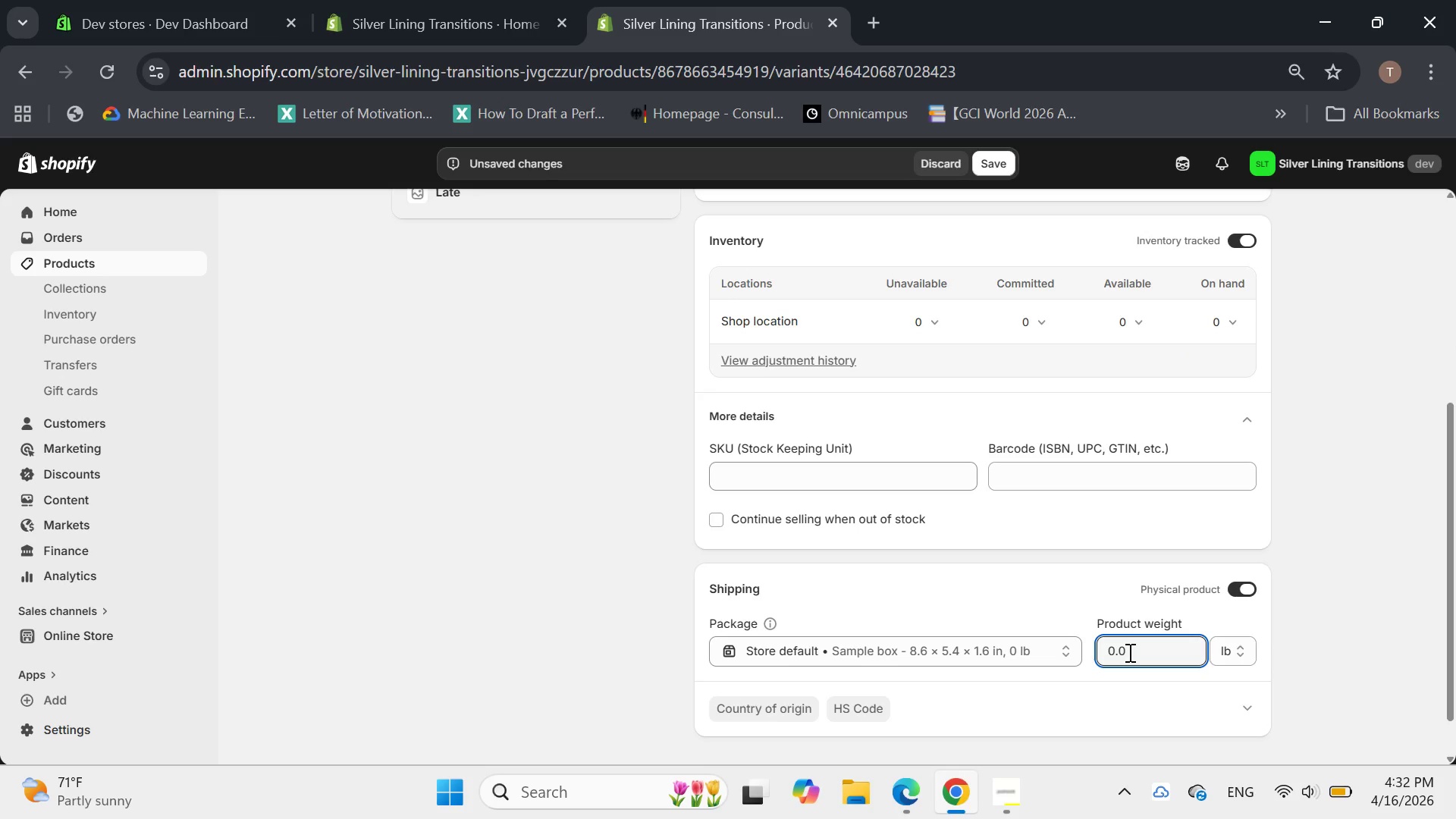 
key(Backspace)
key(Backspace)
key(Backspace)
type(4400)
 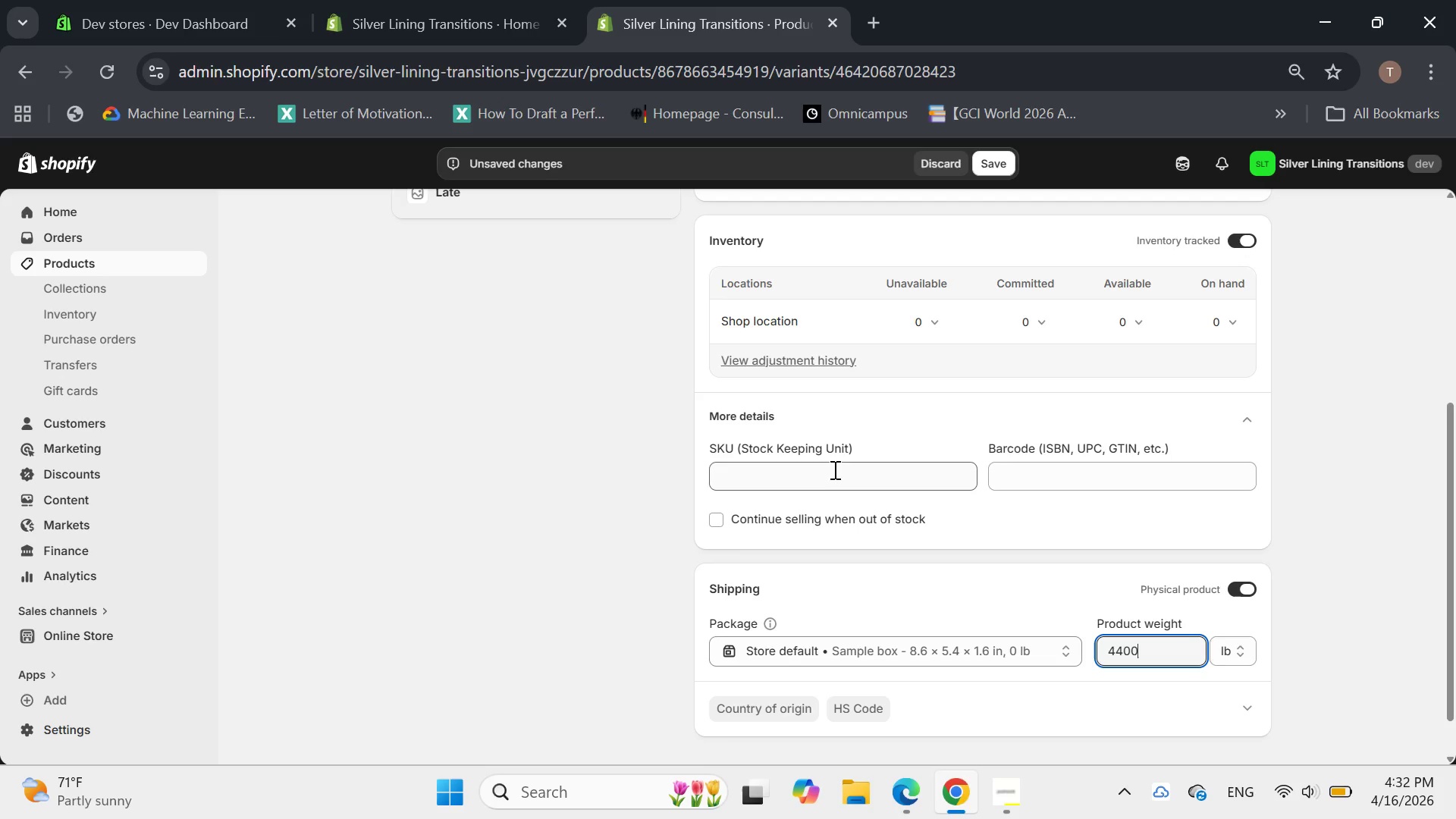 
left_click([833, 468])
 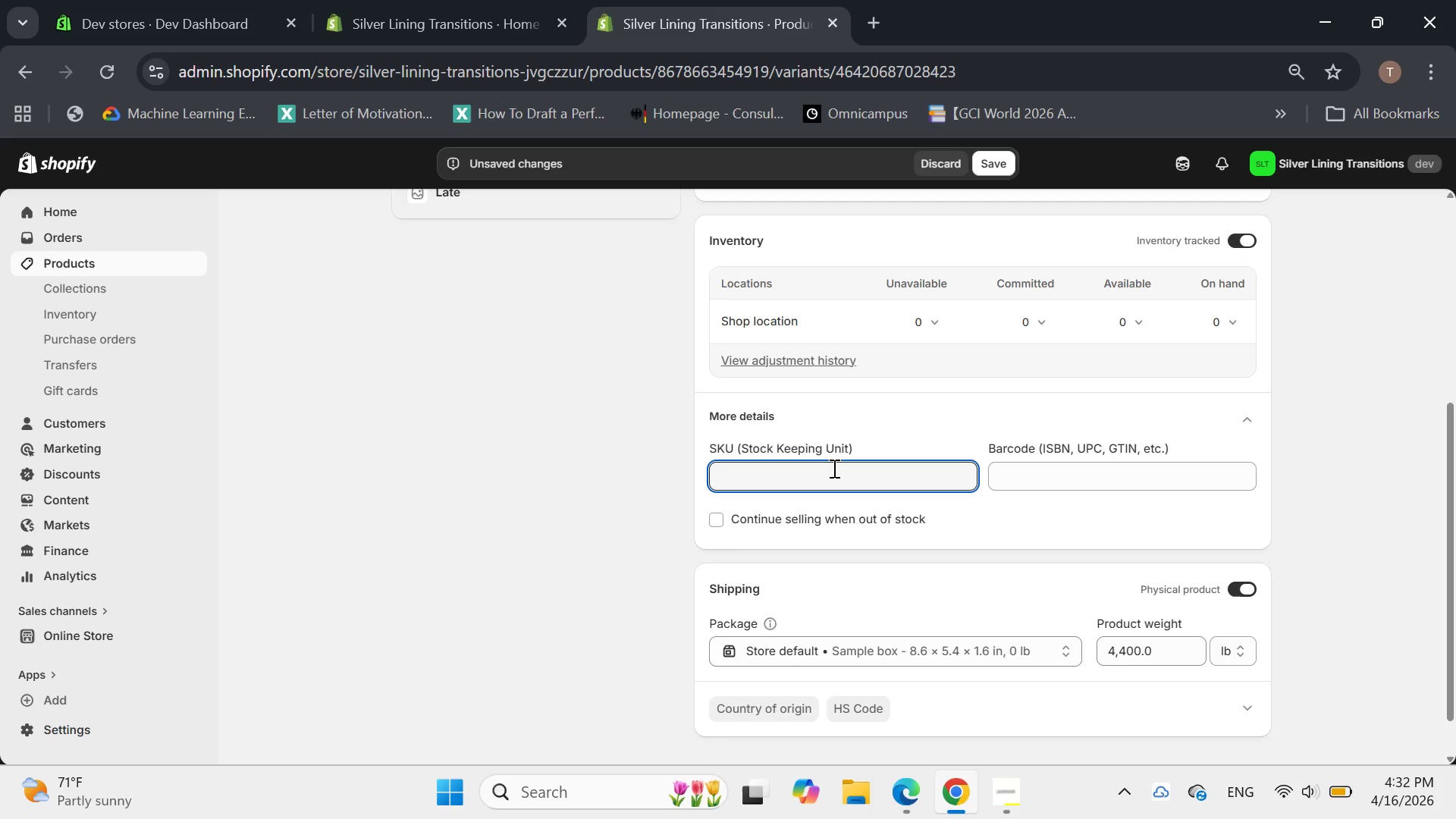 
type(SLT-STU-L)
 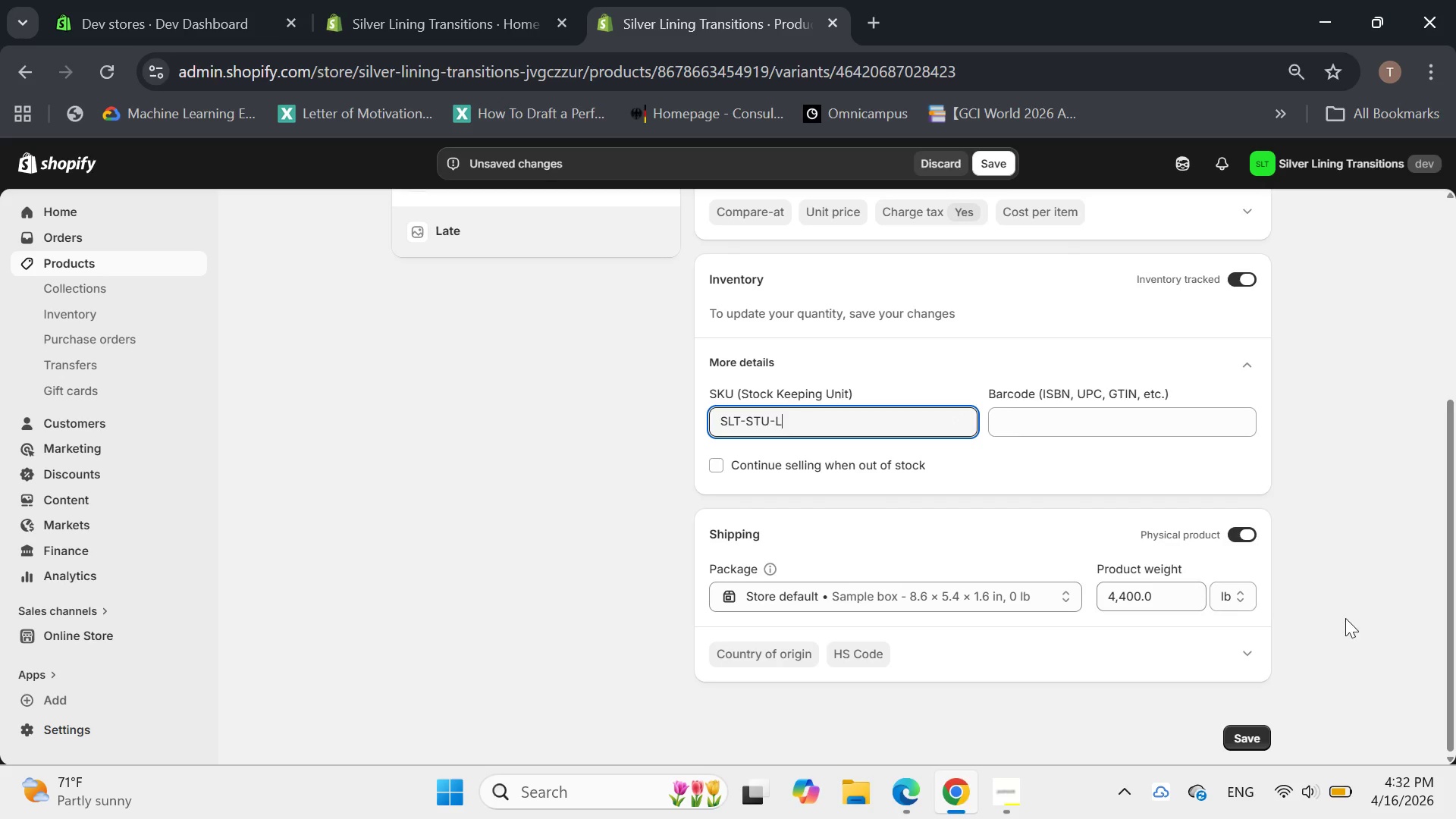 
left_click([1259, 730])
 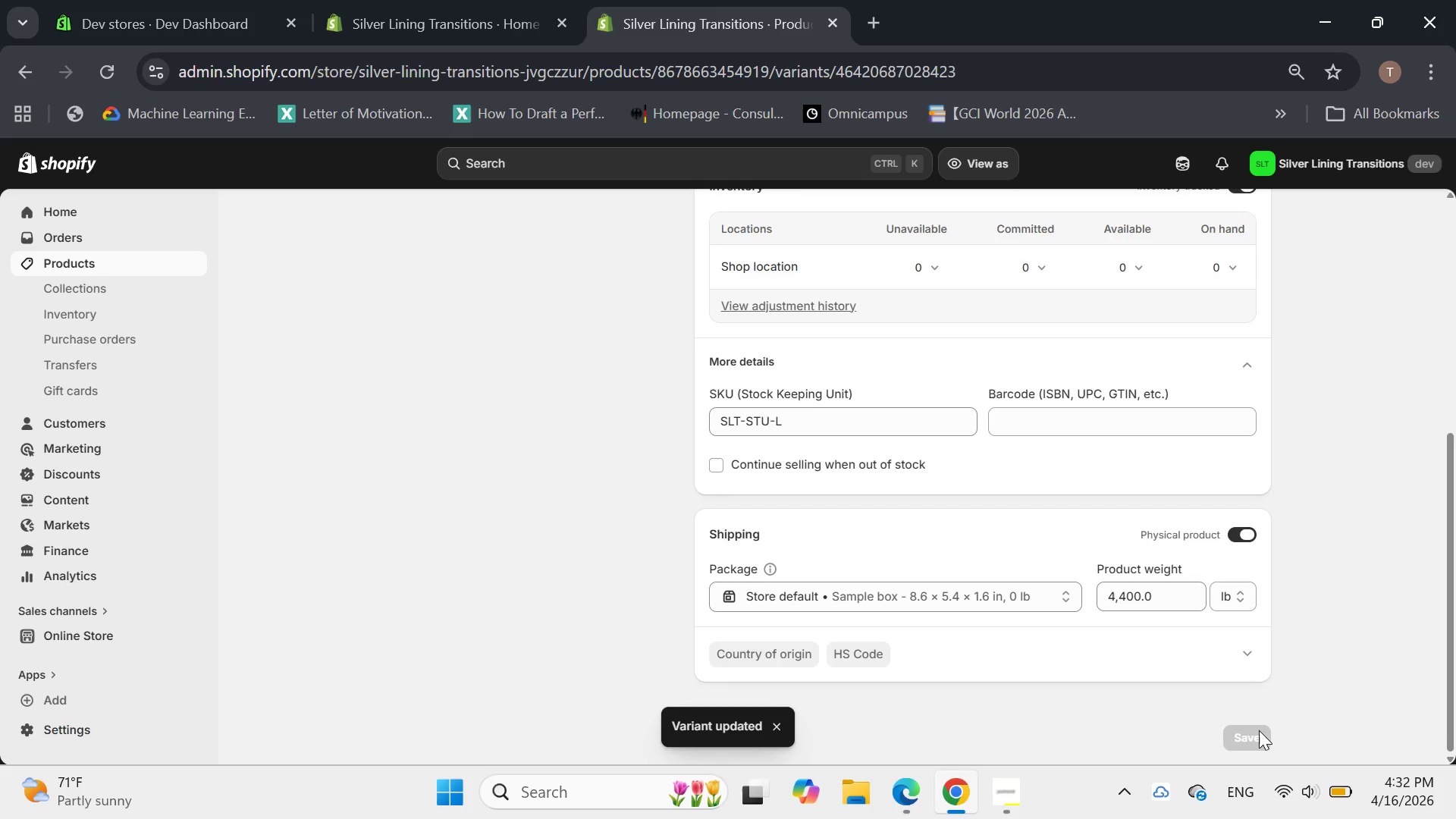 
wait(7.49)
 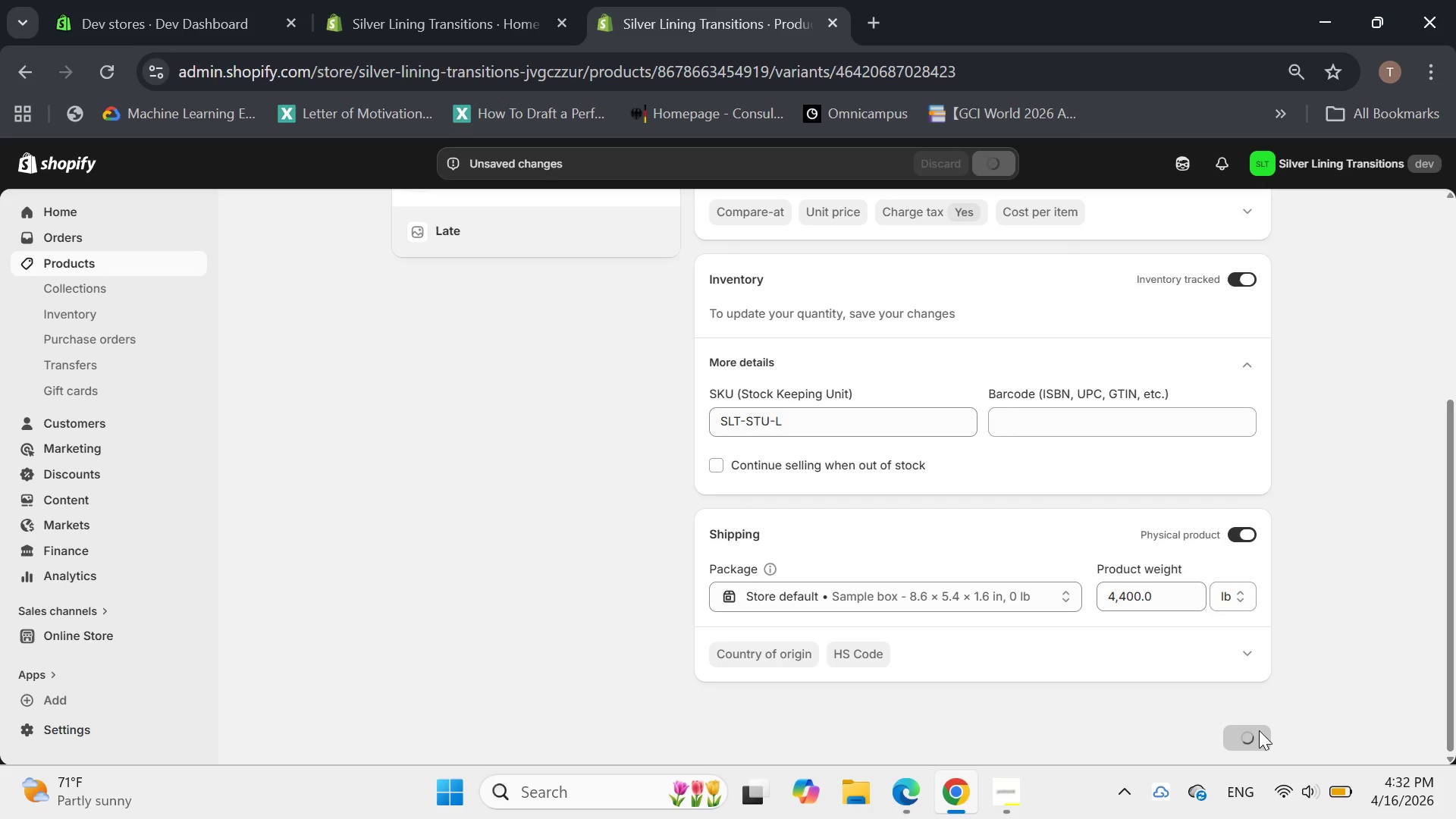 
mouse_move([593, 431])
 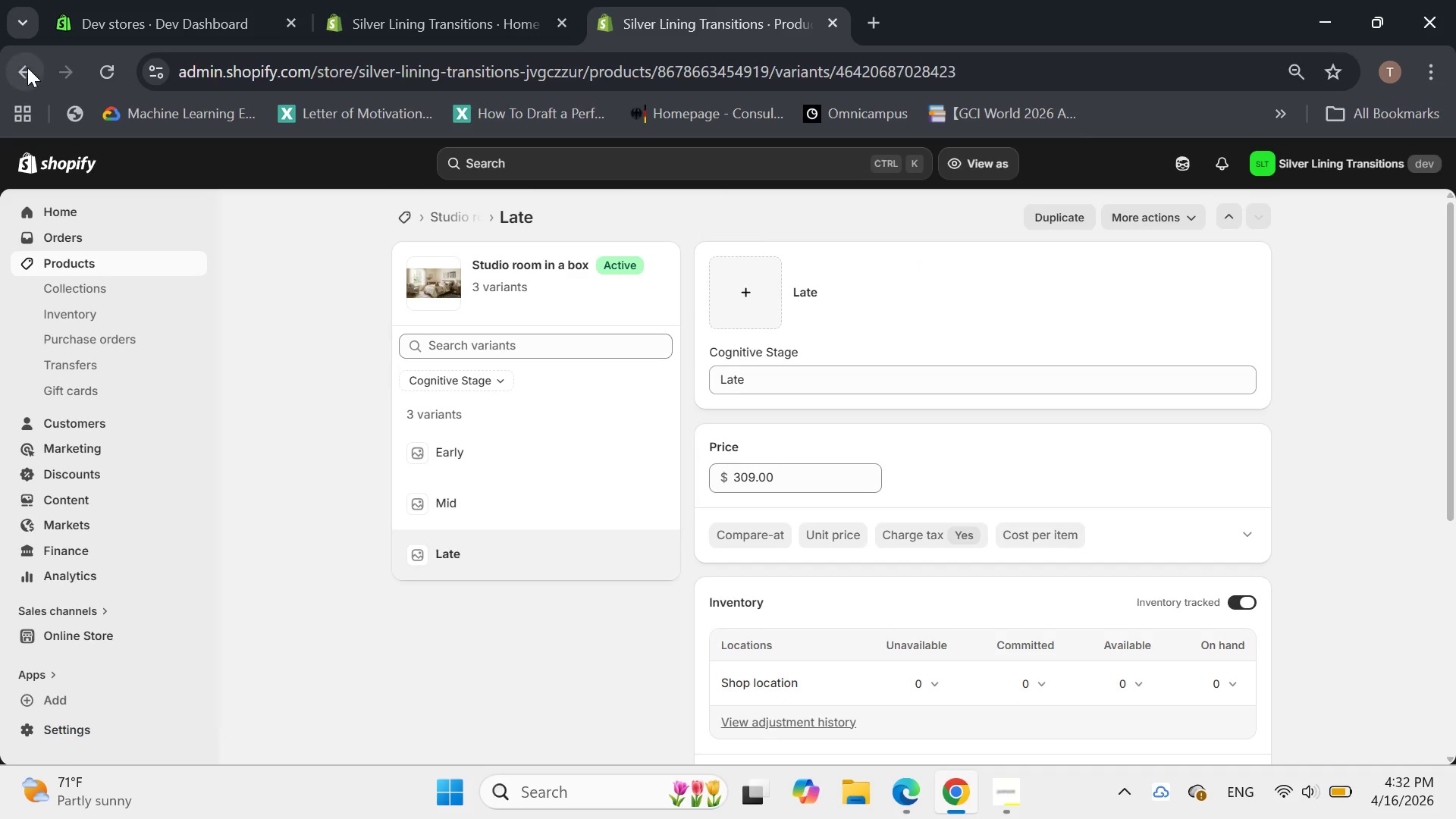 
left_click([23, 61])
 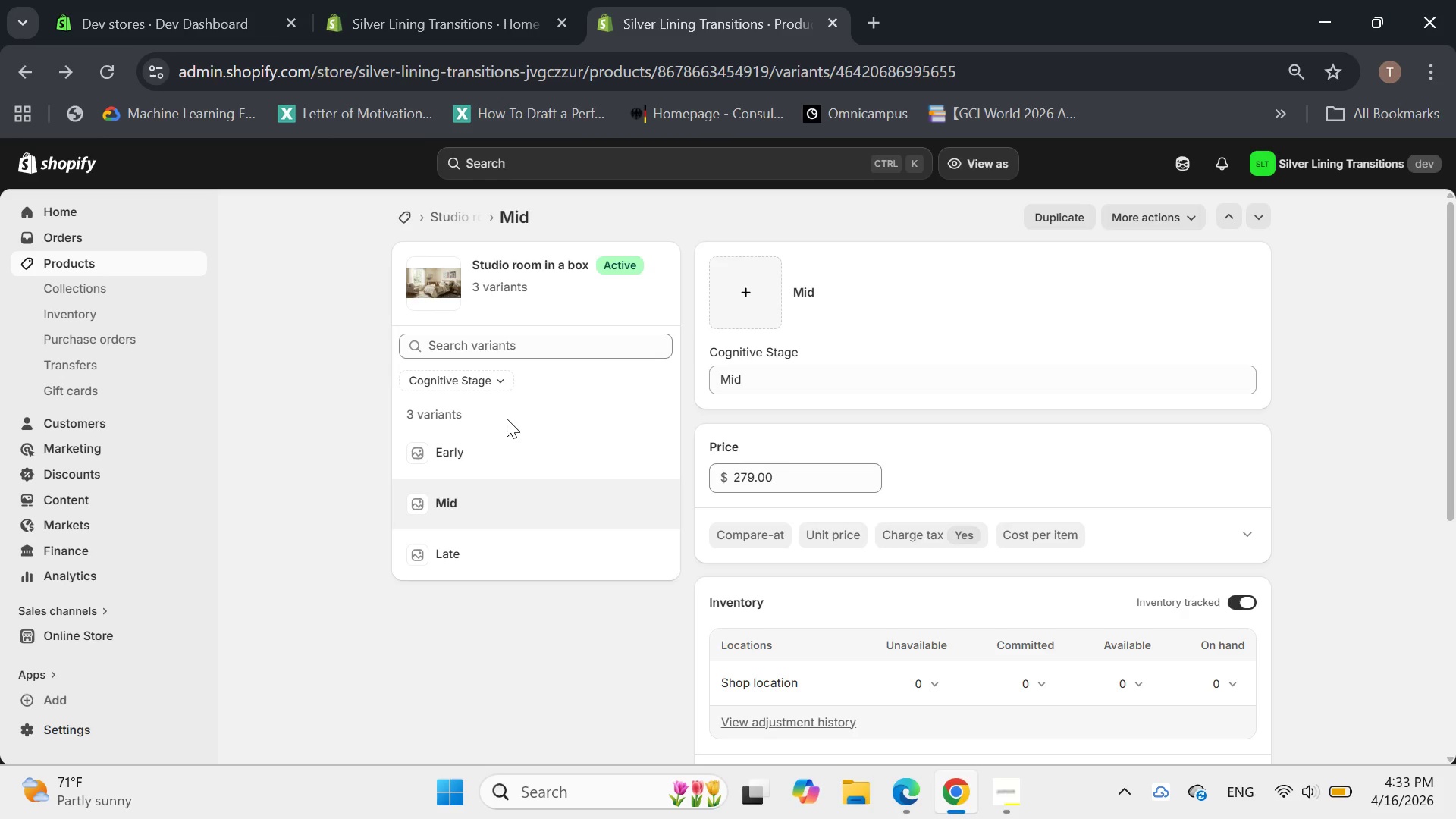 
wait(7.11)
 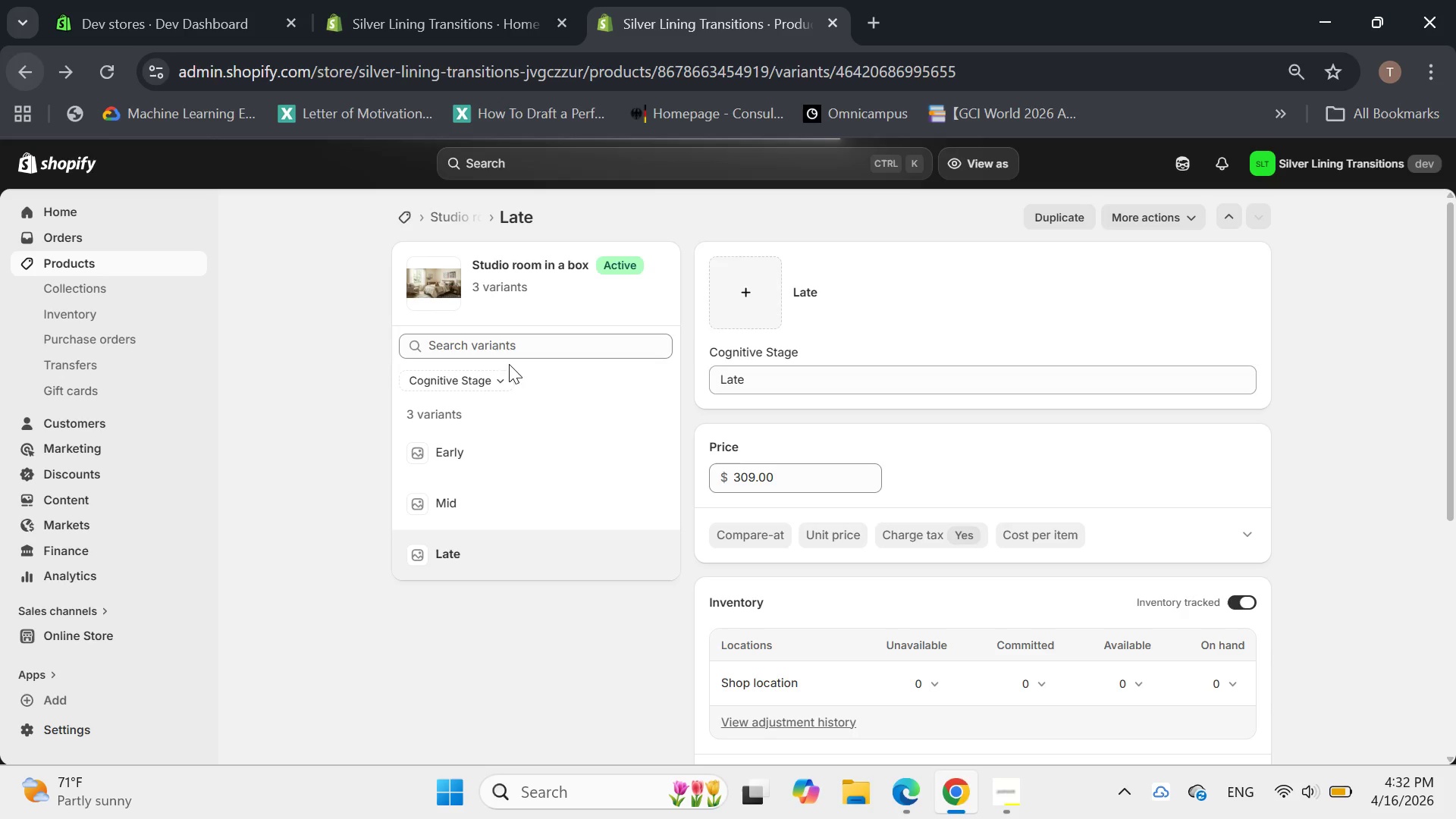 
left_click([29, 74])
 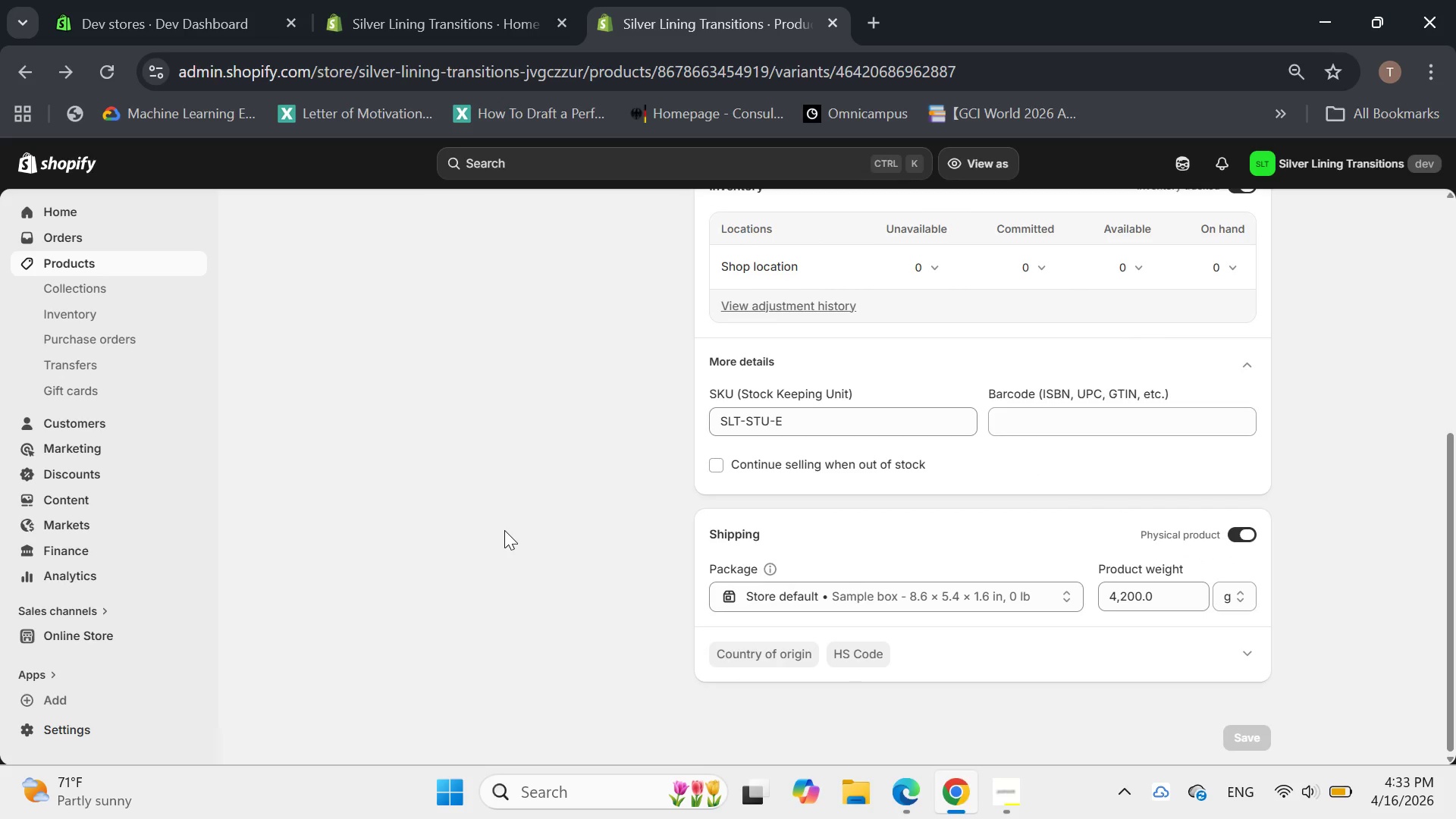 
wait(13.12)
 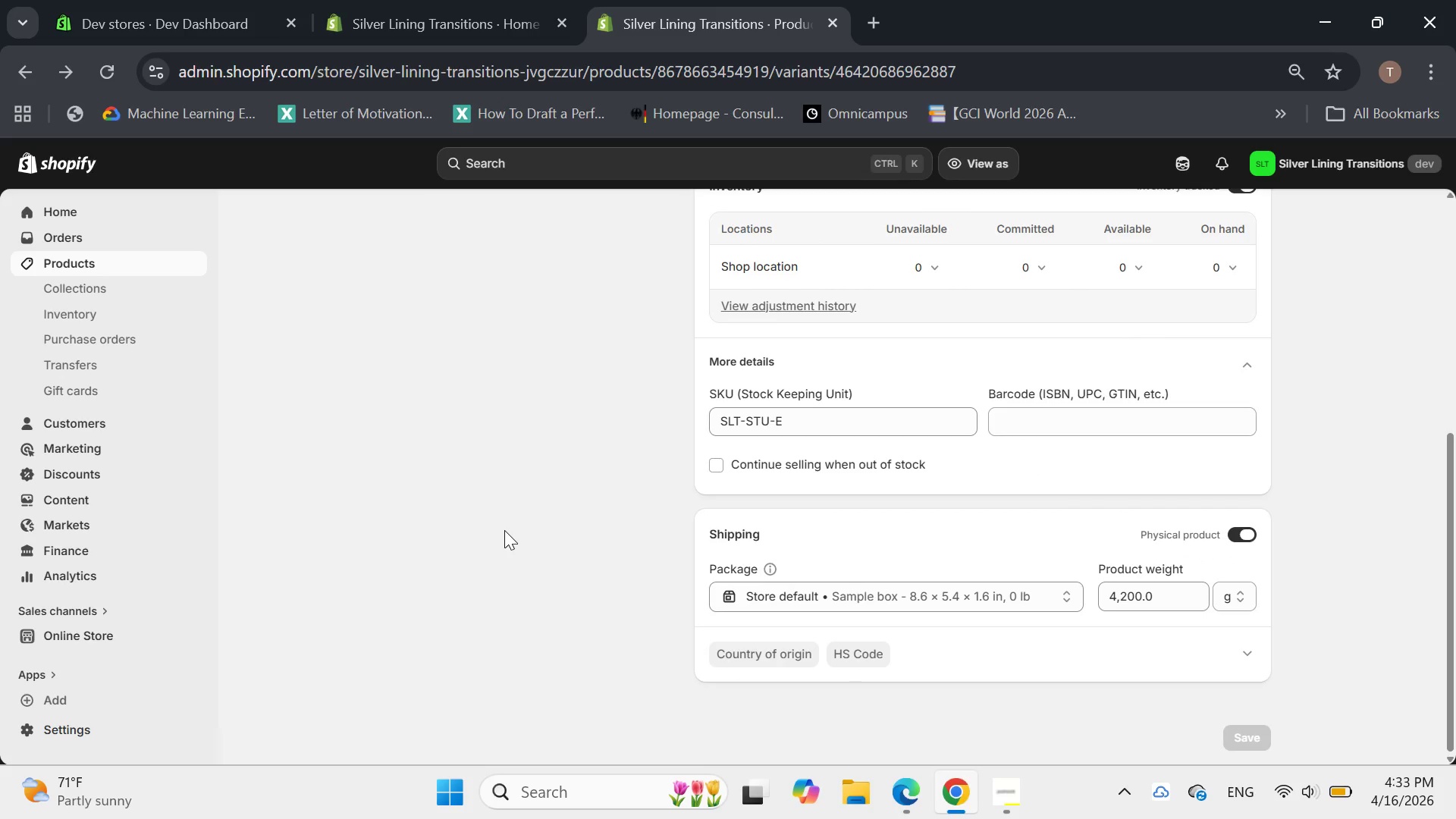 
left_click([22, 80])
 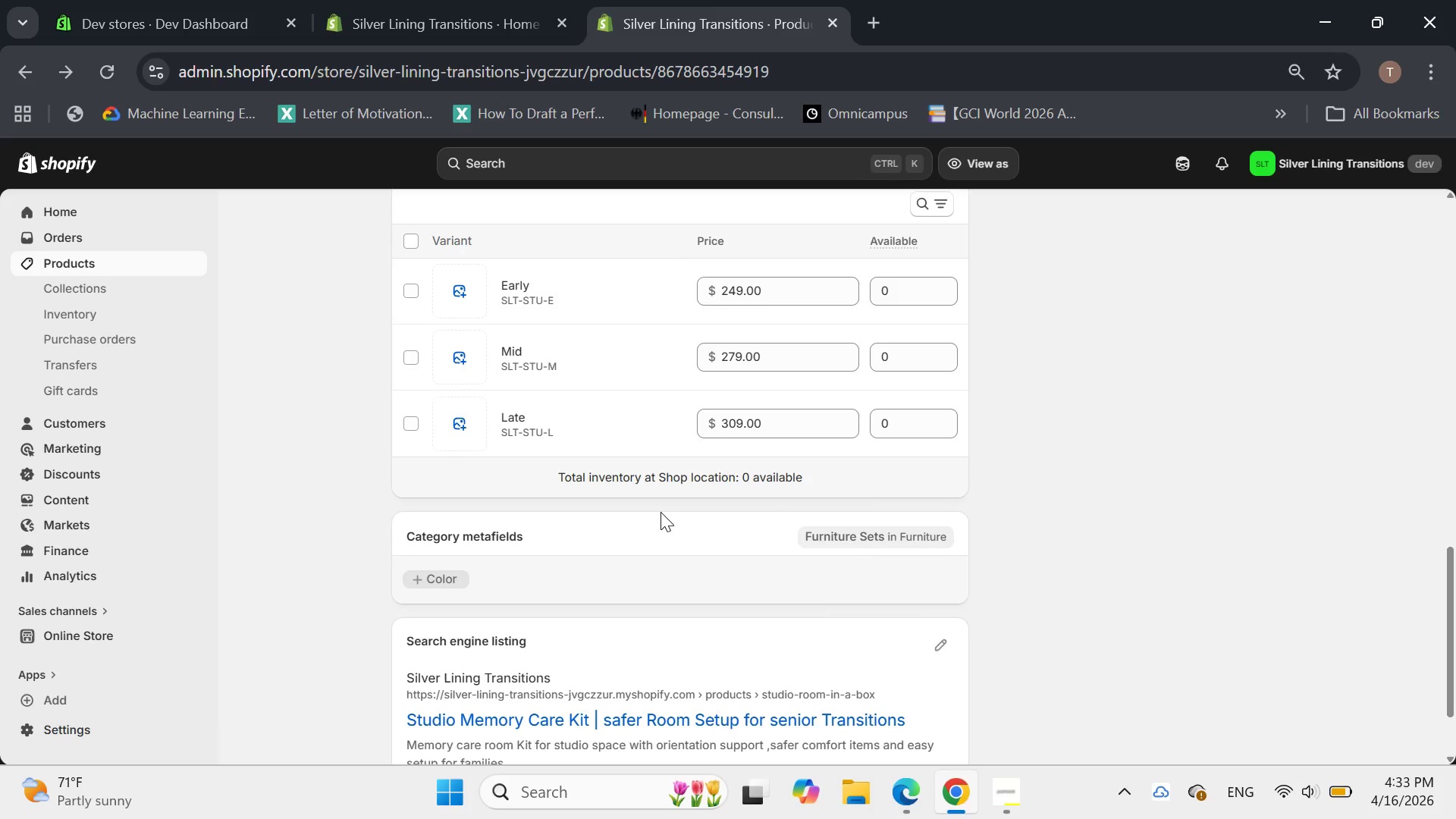 
wait(20.77)
 